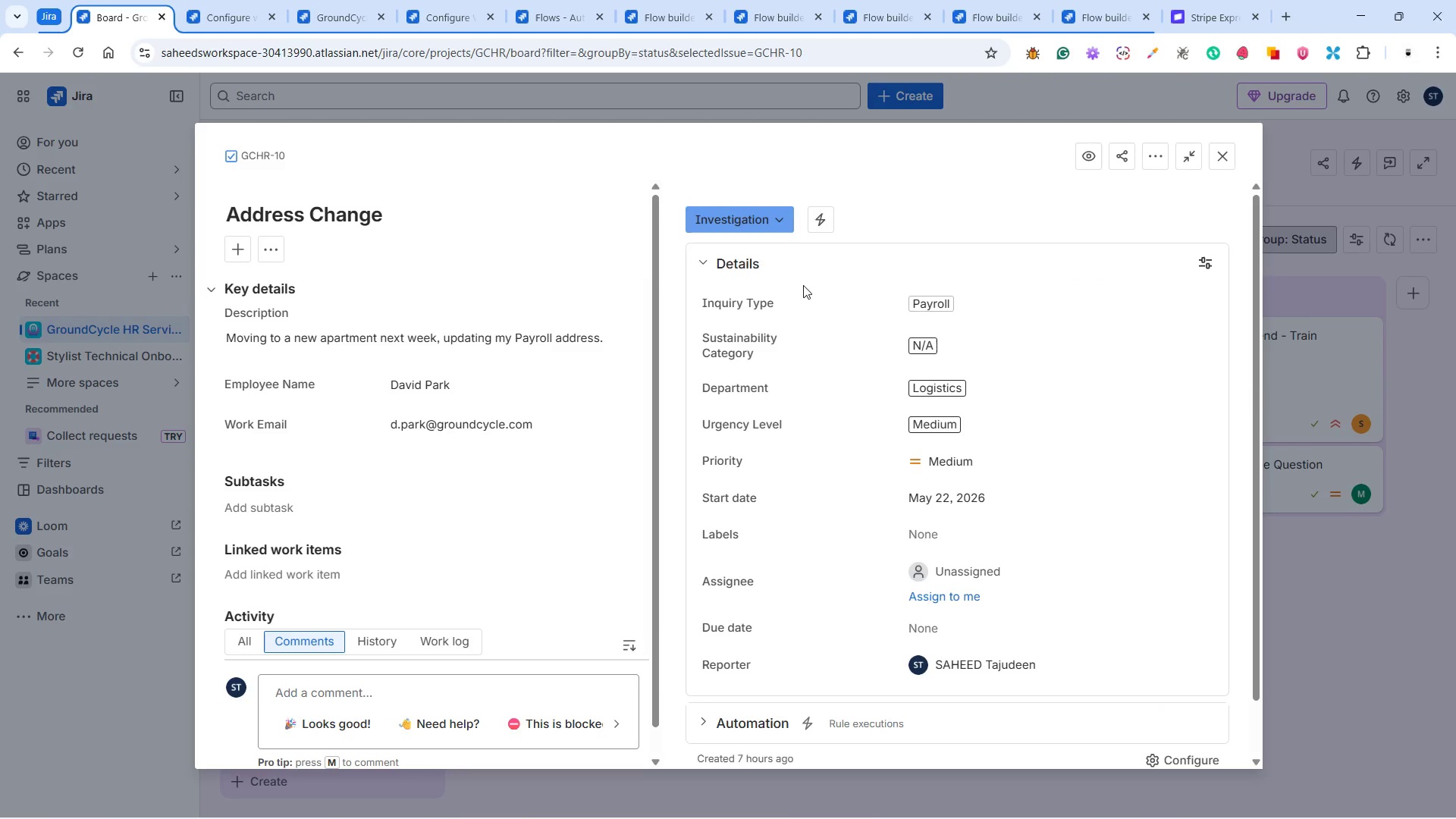 
scroll: coordinate [1002, 536], scroll_direction: down, amount: 4.0
 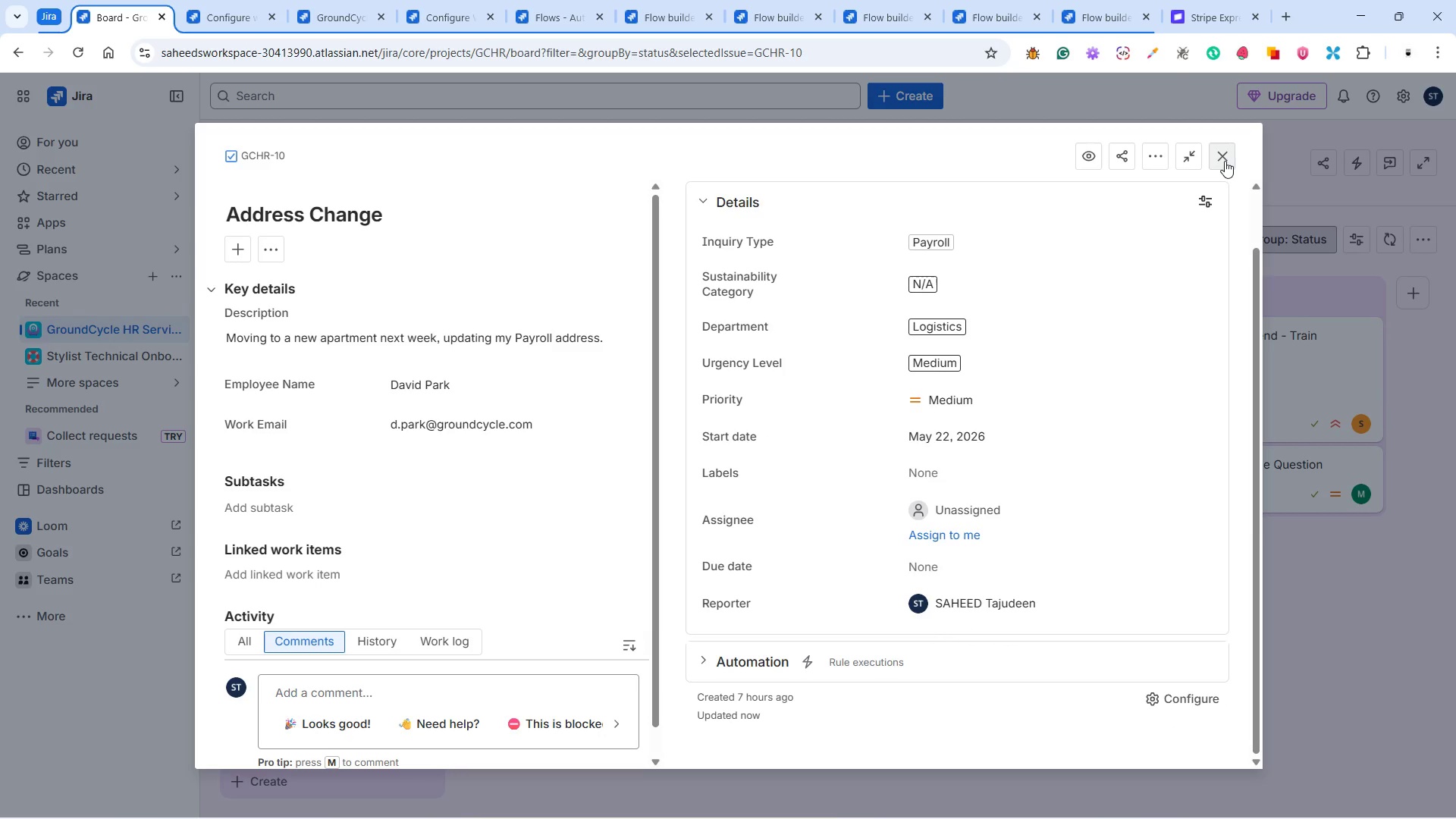 
wait(6.83)
 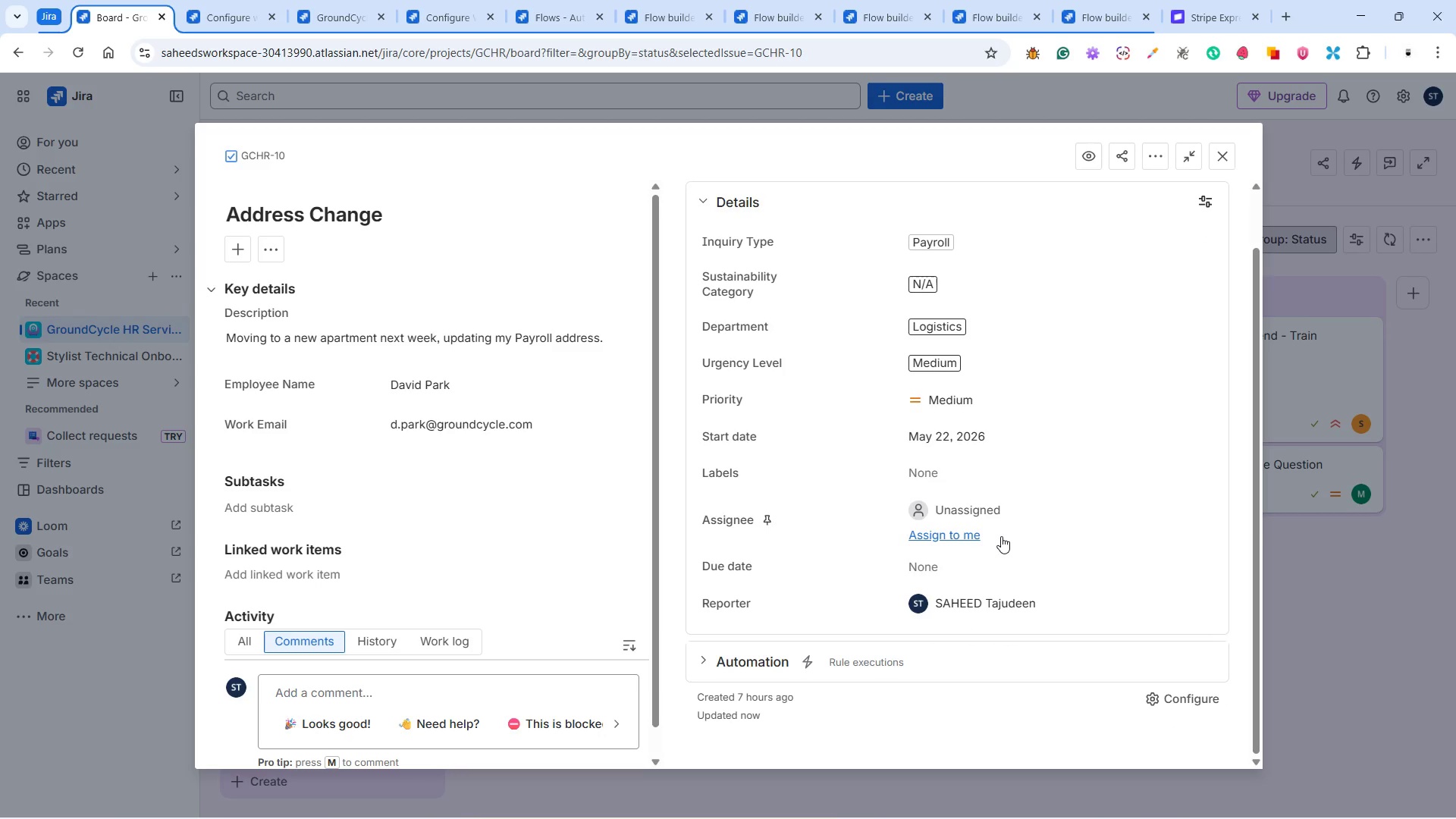 
left_click([971, 510])
 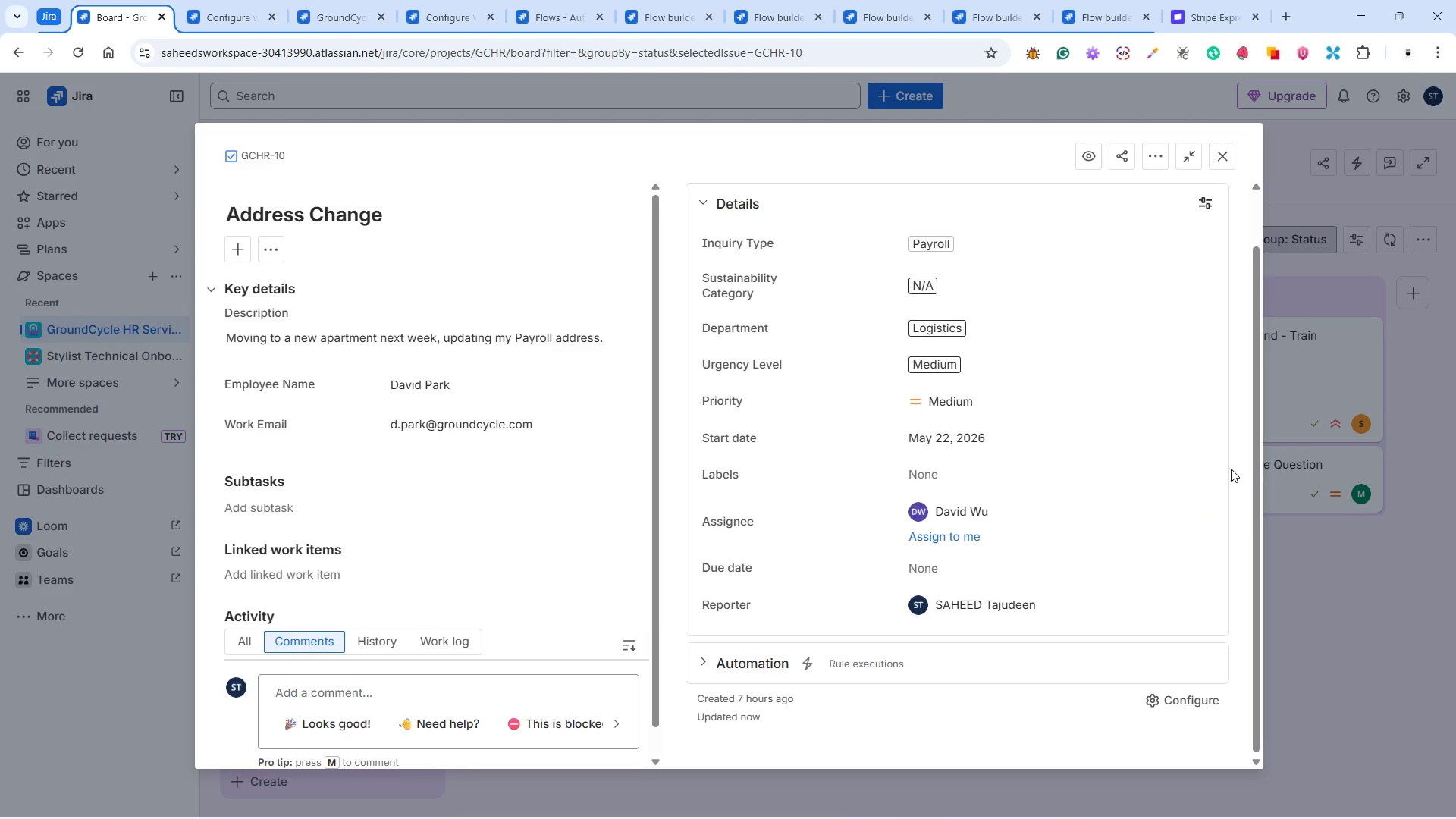 
wait(11.48)
 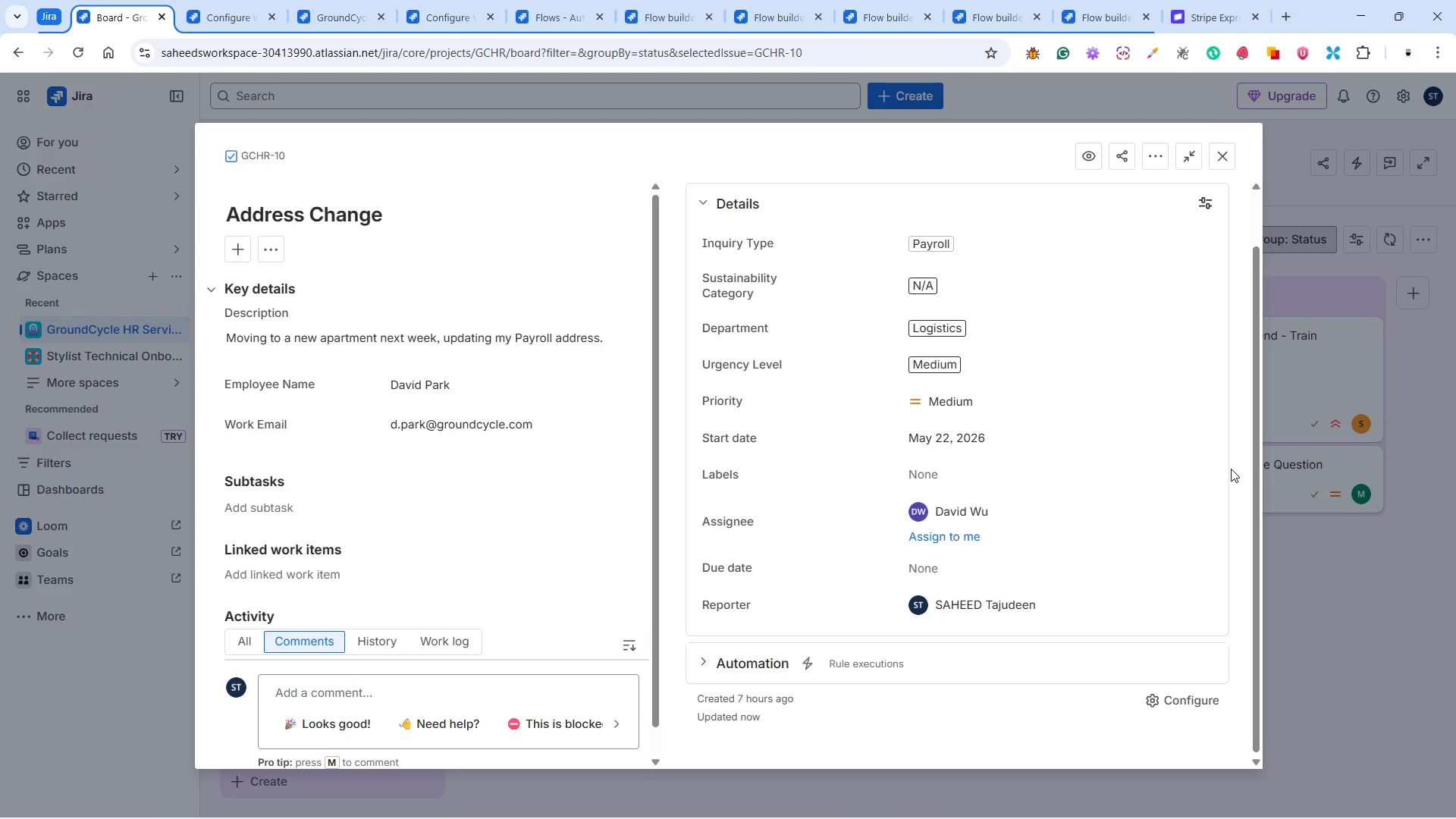 
scroll: coordinate [1217, 462], scroll_direction: down, amount: 2.0
 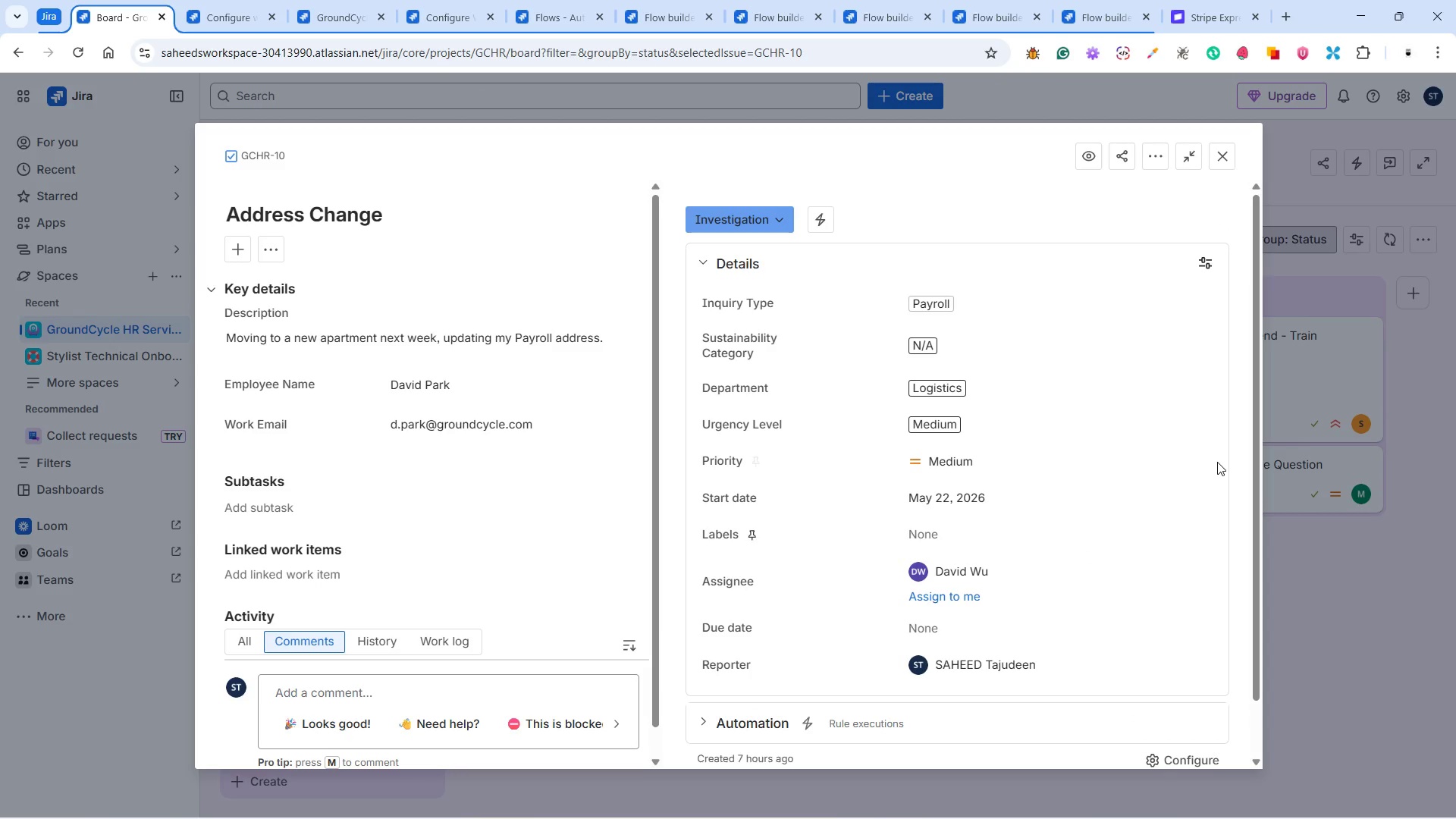 
scroll: coordinate [1217, 462], scroll_direction: up, amount: 3.0
 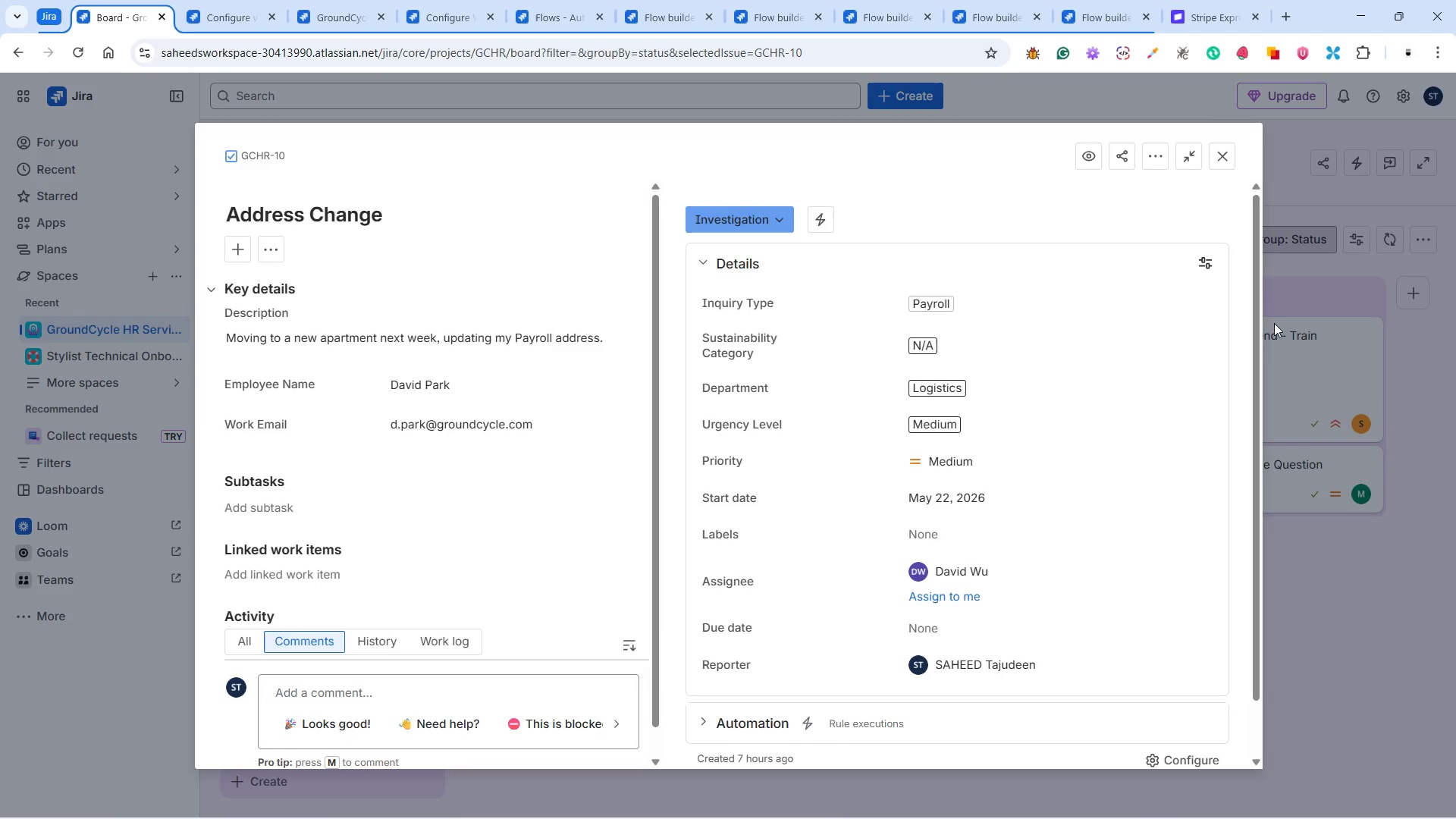 
wait(5.31)
 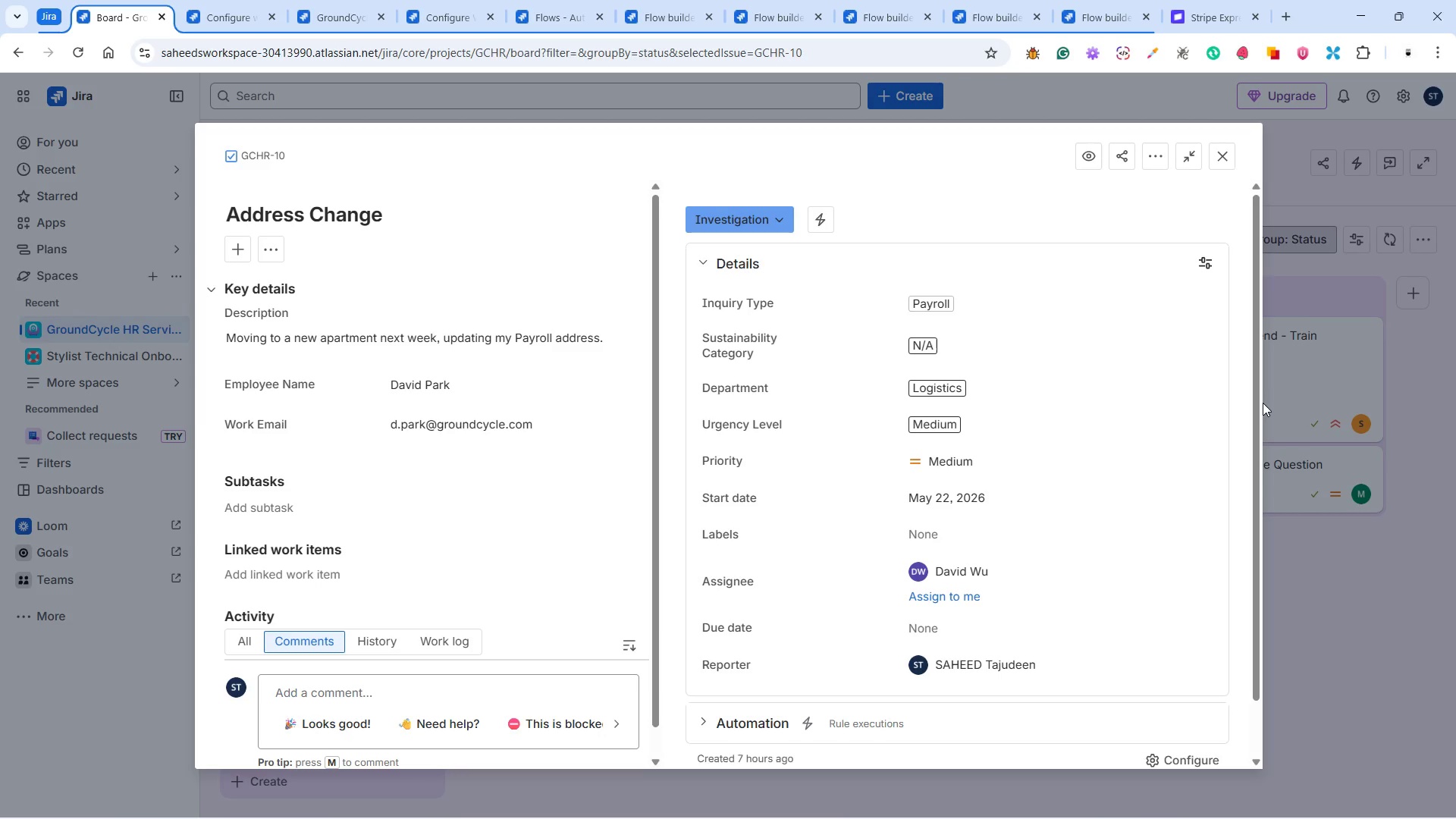 
left_click([1225, 152])
 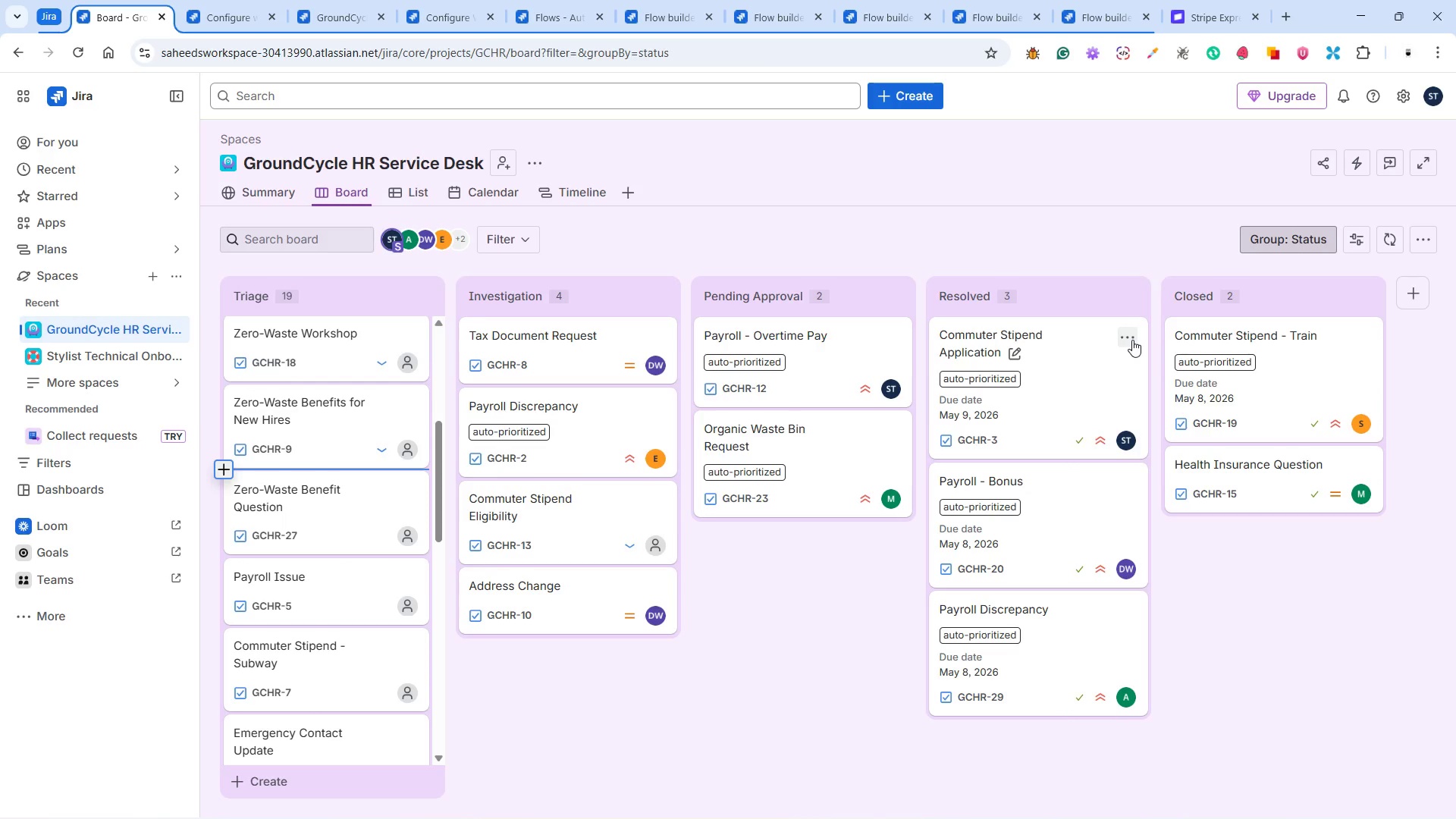 
wait(8.85)
 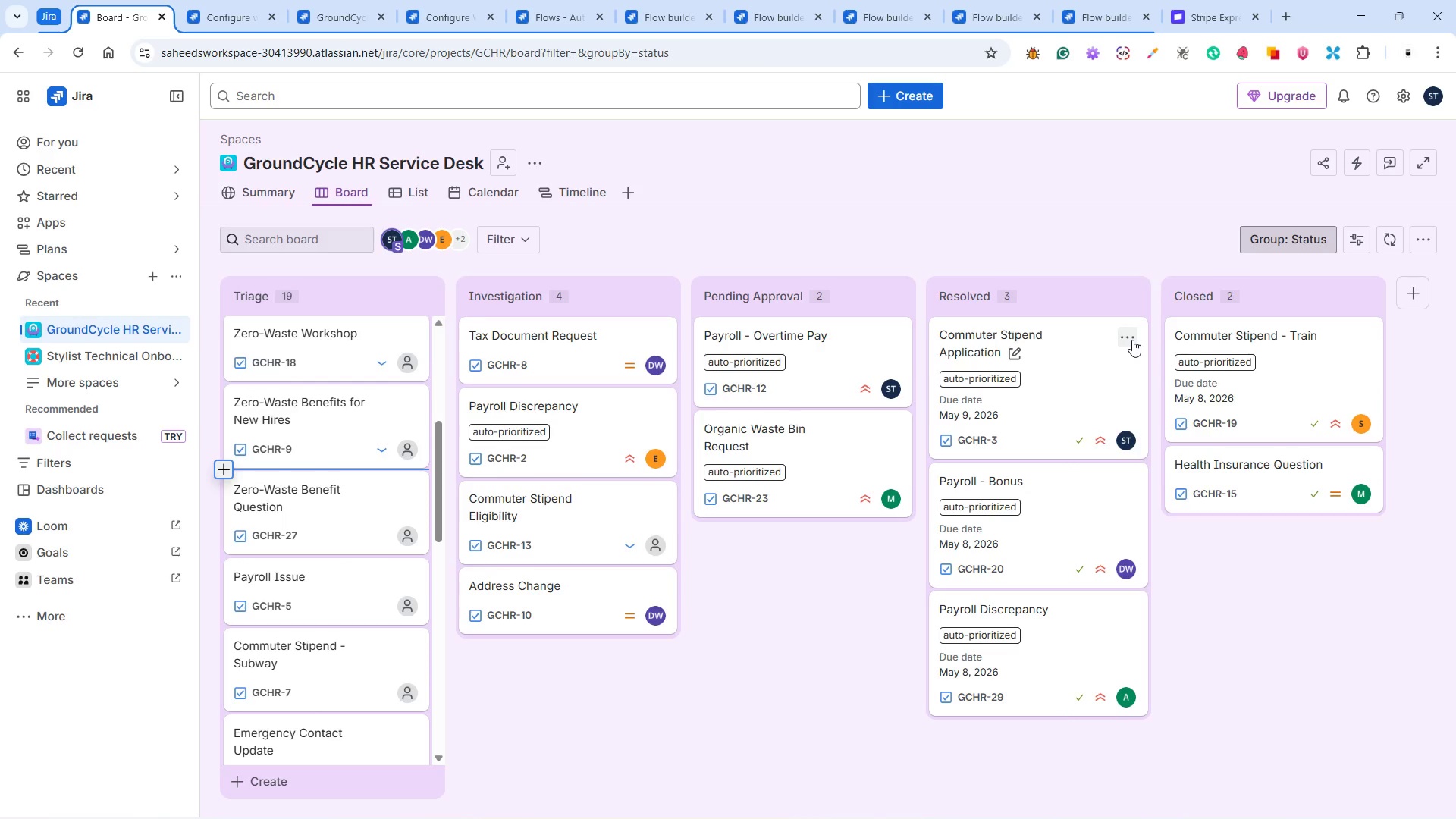 
mouse_move([632, 525])
 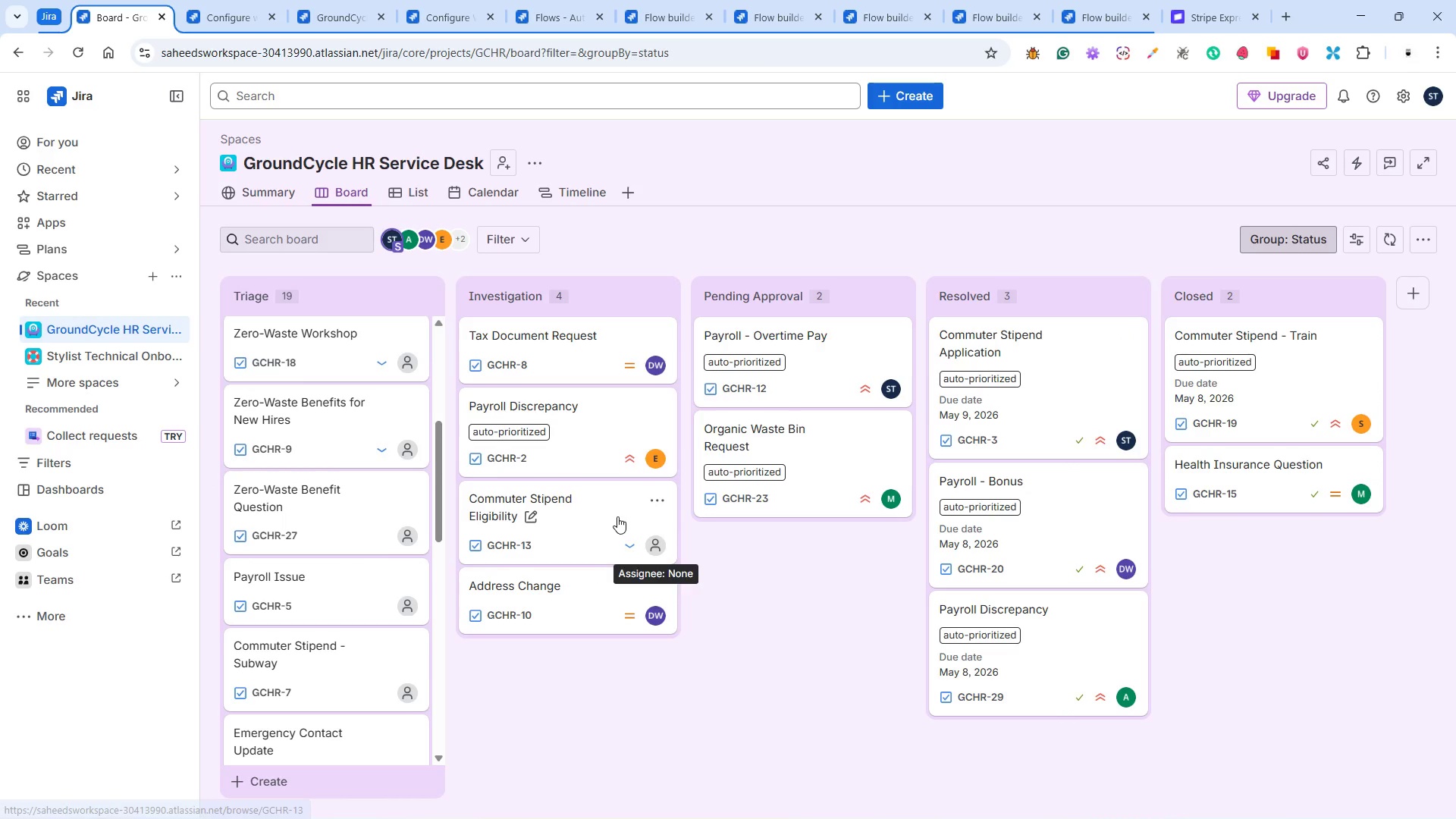 
left_click([617, 516])
 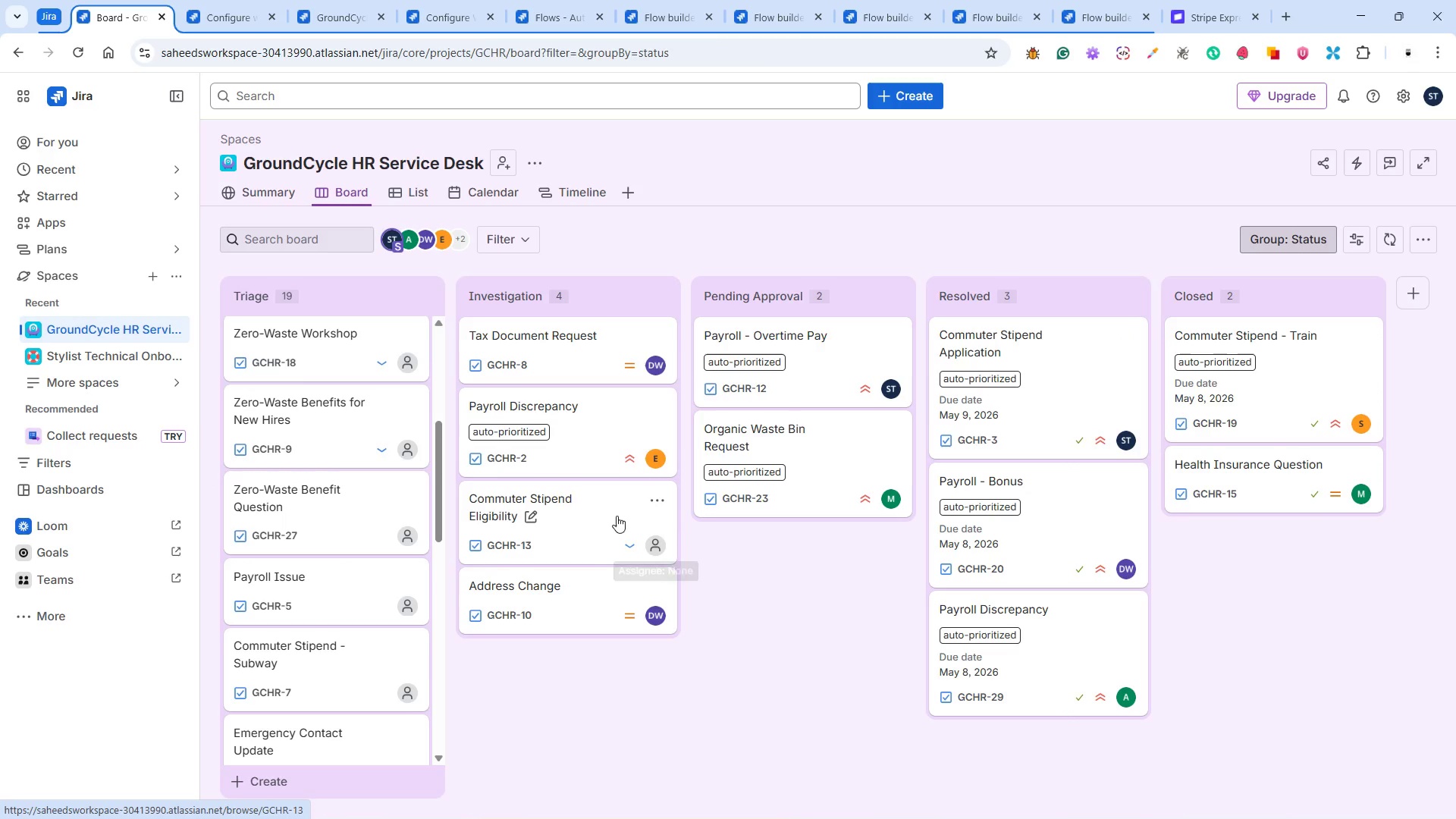 
mouse_move([635, 526])
 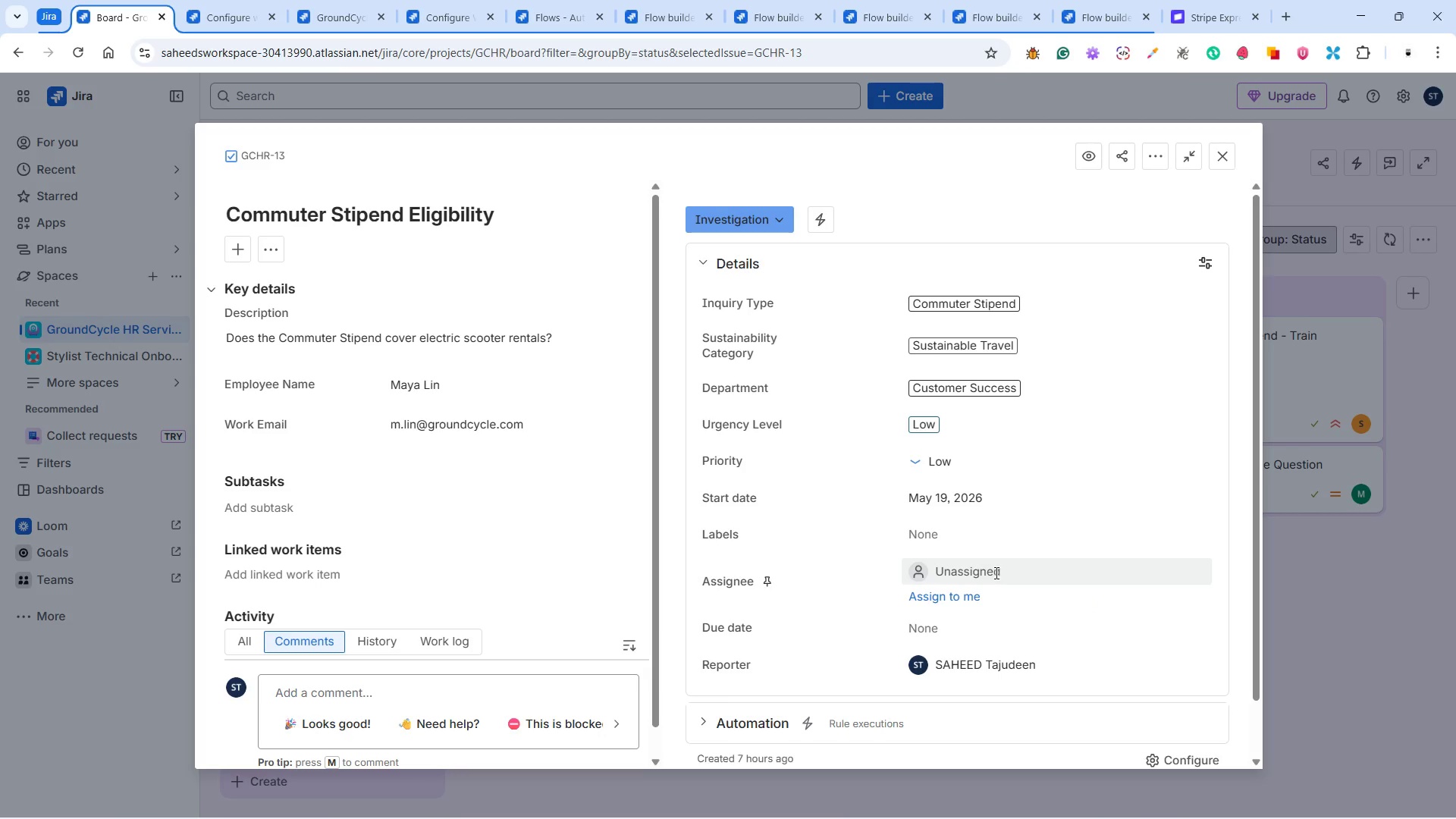 
left_click([992, 571])
 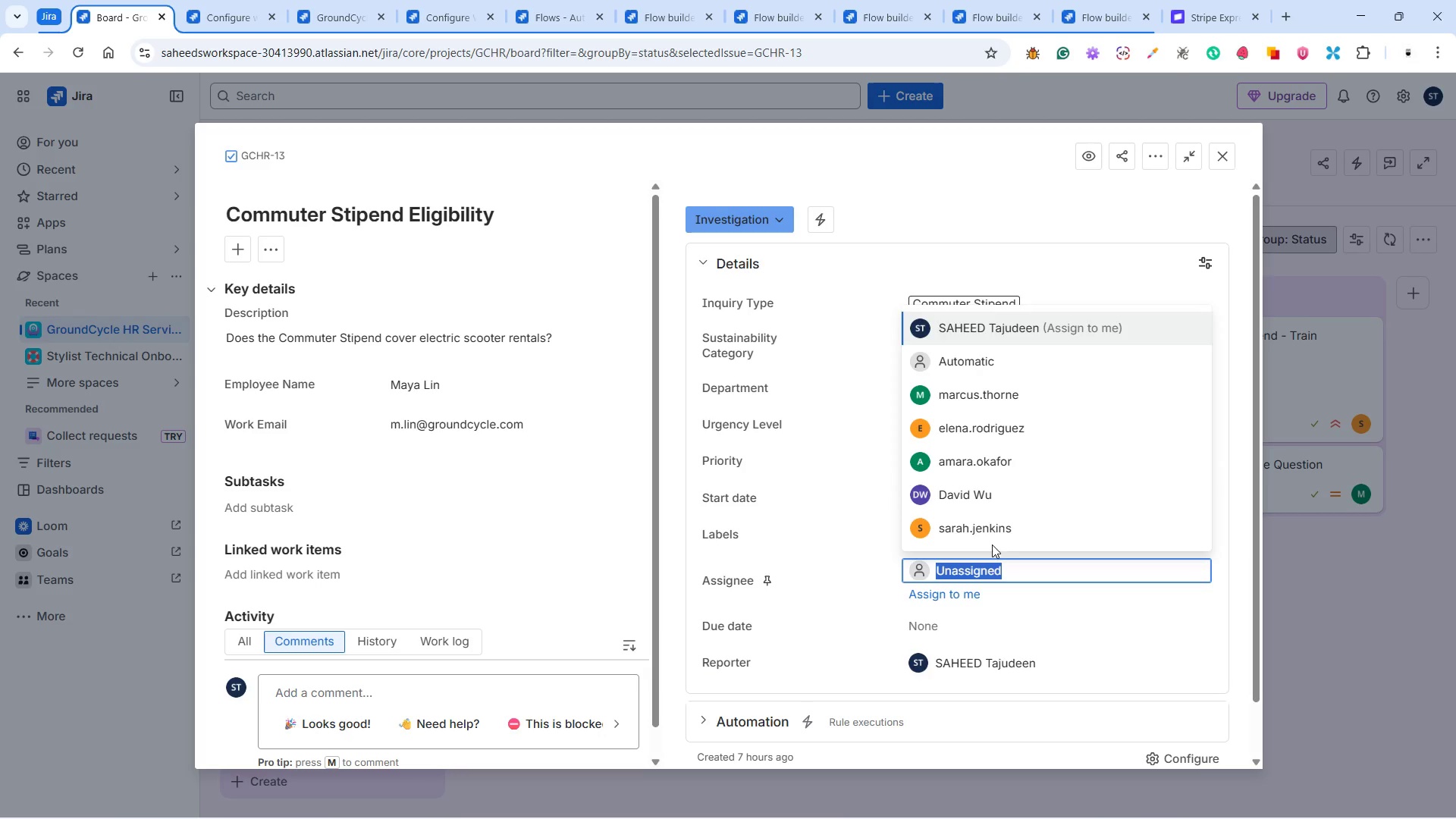 
left_click([991, 531])
 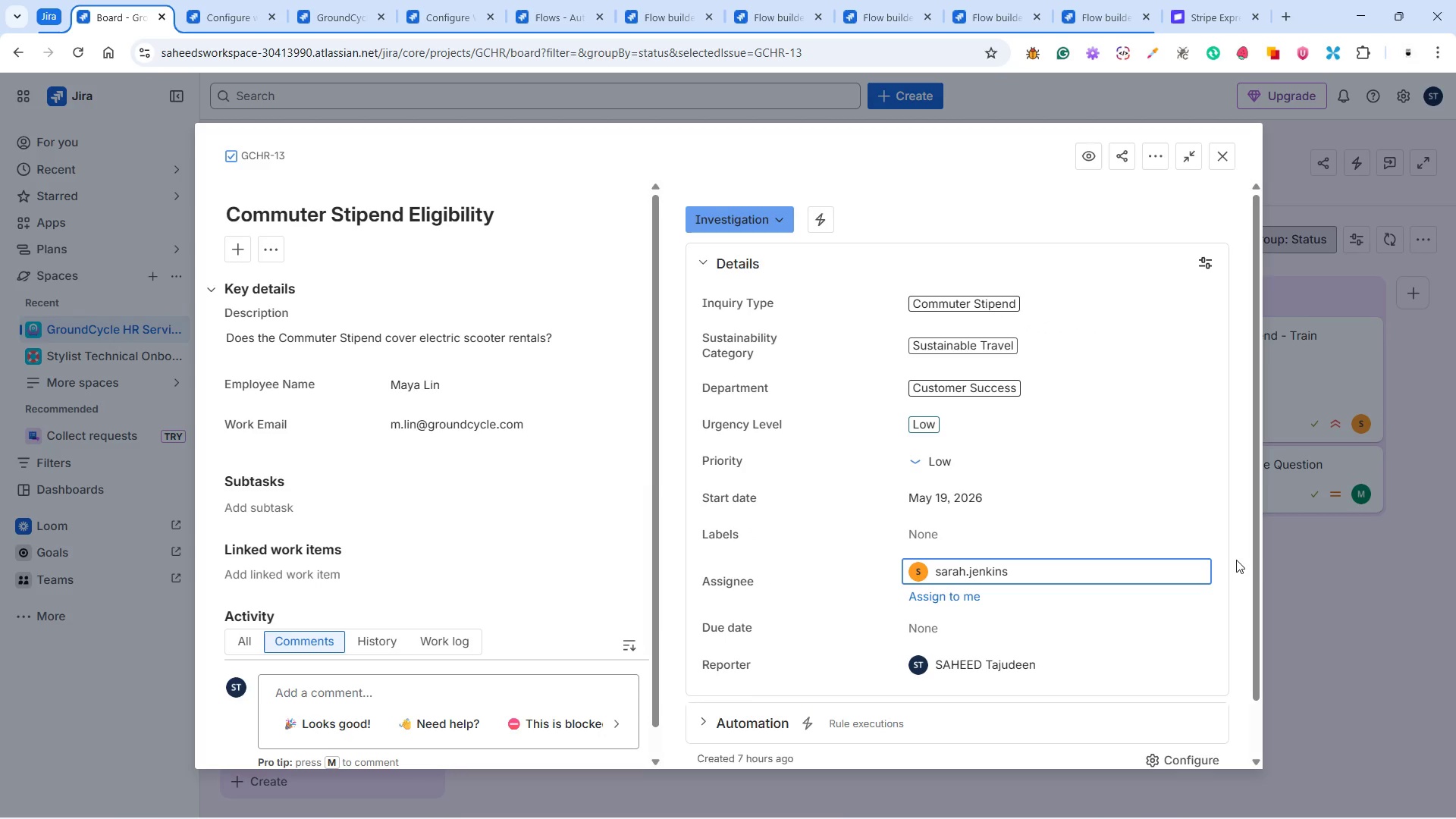 
left_click([1236, 560])
 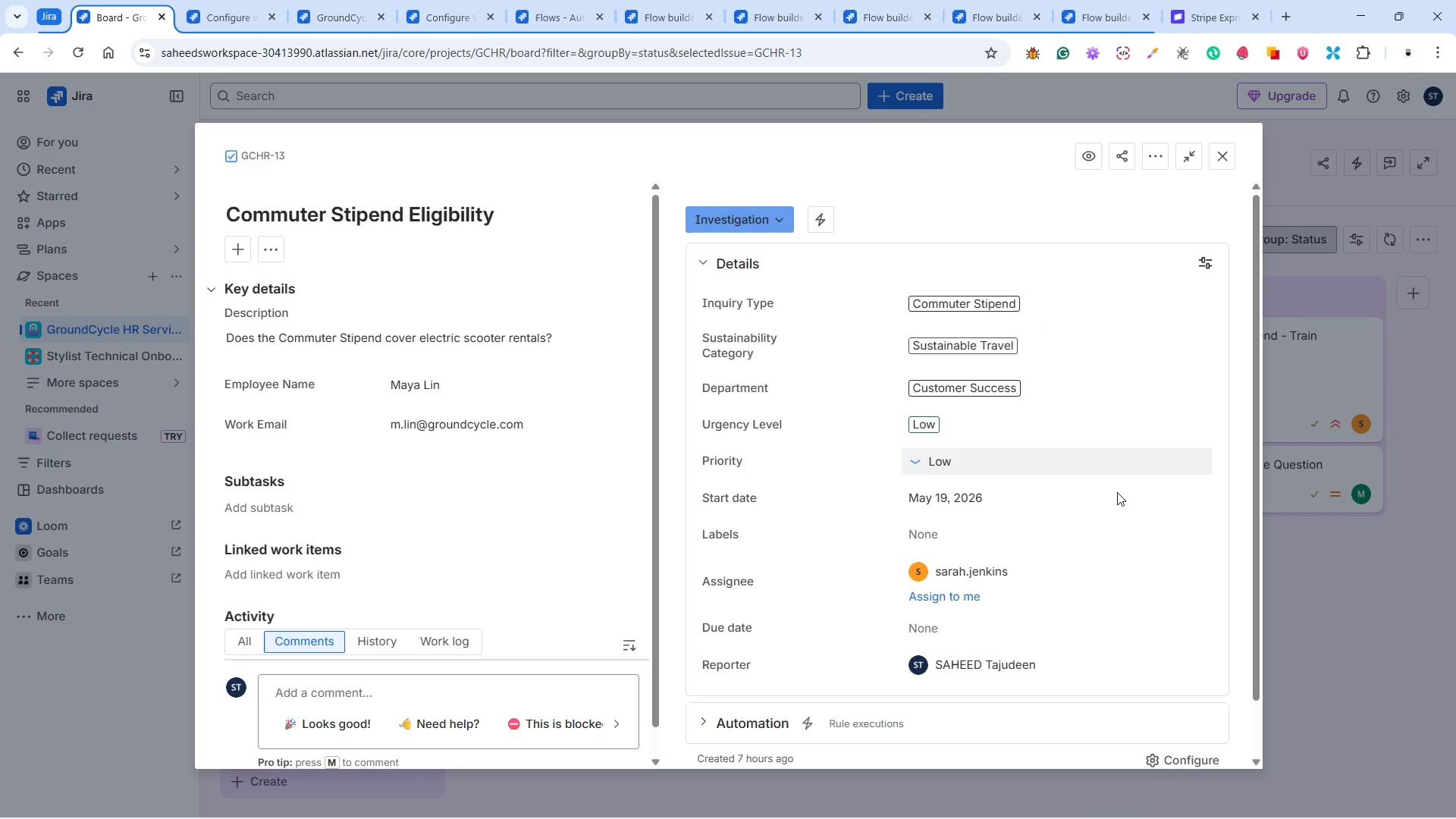 
scroll: coordinate [604, 641], scroll_direction: down, amount: 7.0
 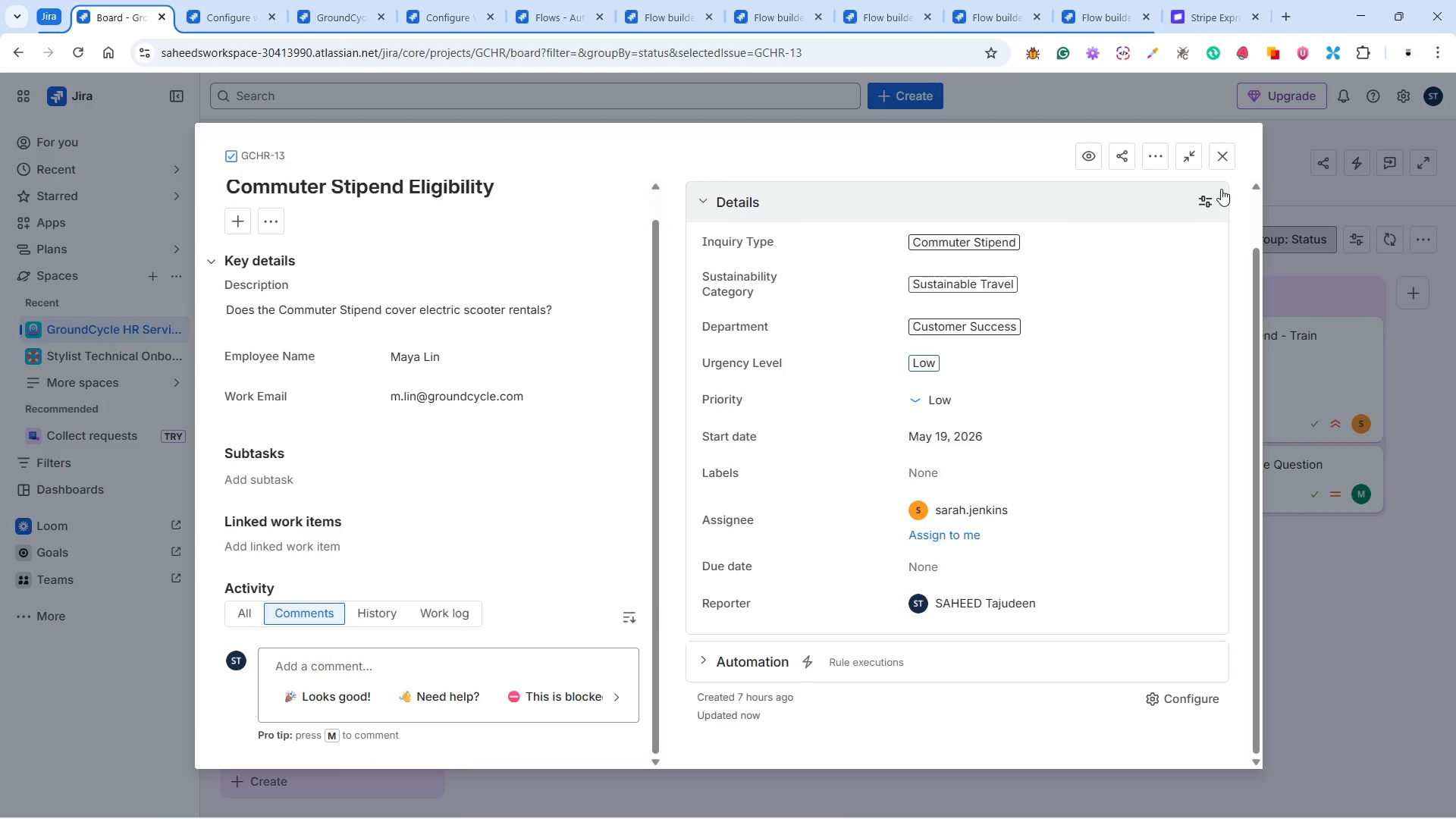 
left_click([1219, 162])
 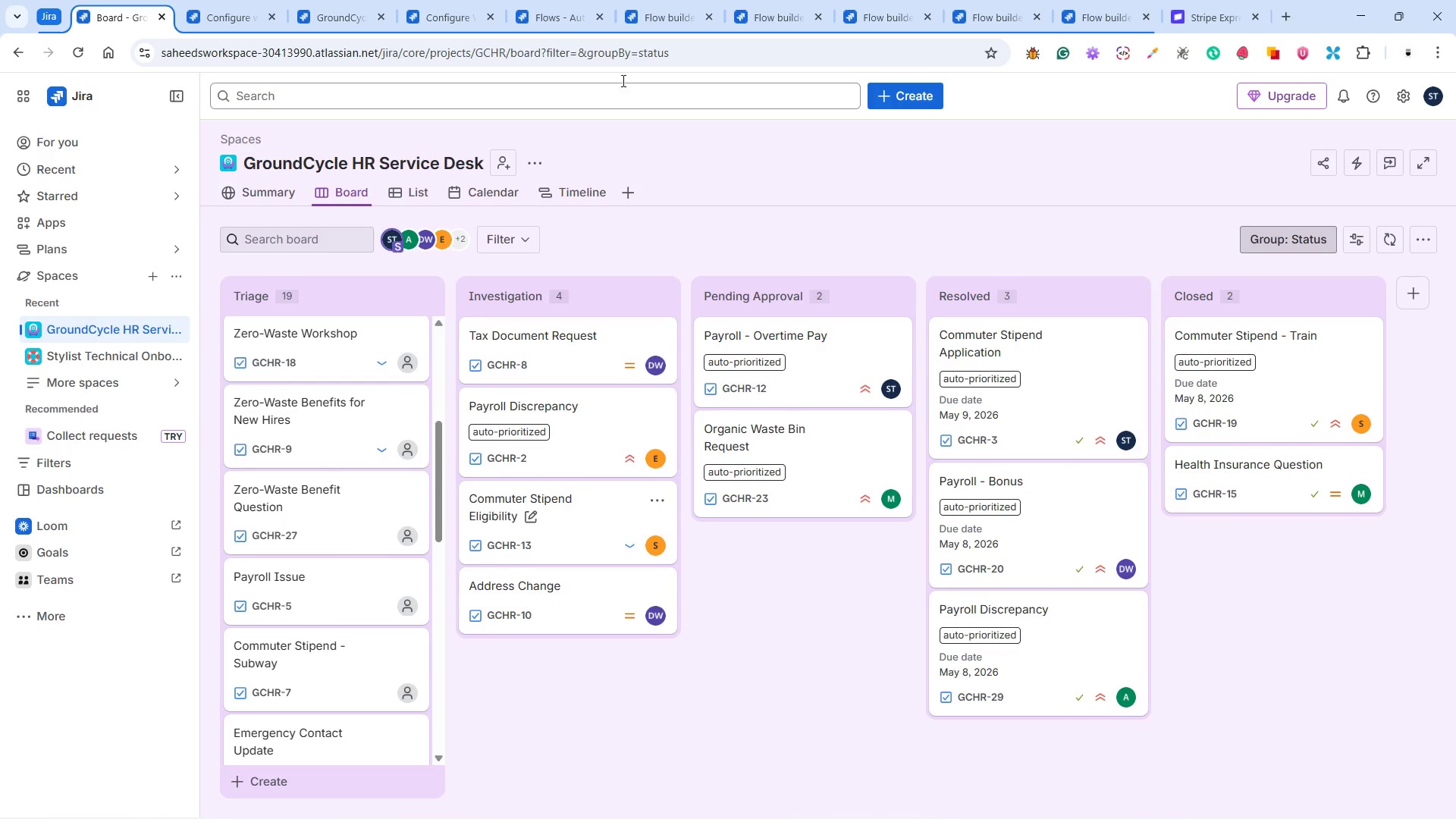 
left_click([560, 17])
 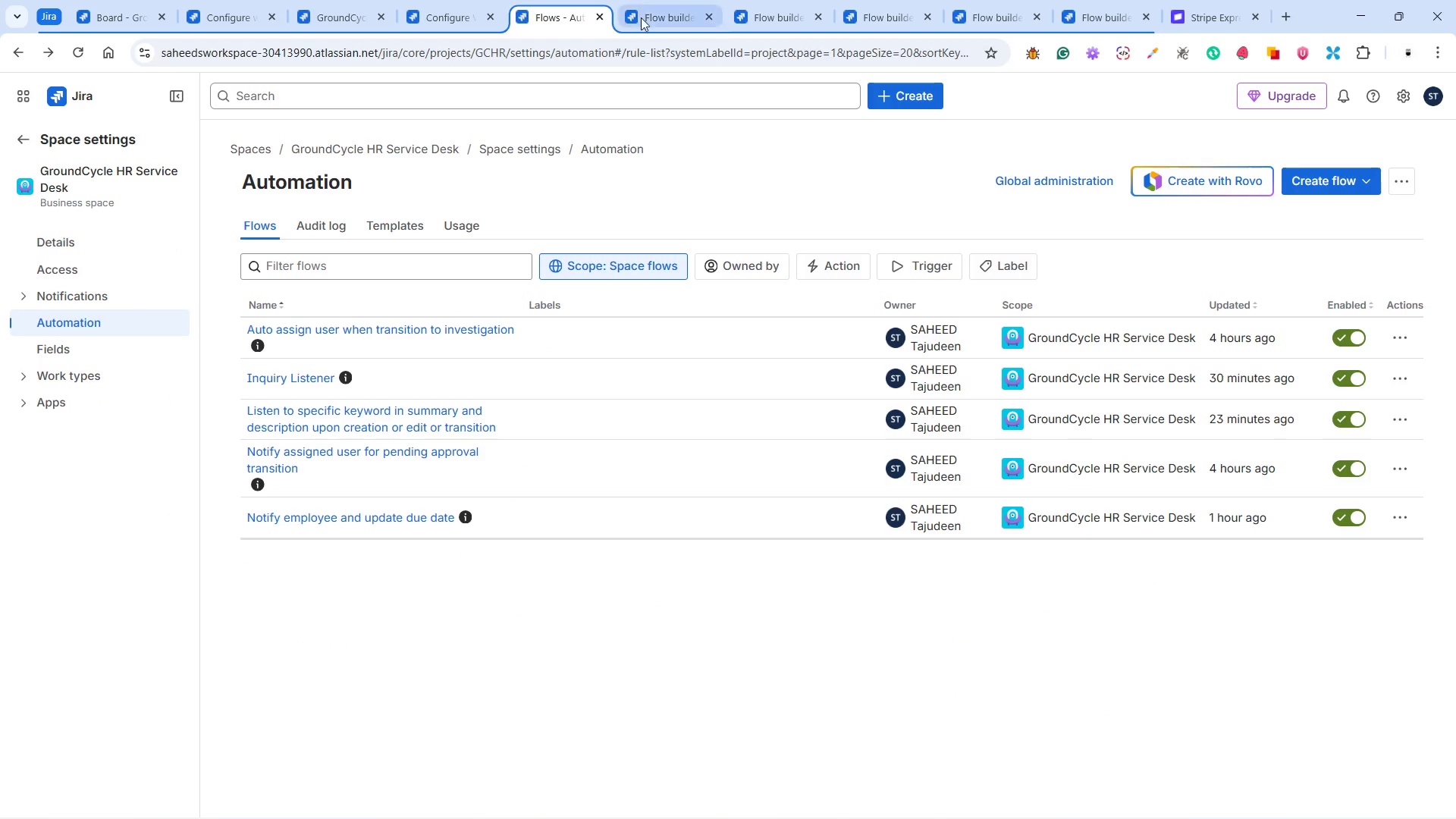 
left_click([652, 13])
 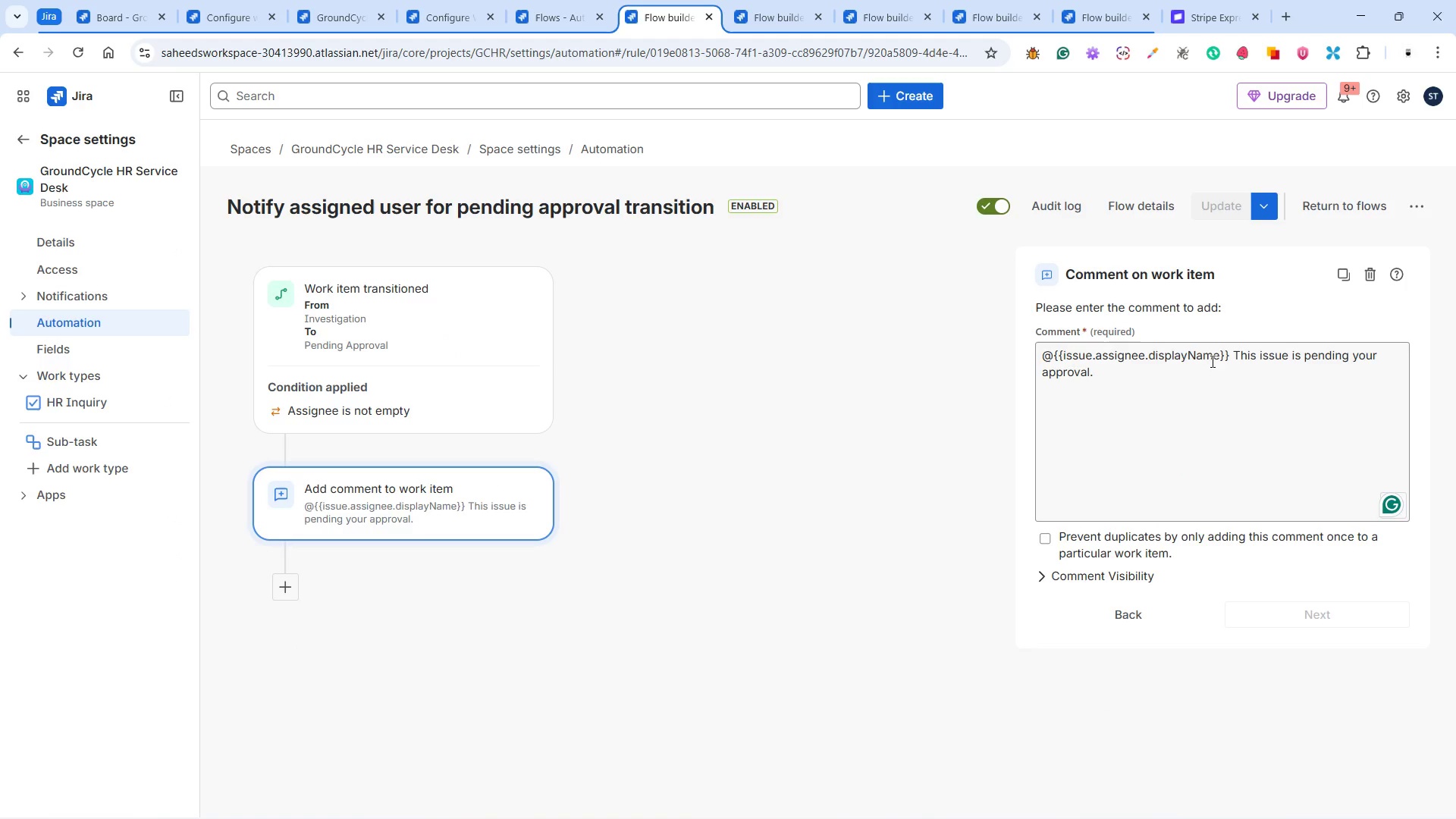 
left_click([1162, 379])
 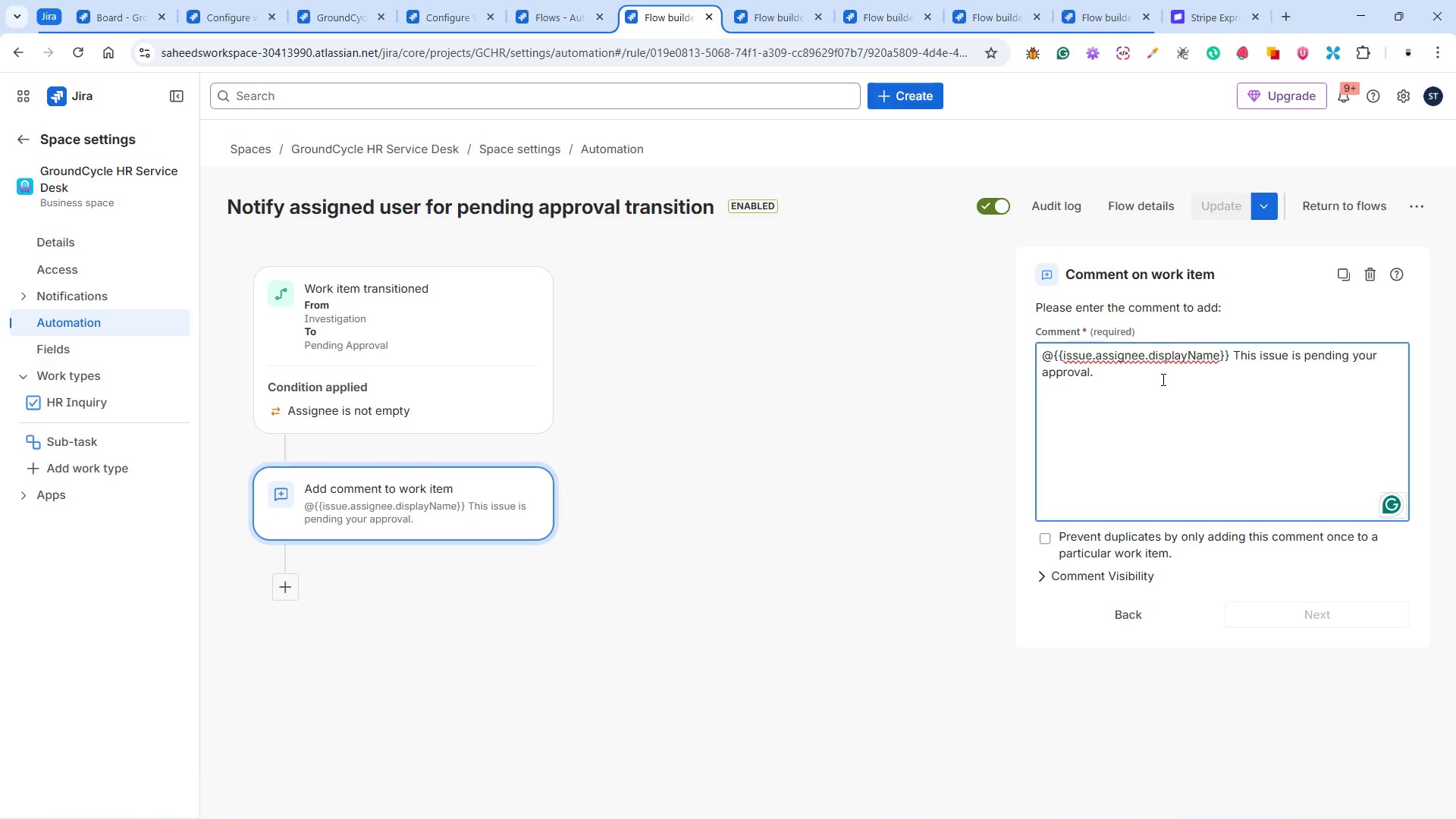 
wait(10.19)
 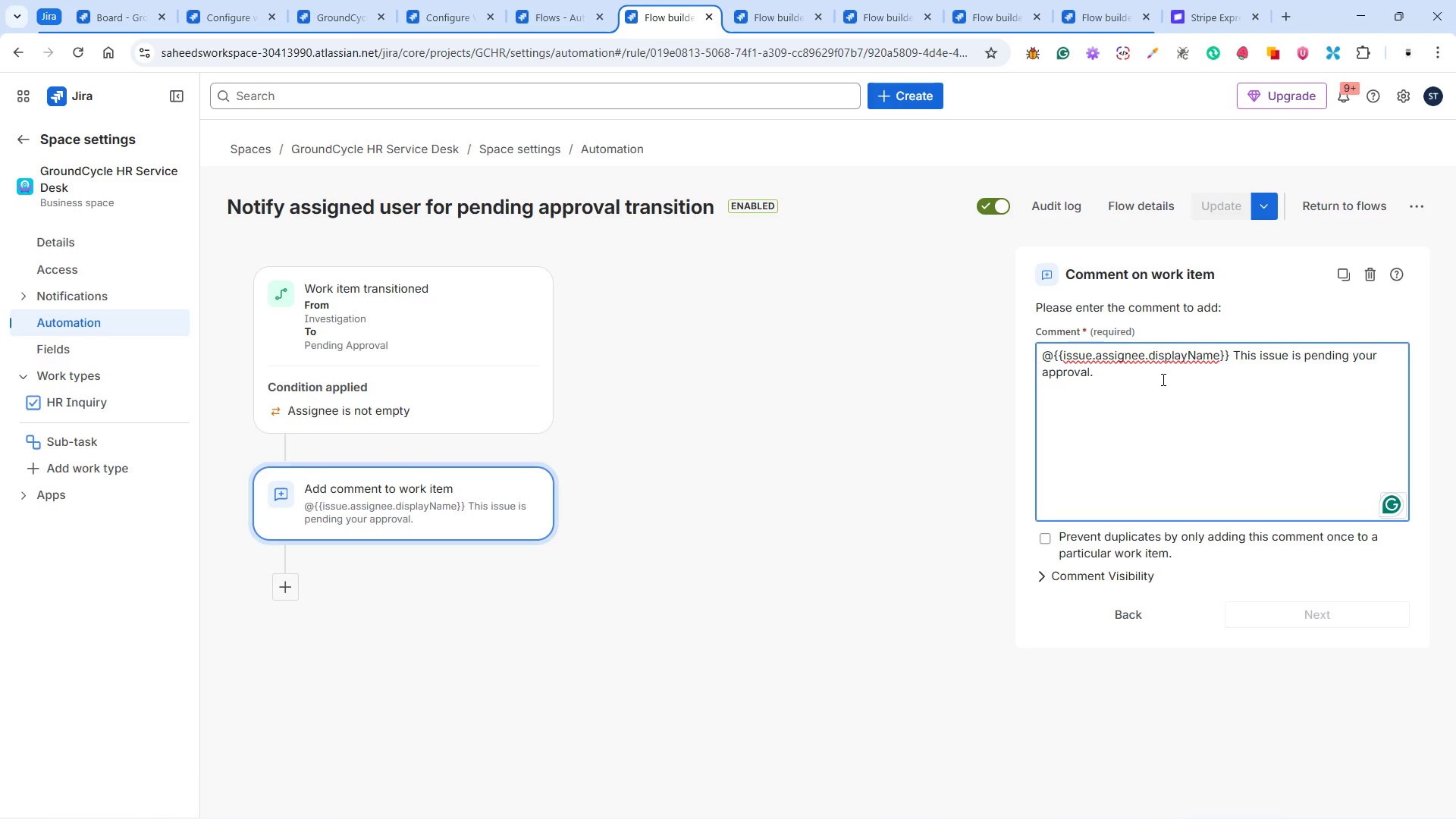 
left_click([1049, 543])
 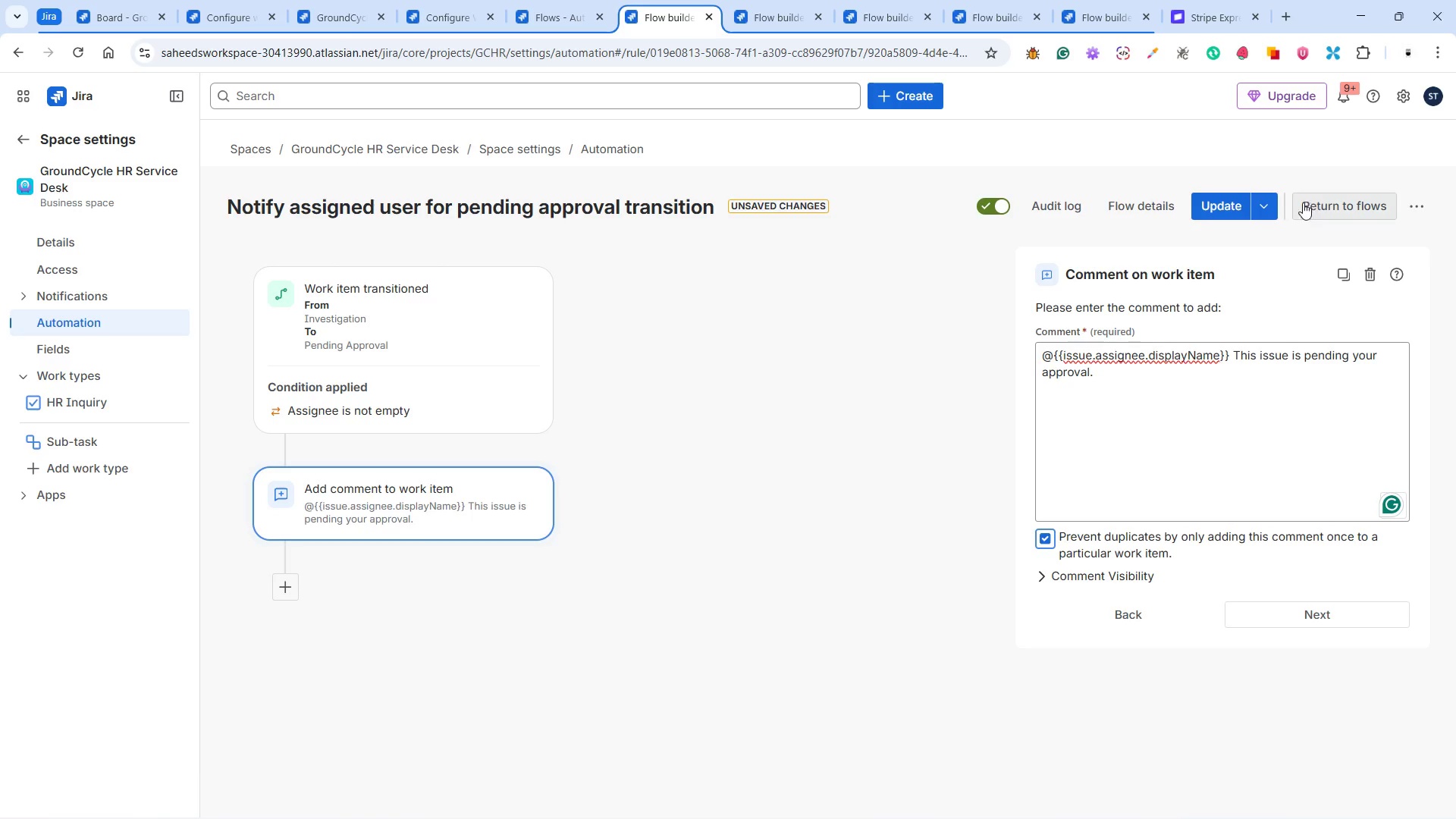 
left_click([1216, 198])
 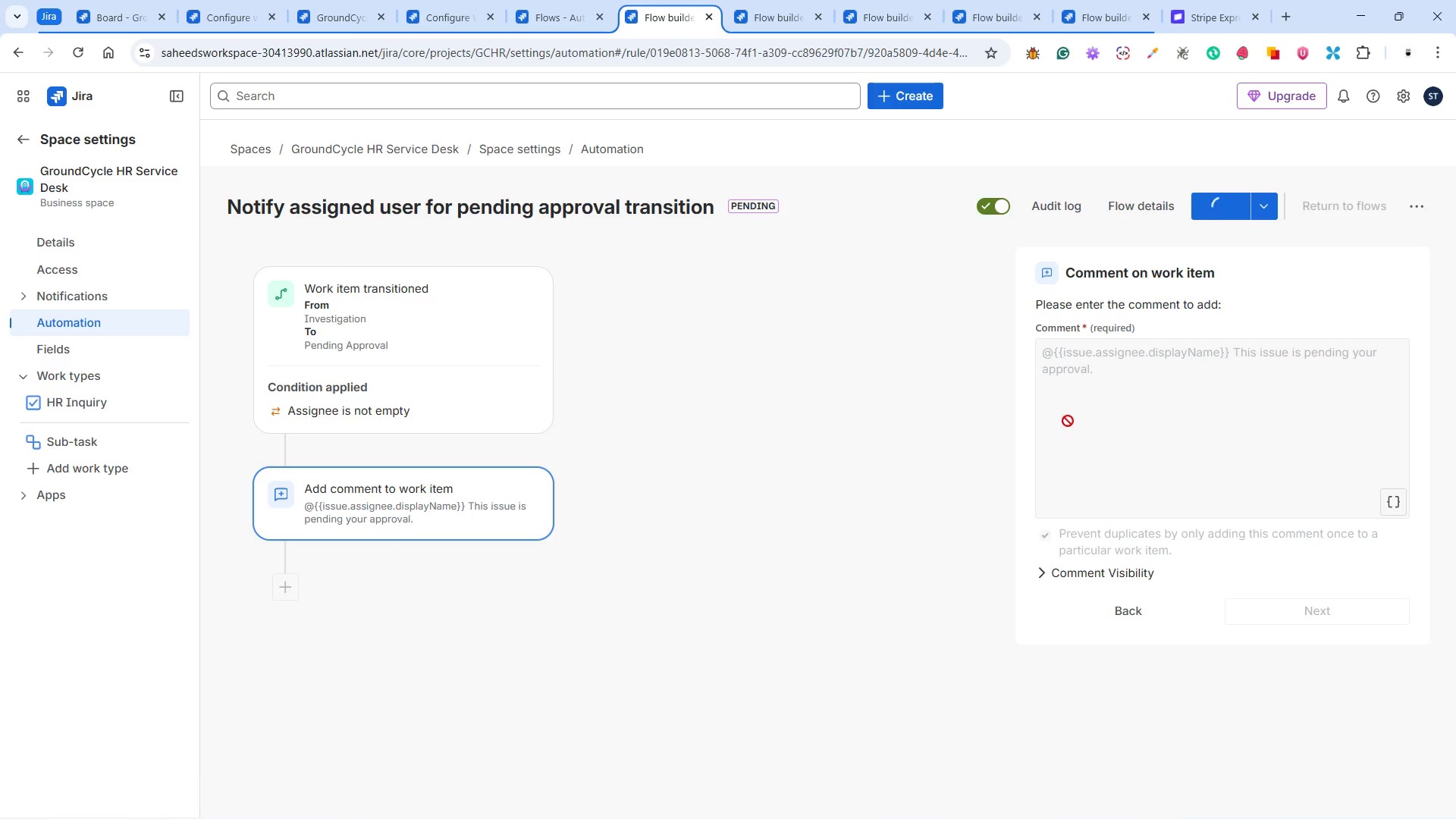 
left_click([1042, 541])
 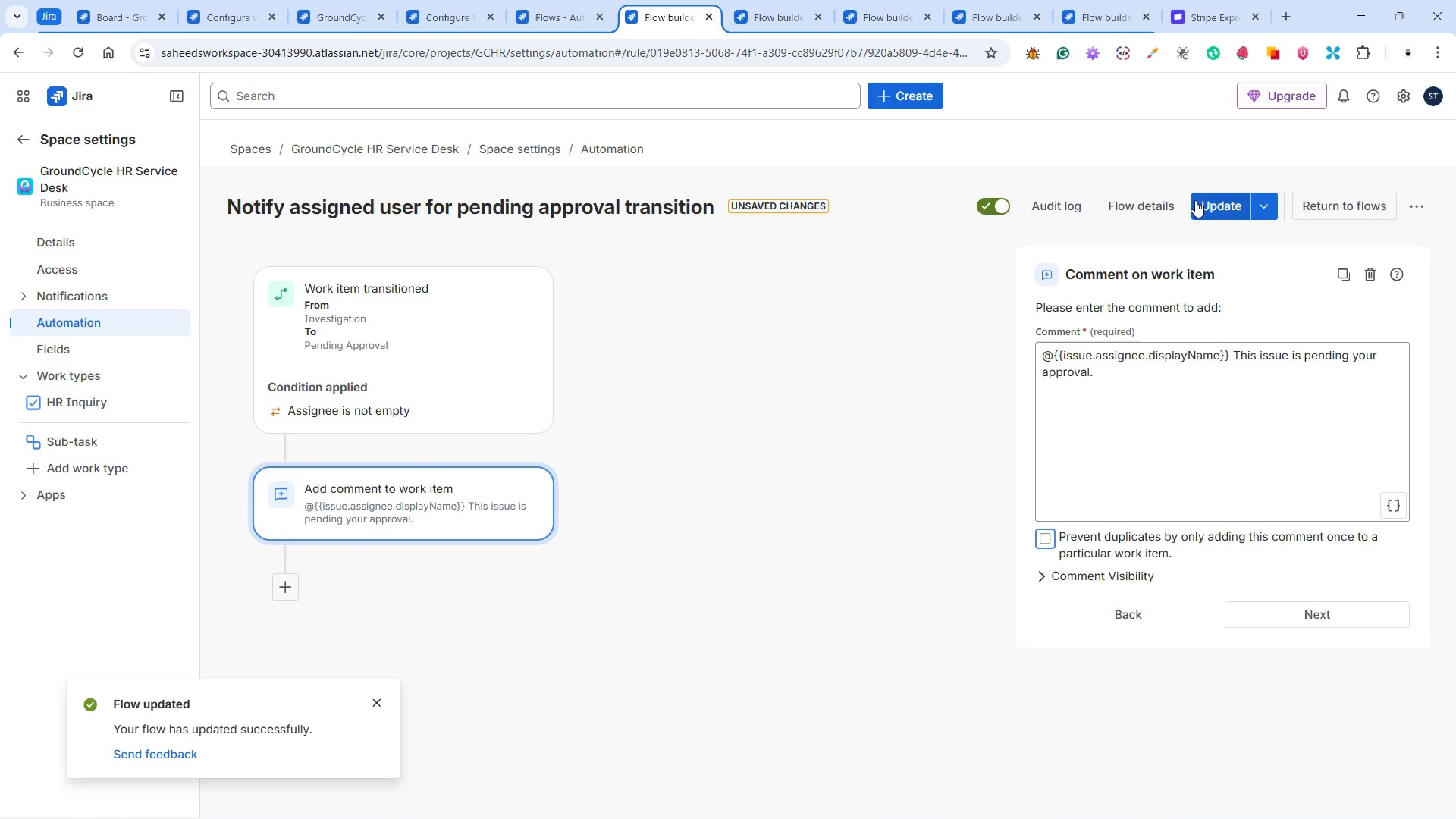 
left_click([1201, 203])
 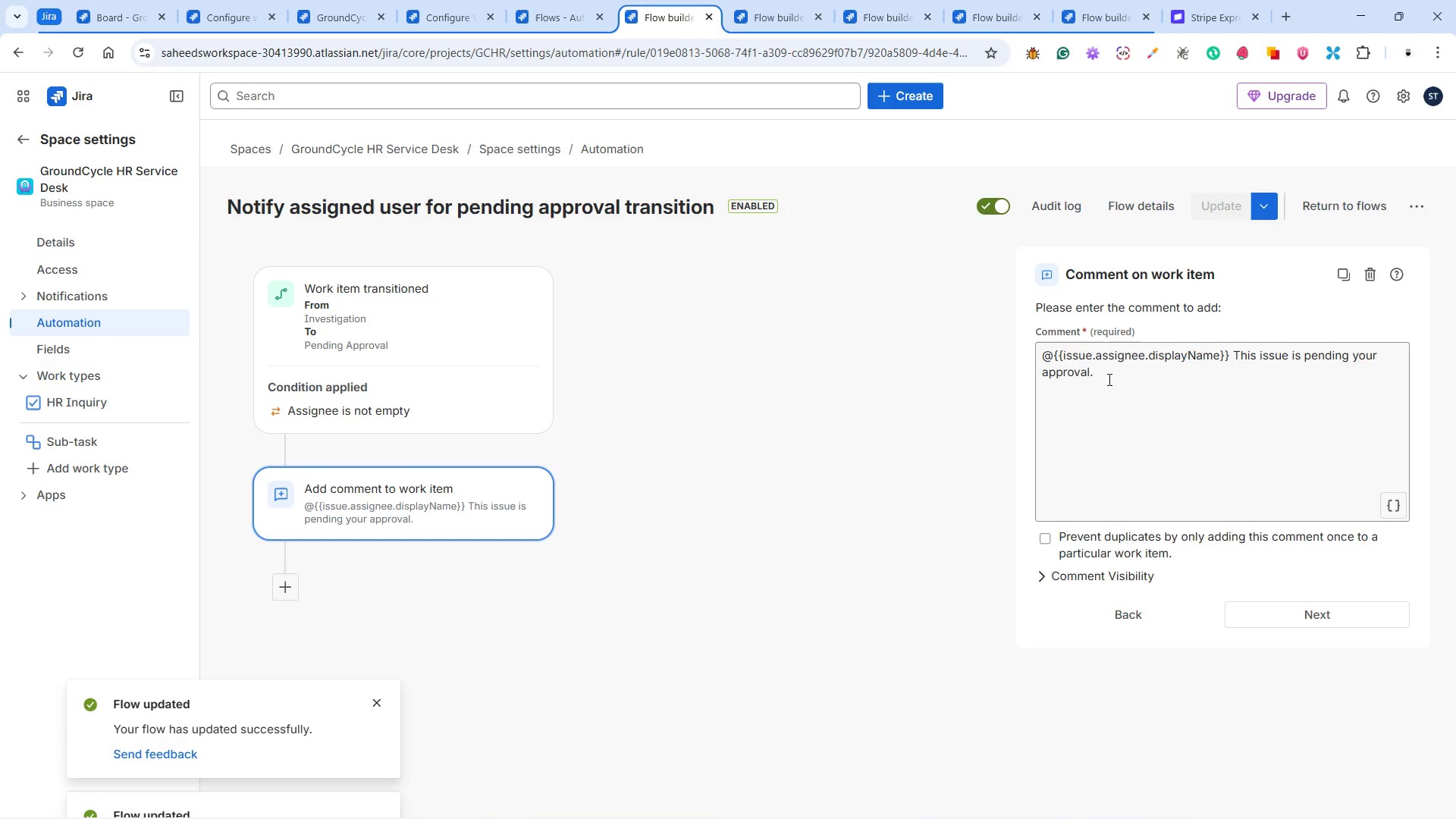 
wait(5.48)
 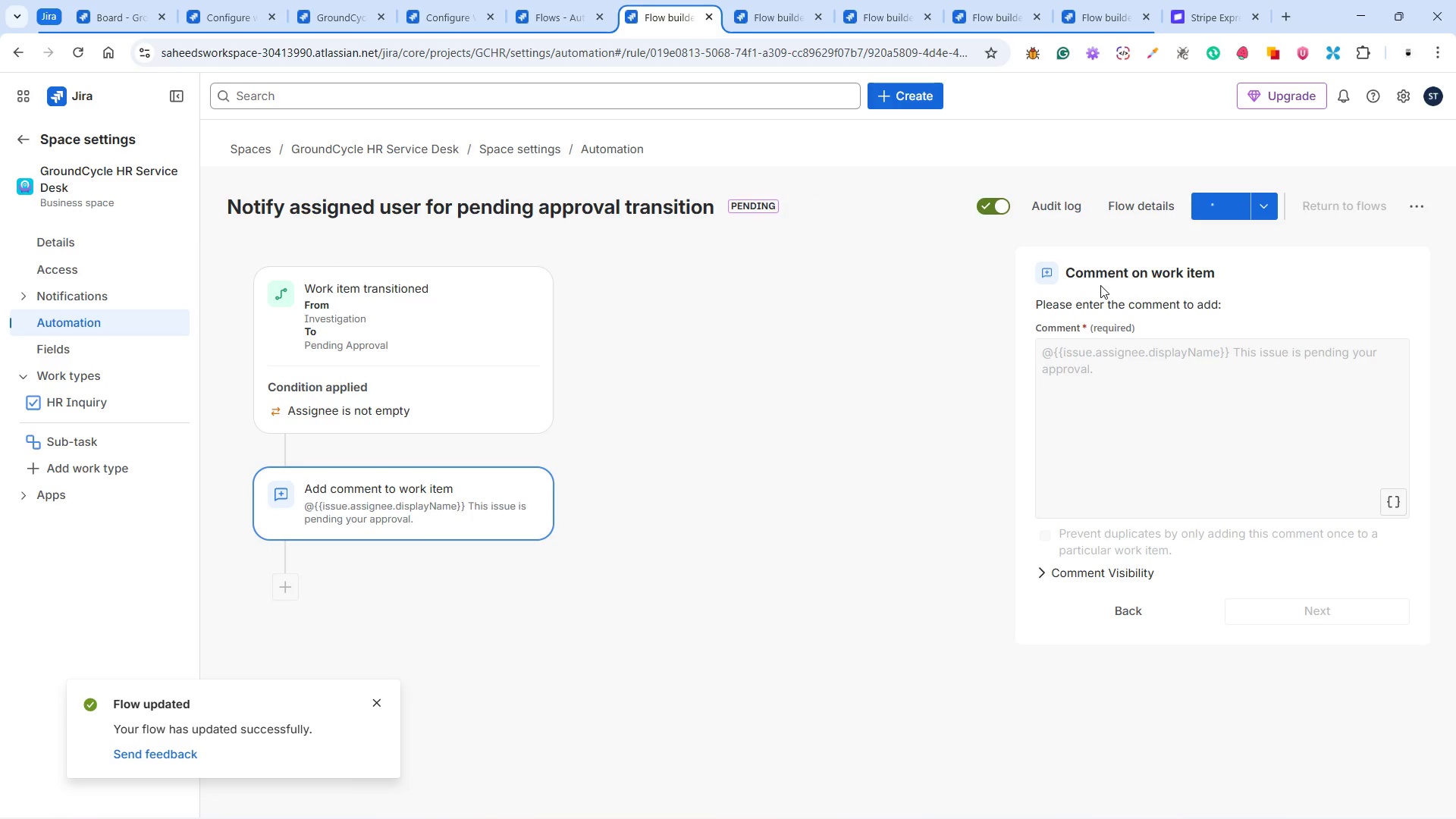 
left_click([381, 709])
 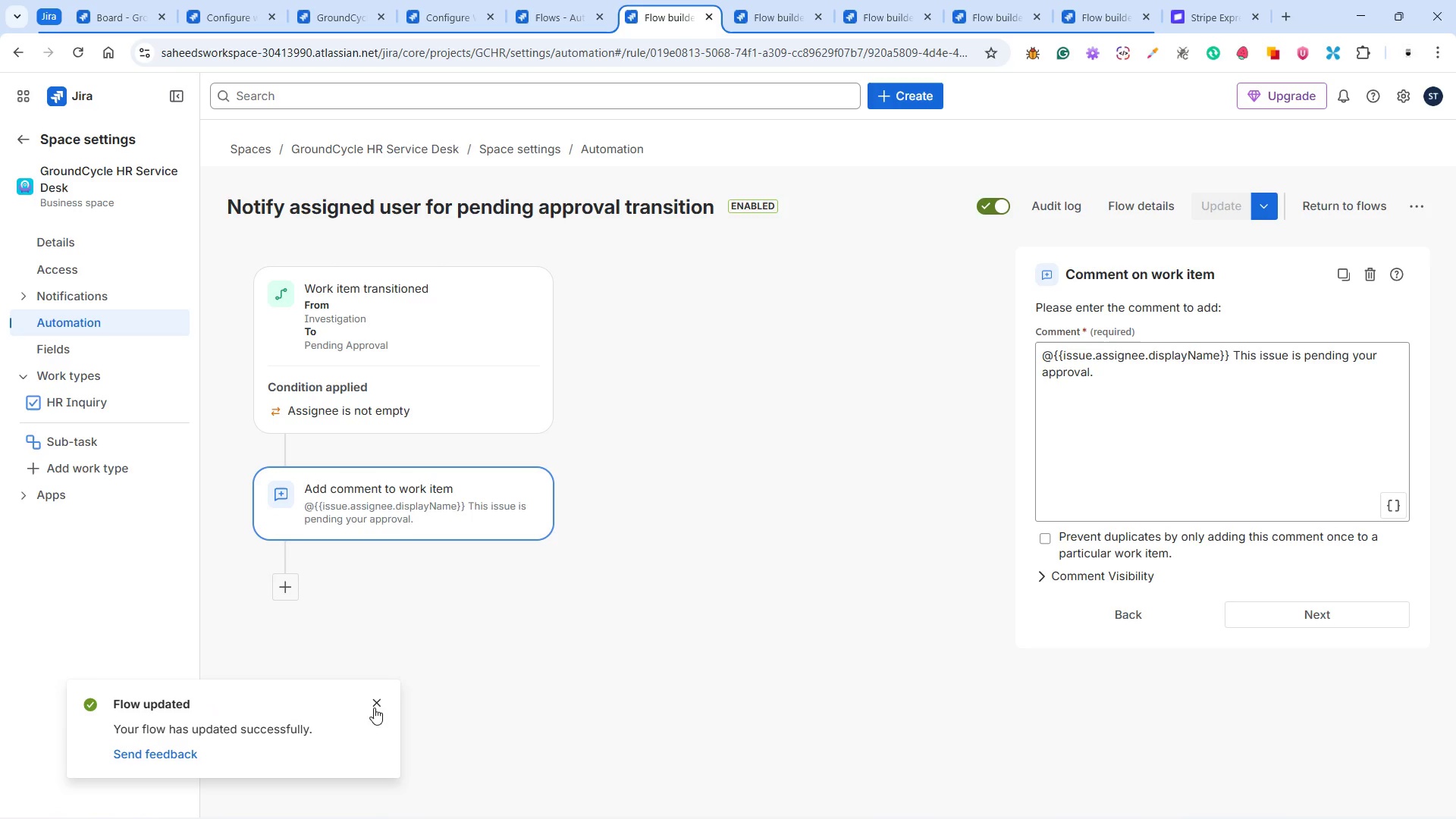 
left_click([373, 706])
 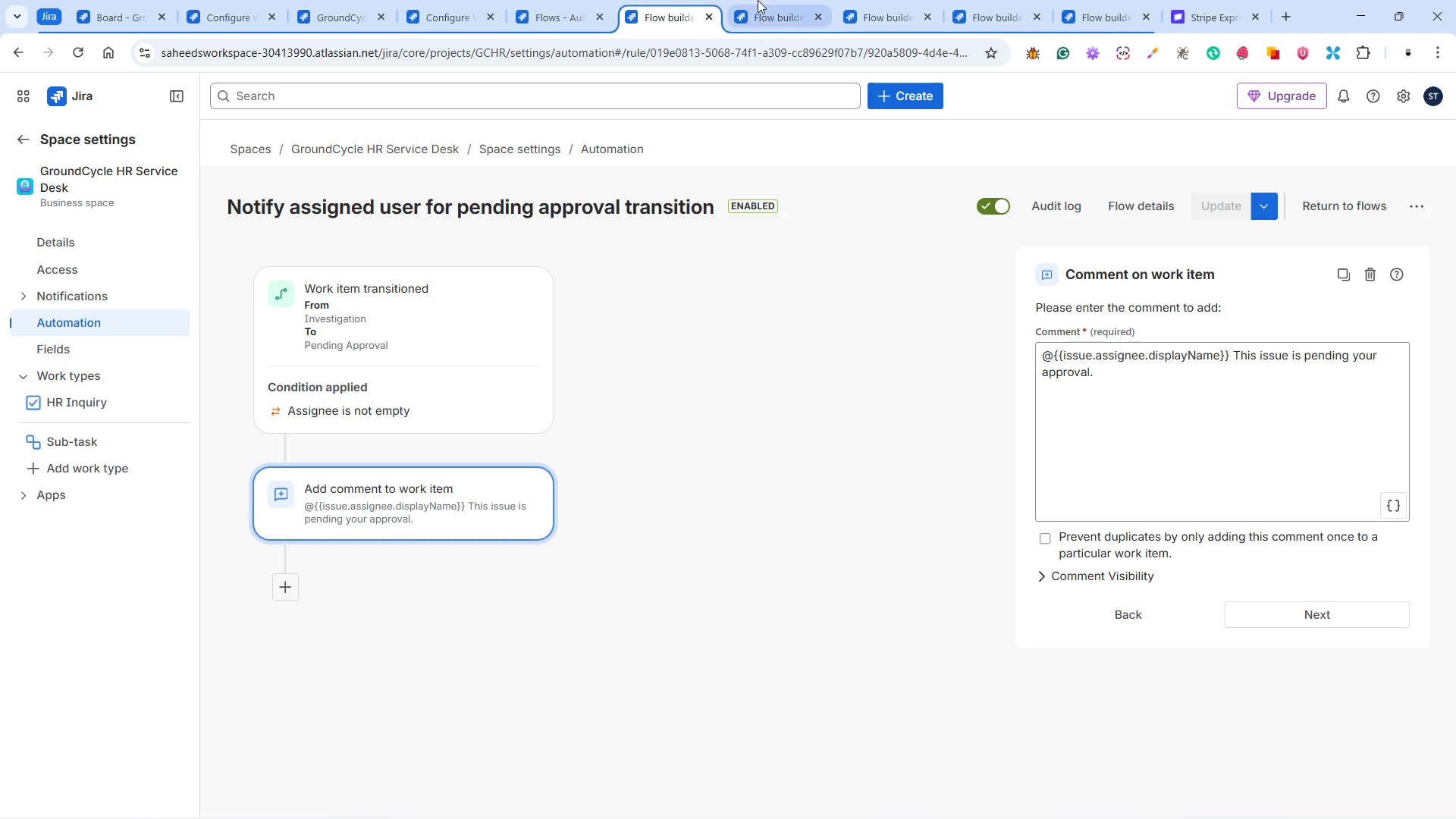 
left_click([757, 20])
 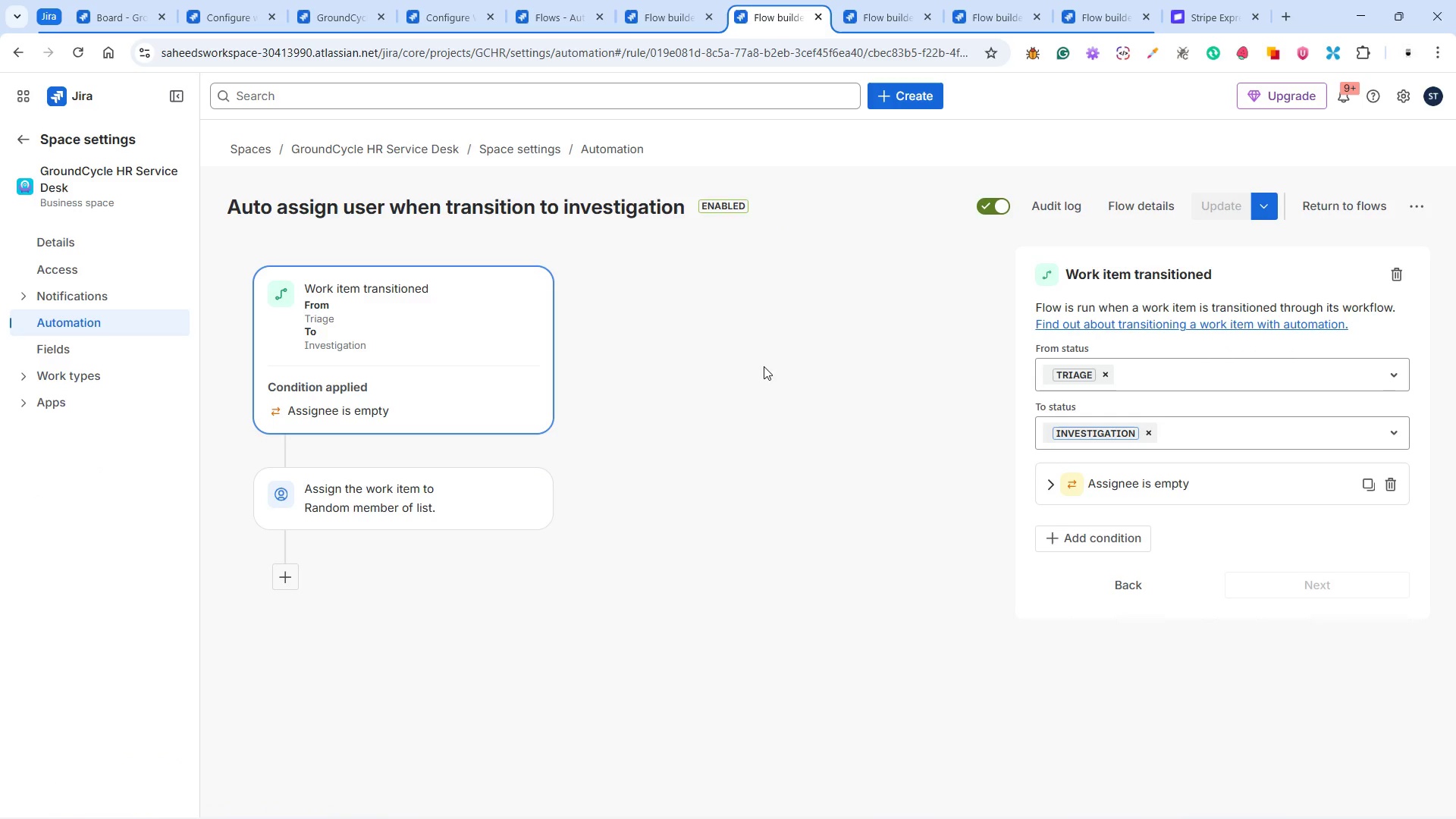 
wait(8.11)
 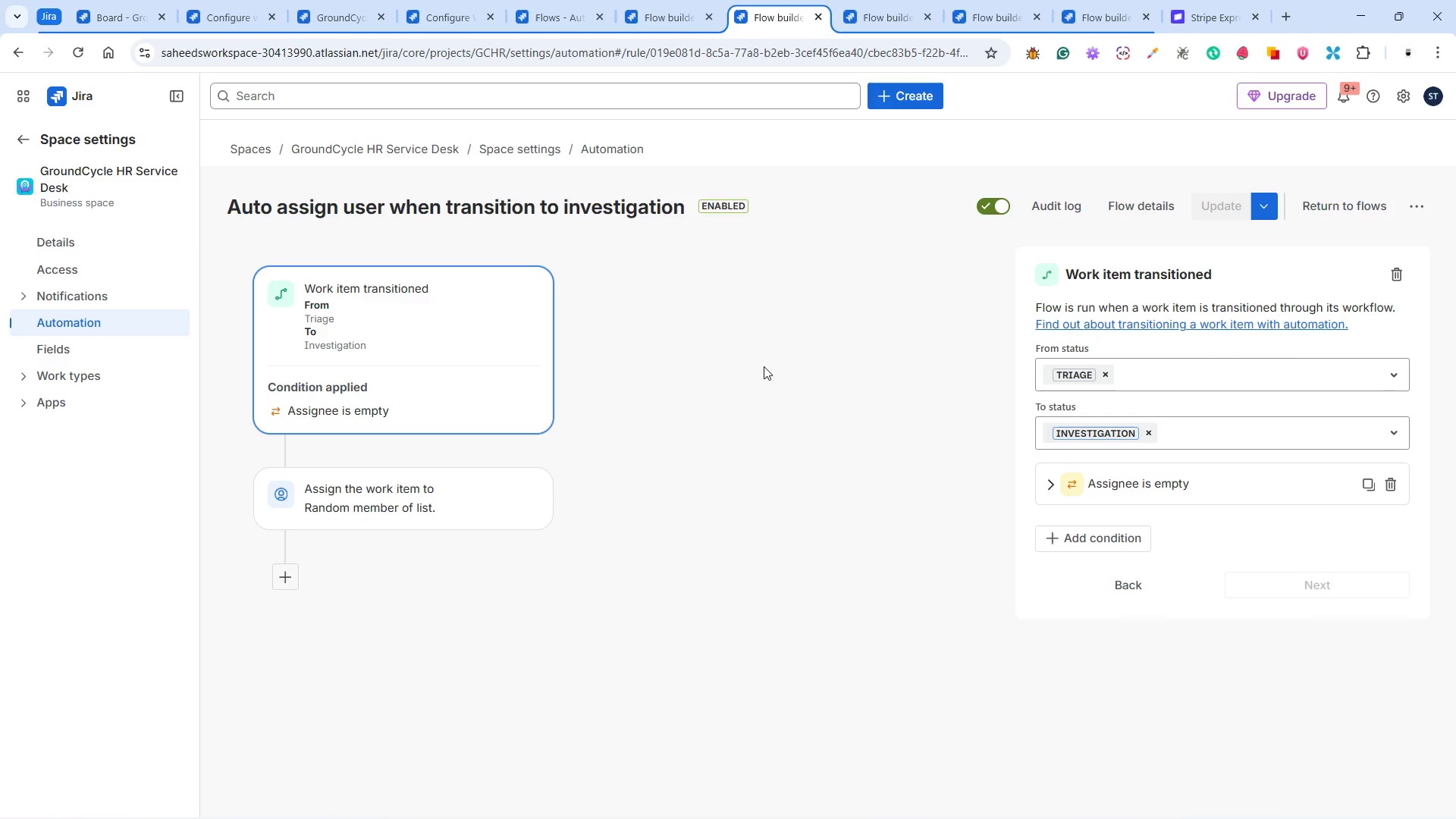 
scroll: coordinate [1293, 600], scroll_direction: down, amount: 2.0
 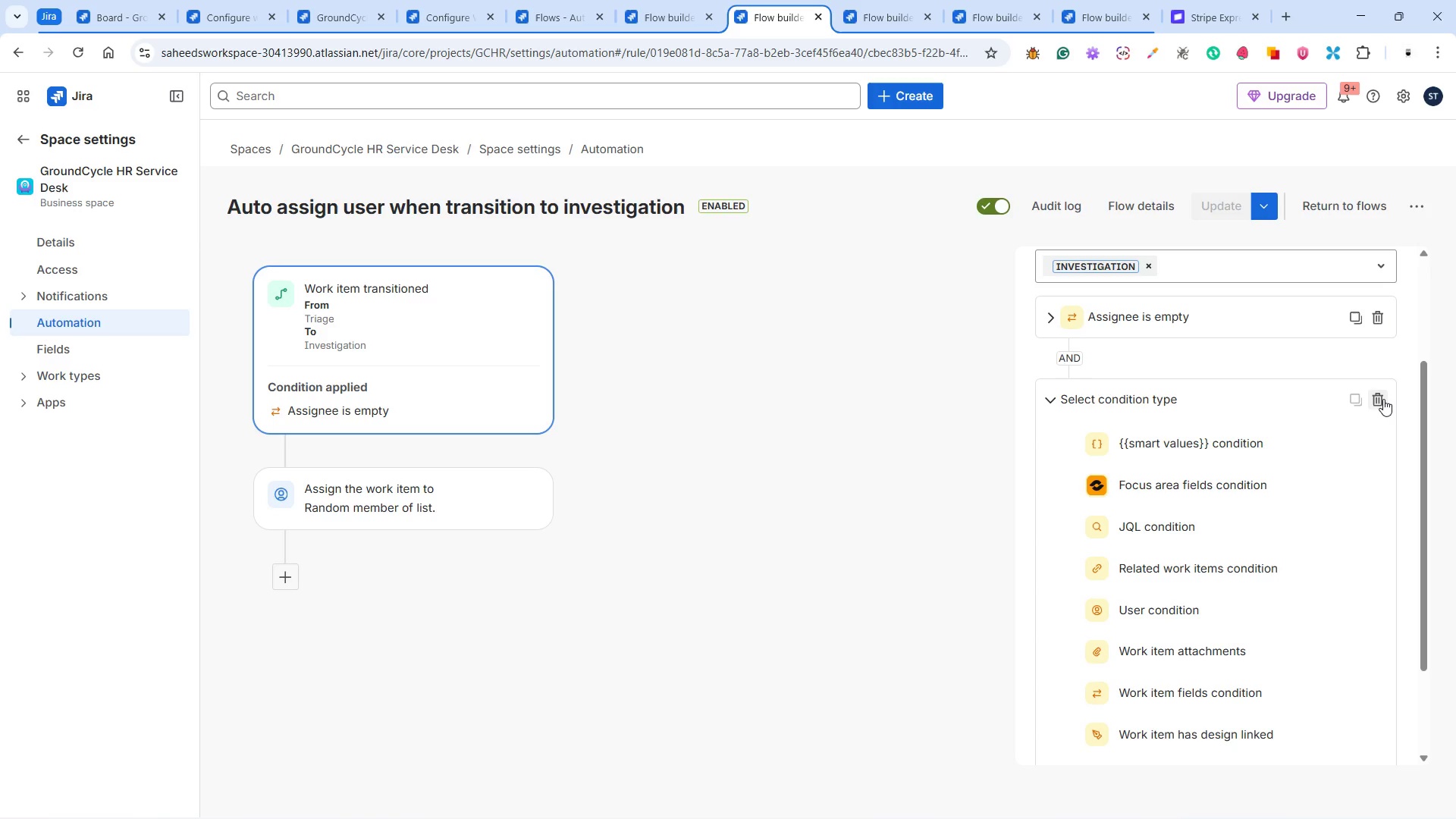 
left_click([1383, 399])
 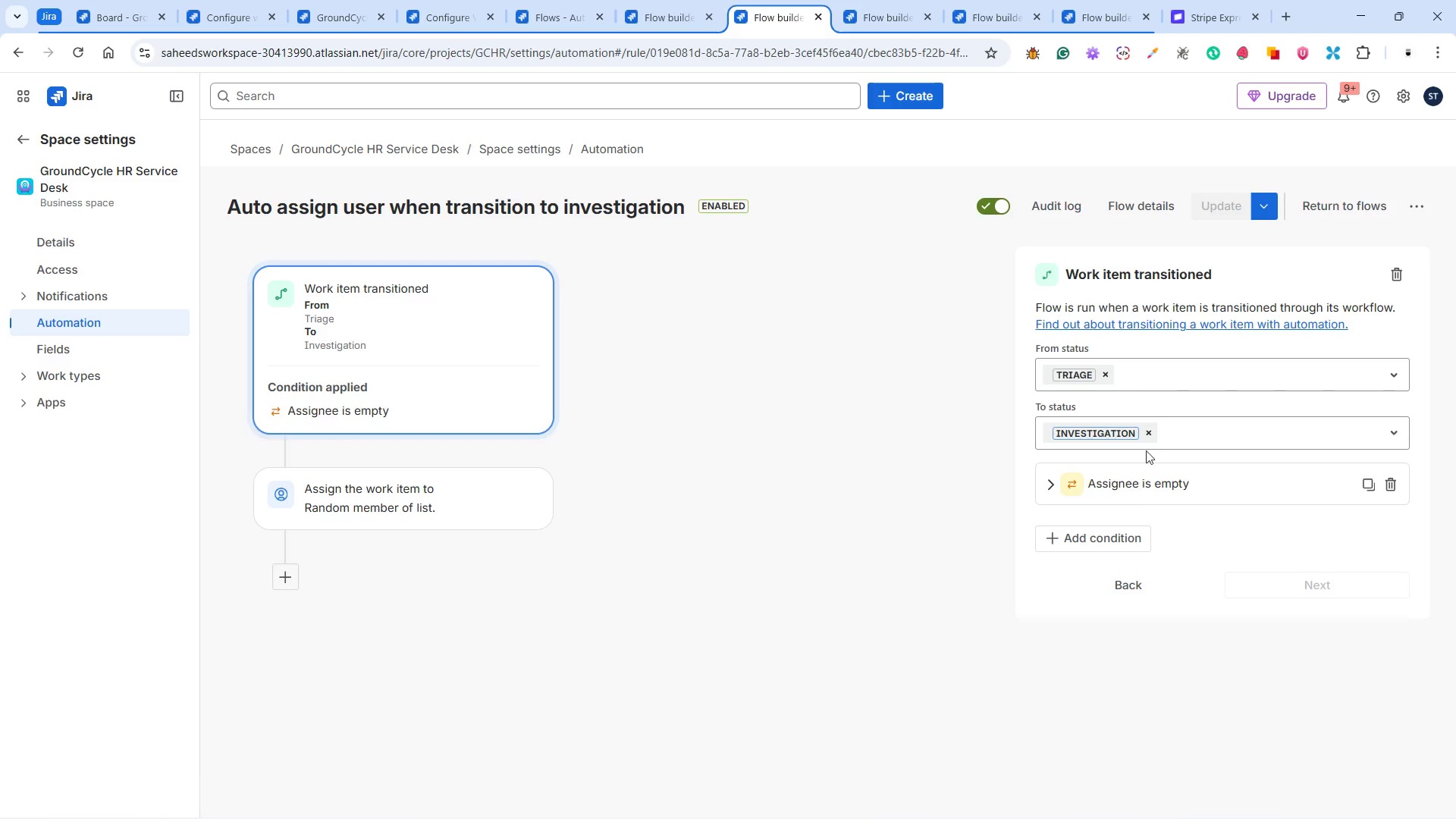 
left_click([1138, 210])
 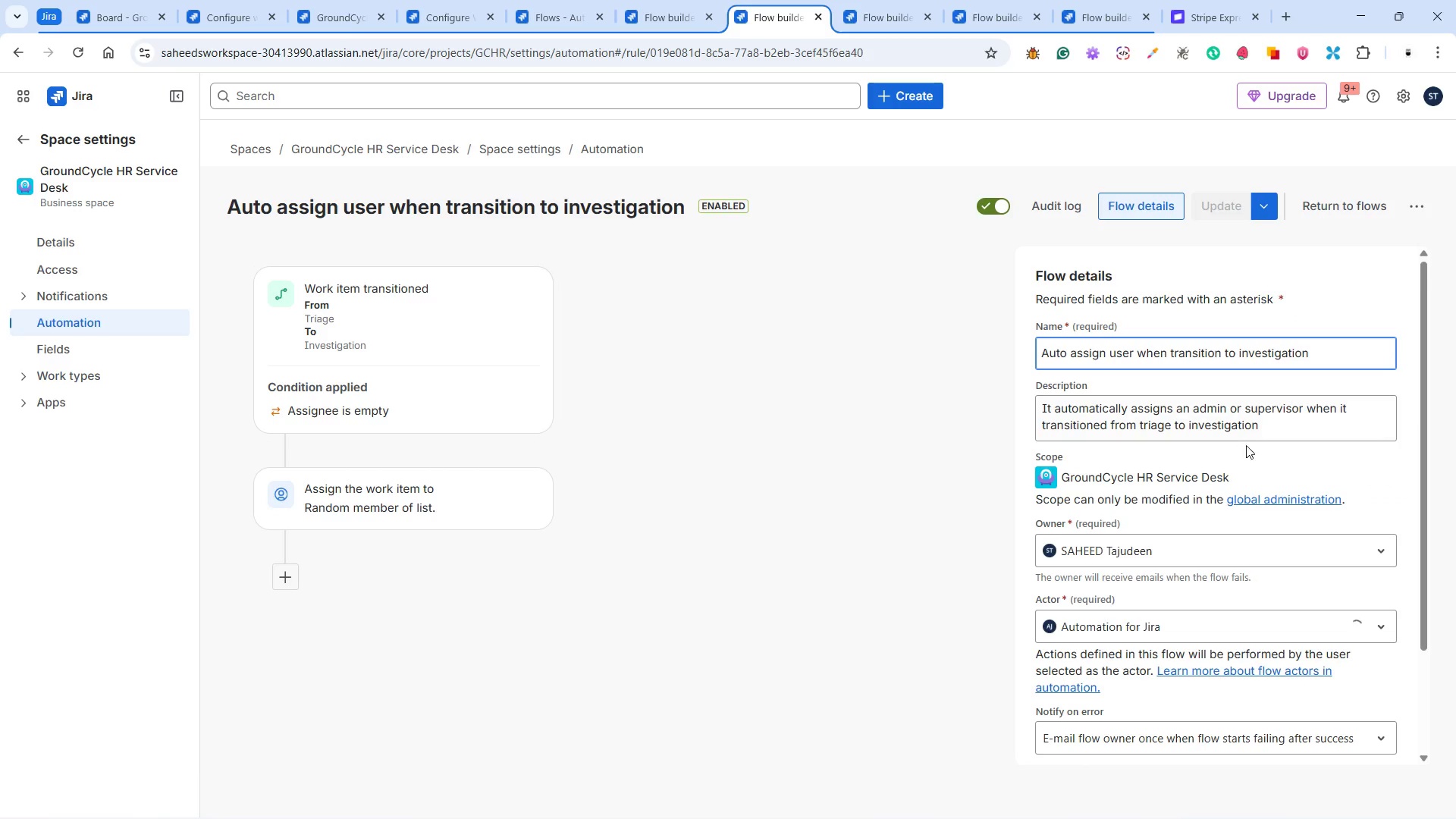 
left_click([1271, 425])
 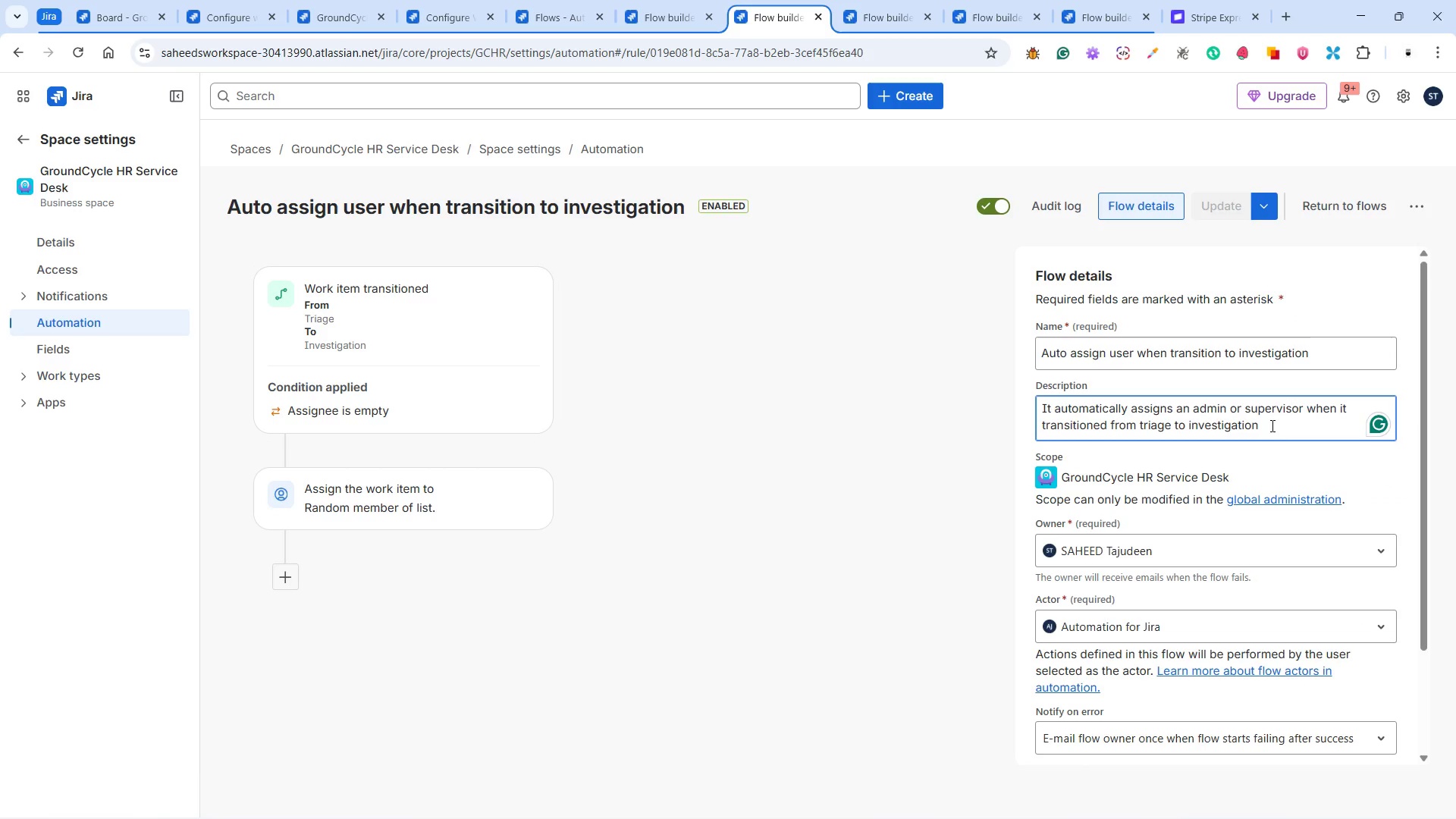 
key(Period)
 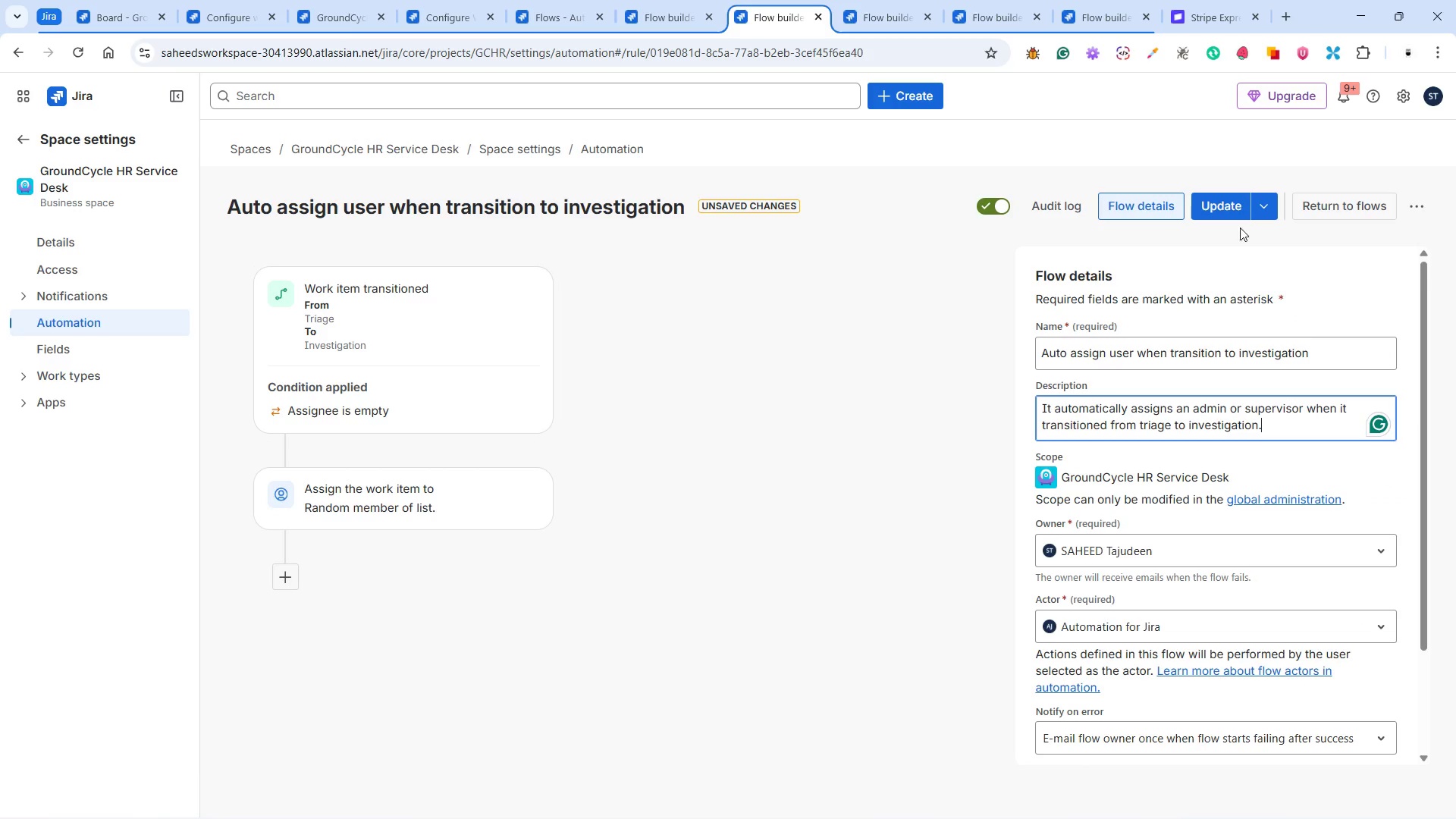 
left_click([1222, 204])
 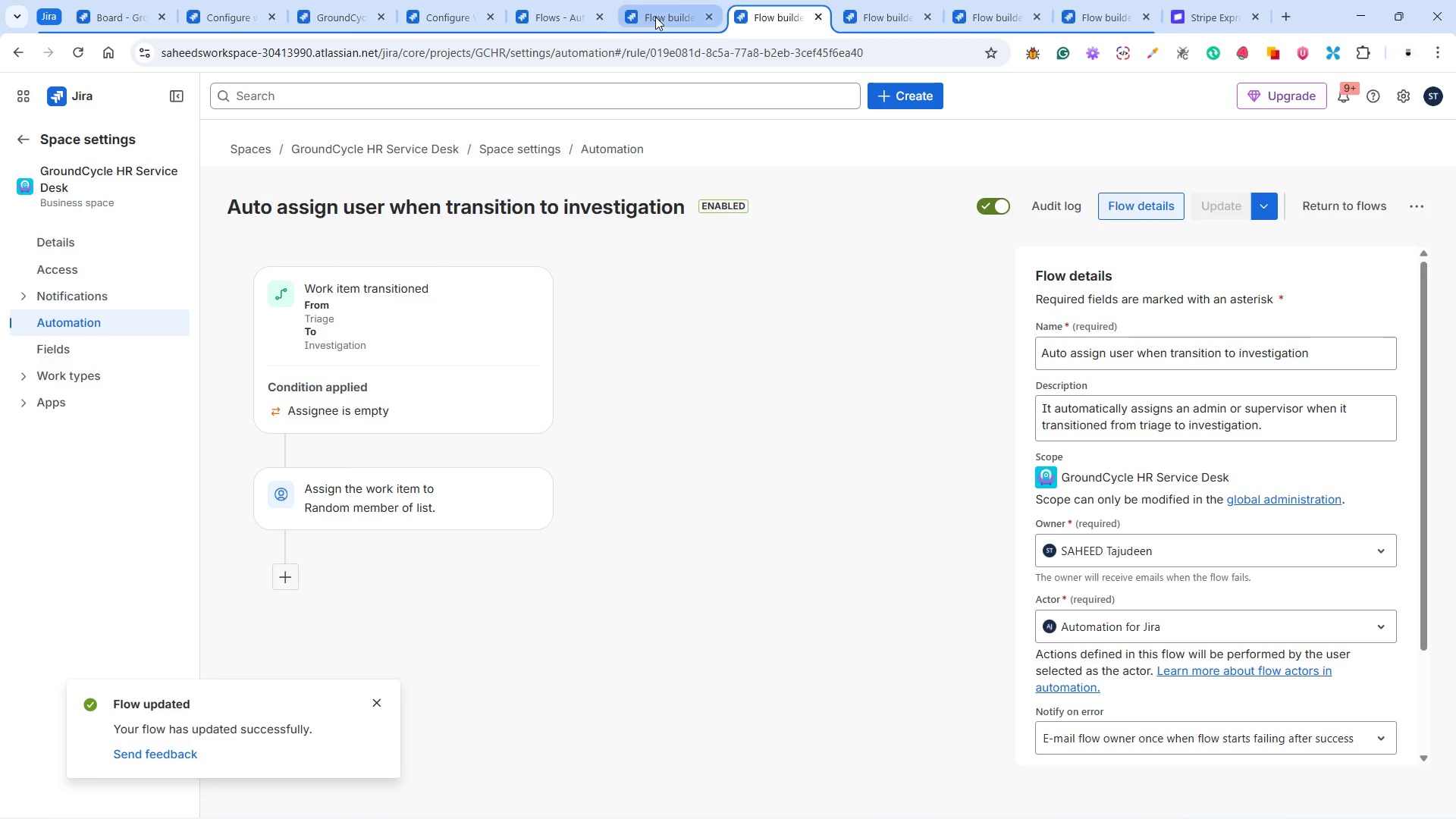 
wait(6.34)
 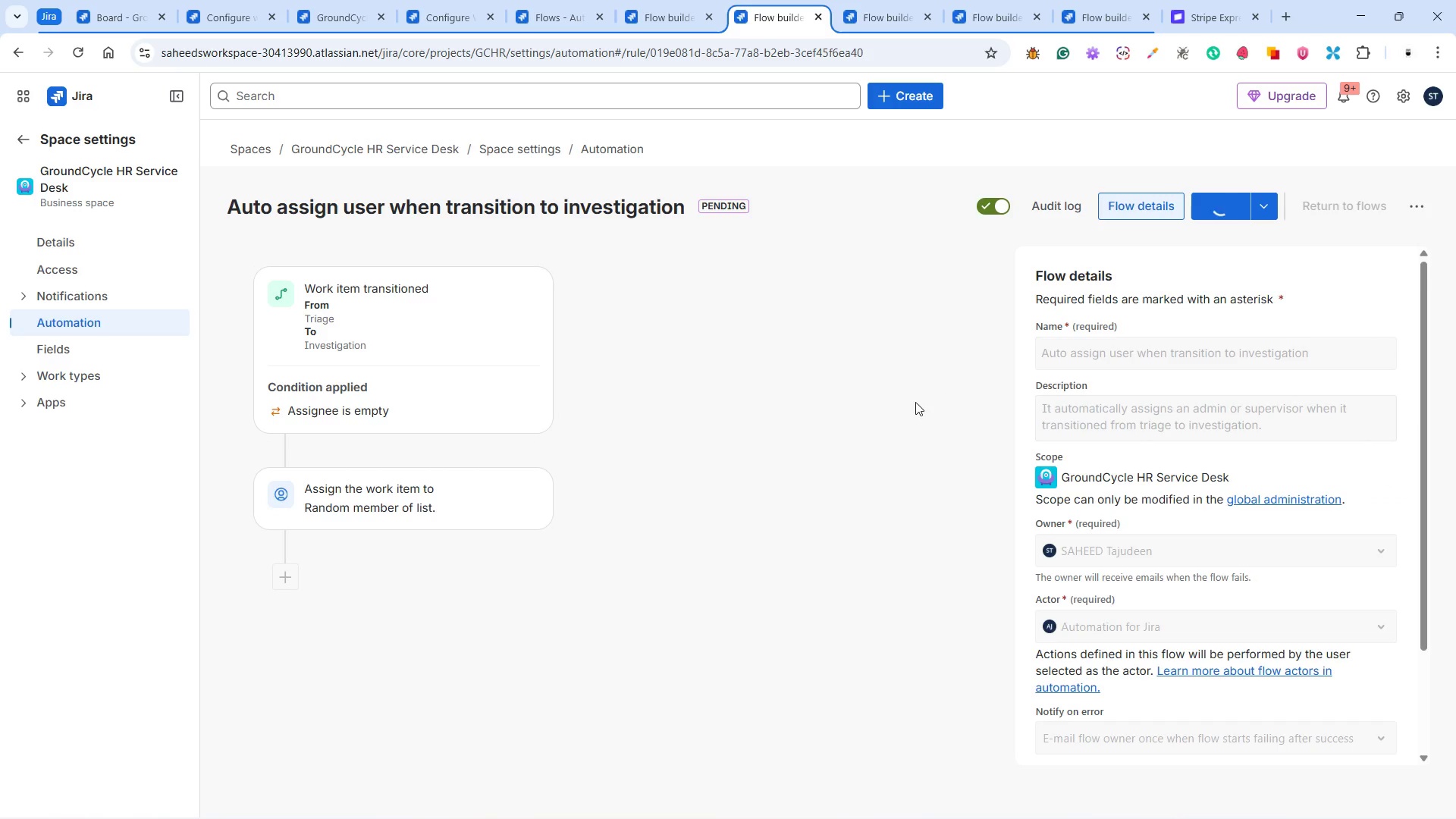 
left_click([667, 8])
 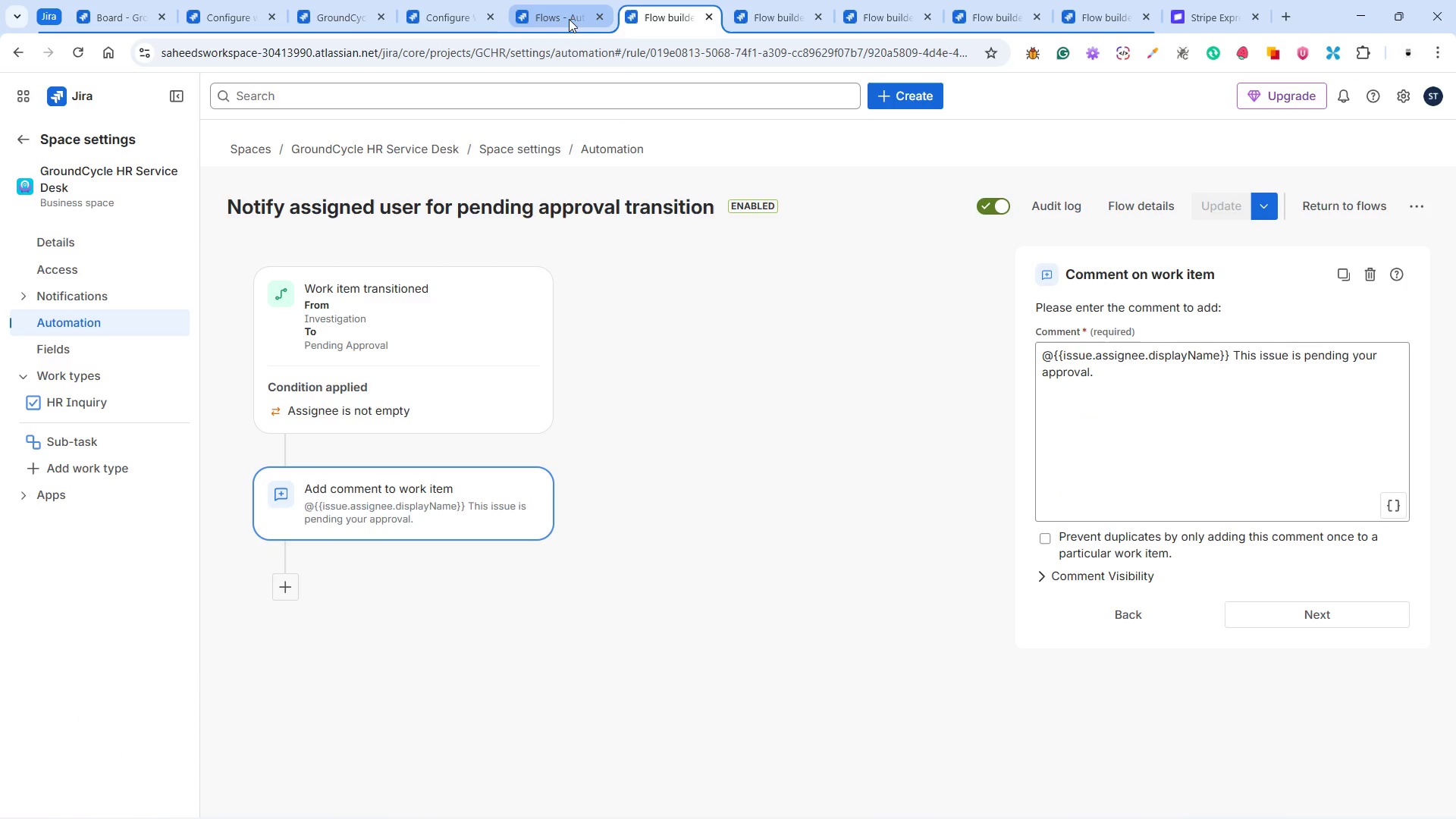 
left_click([569, 19])
 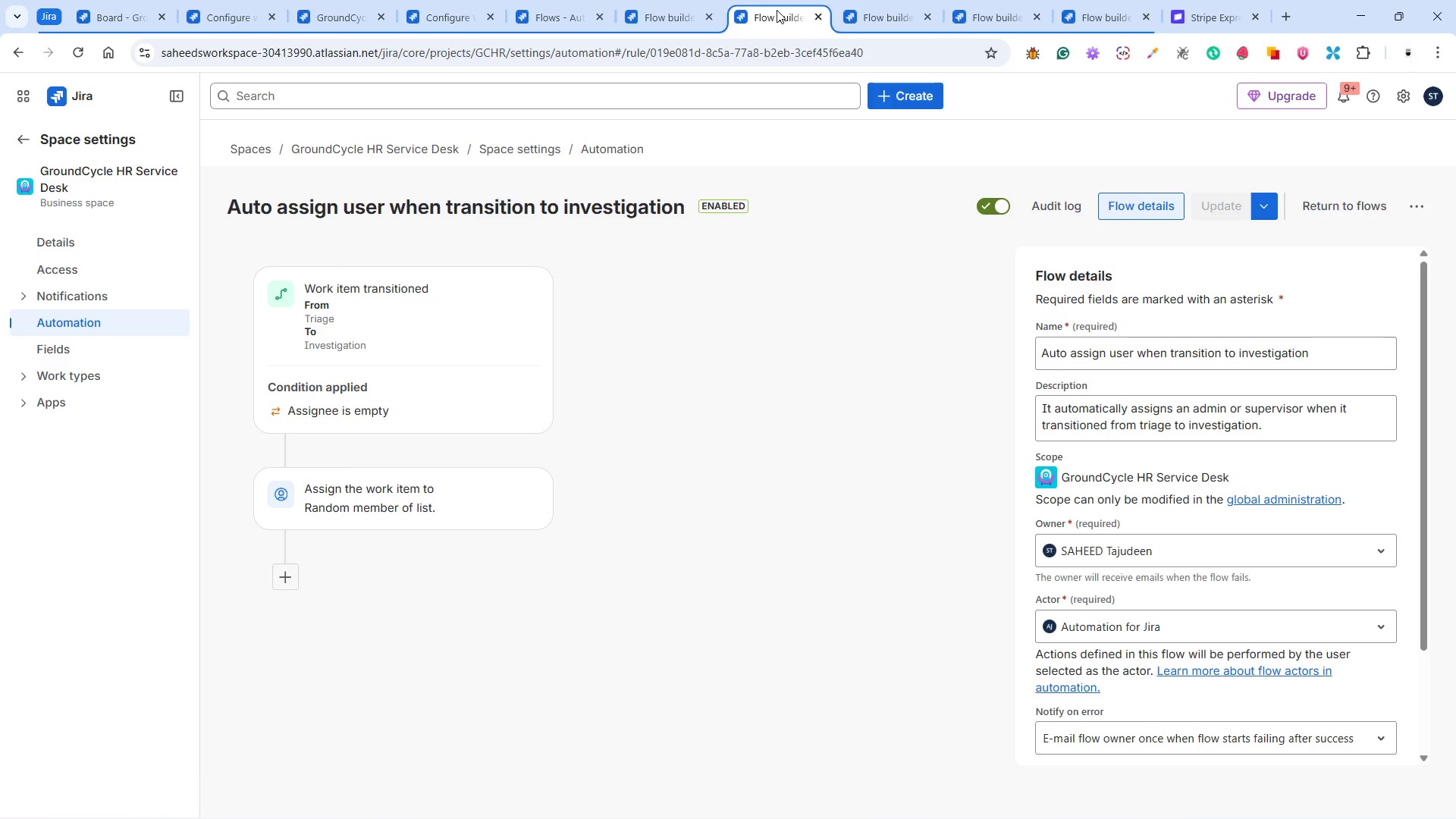 
wait(12.8)
 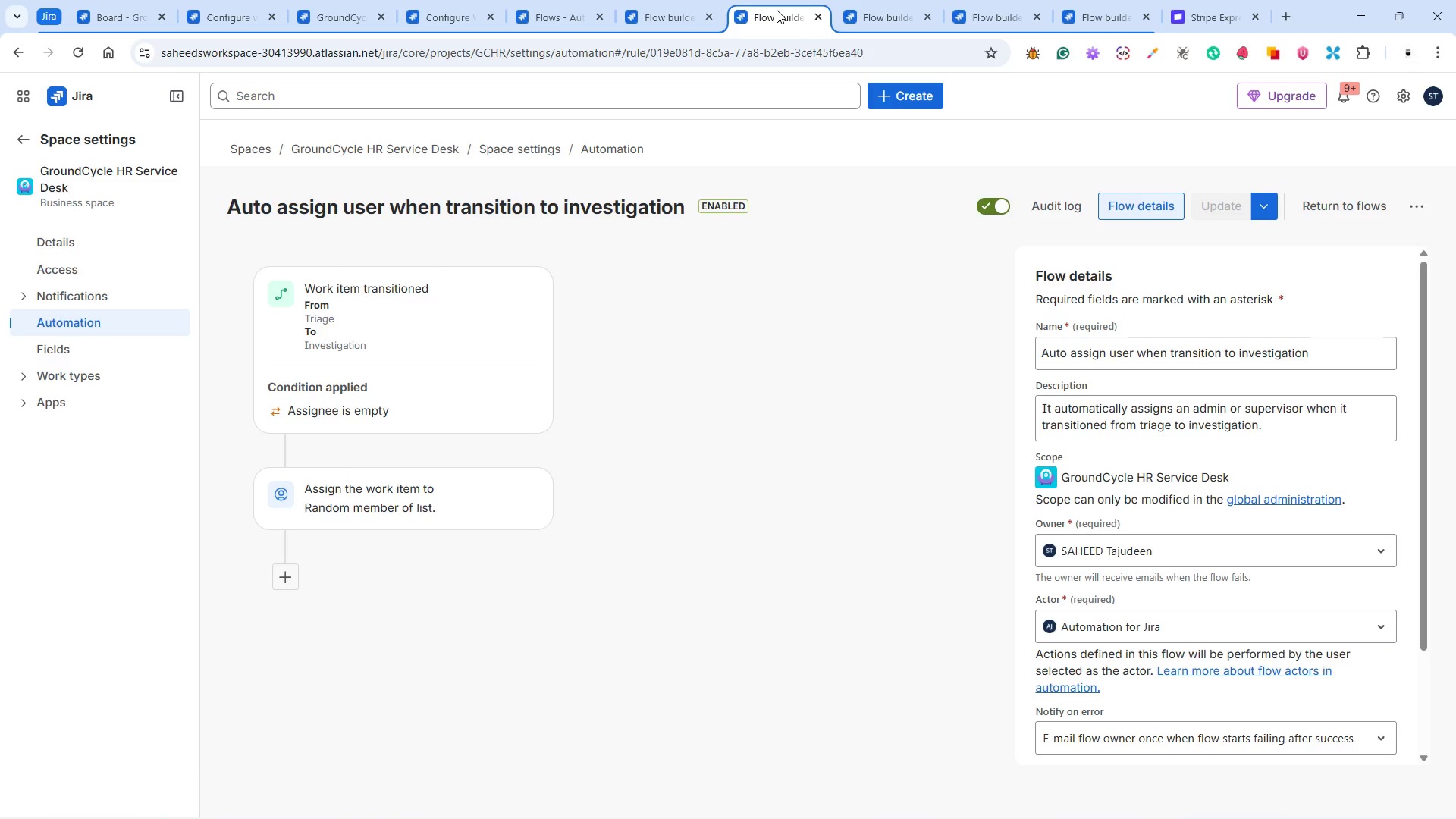 
mouse_move([868, 24])
 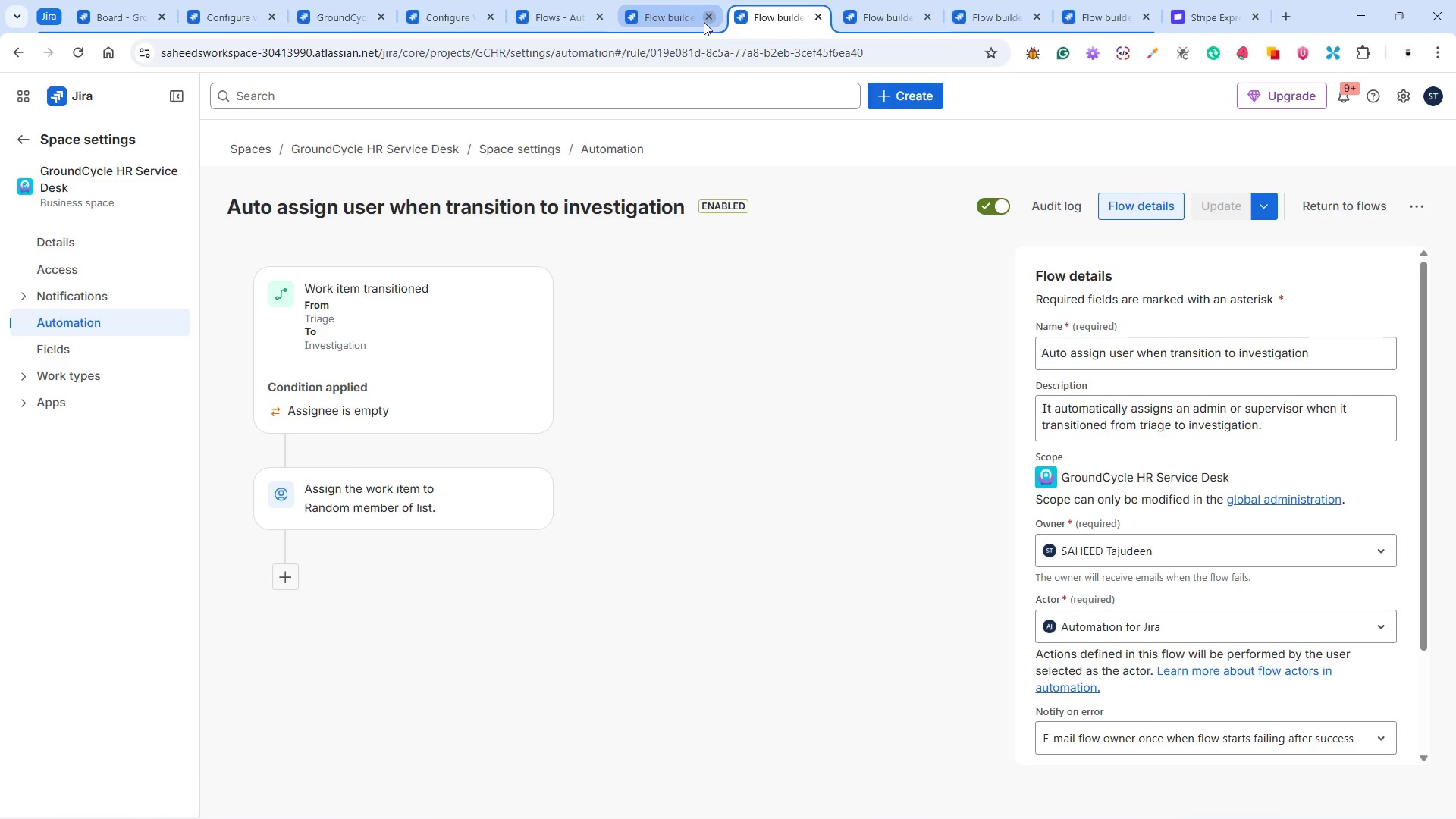 
left_click([704, 18])
 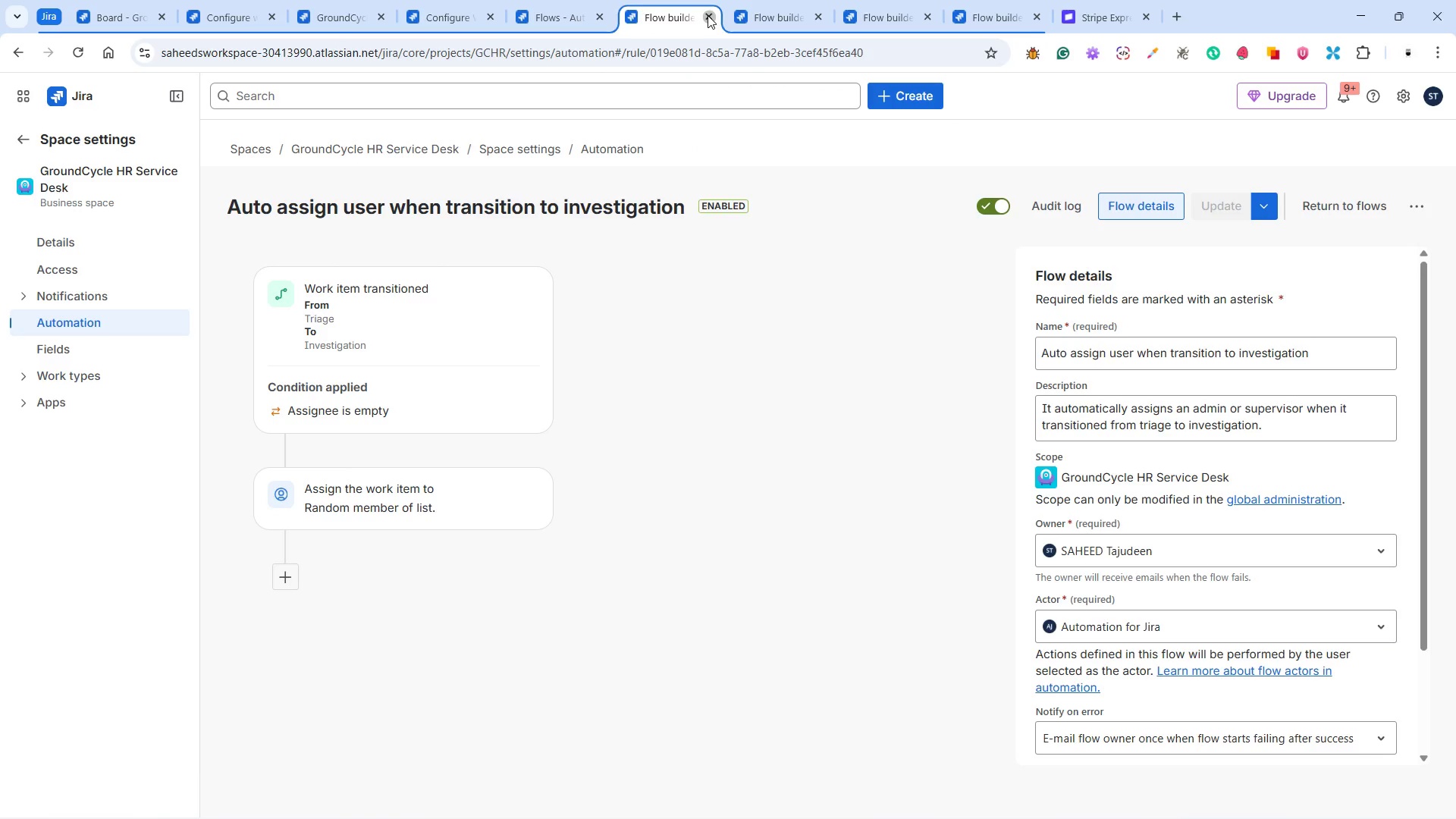 
left_click([708, 15])
 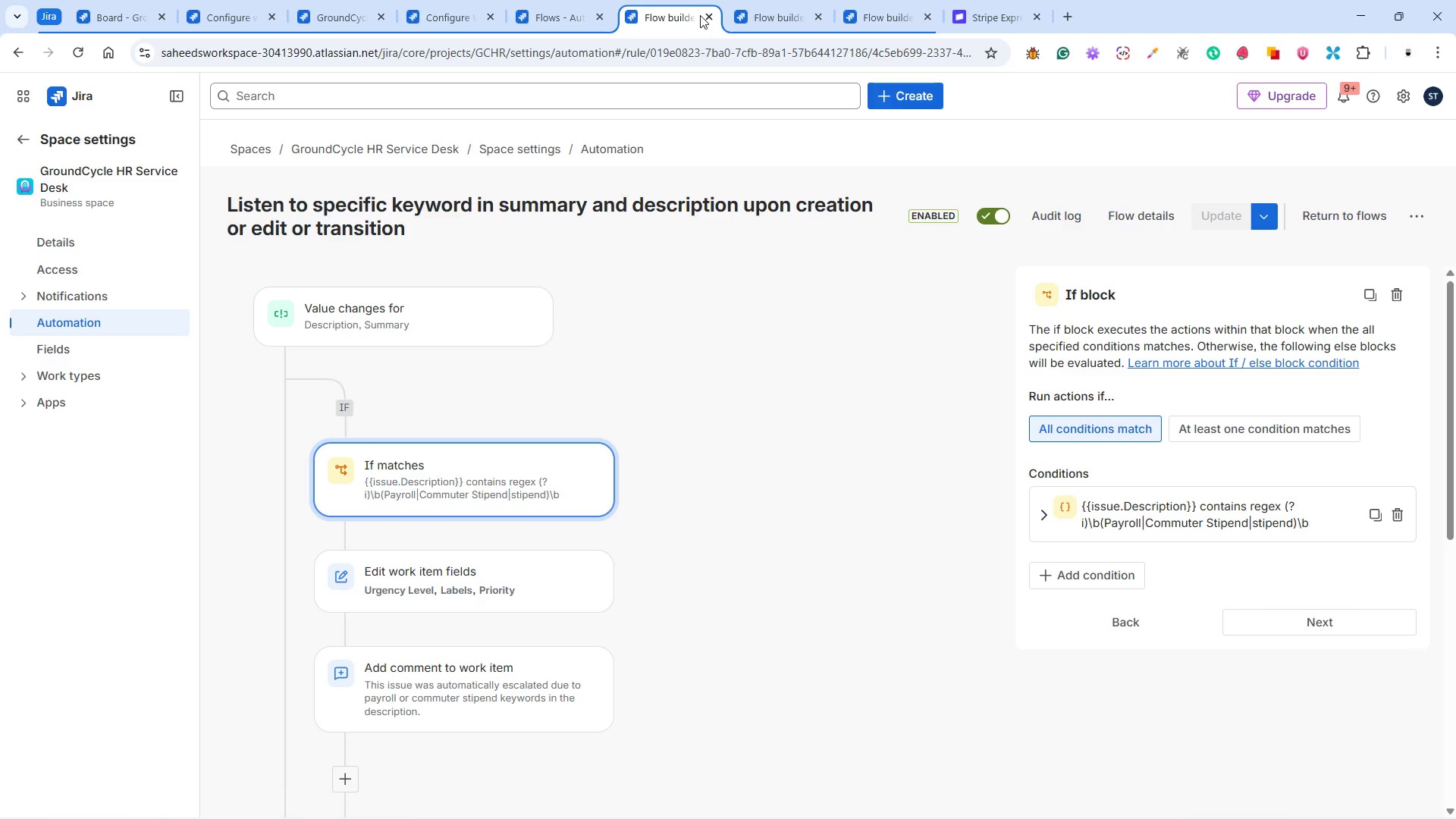 
left_click([498, 323])
 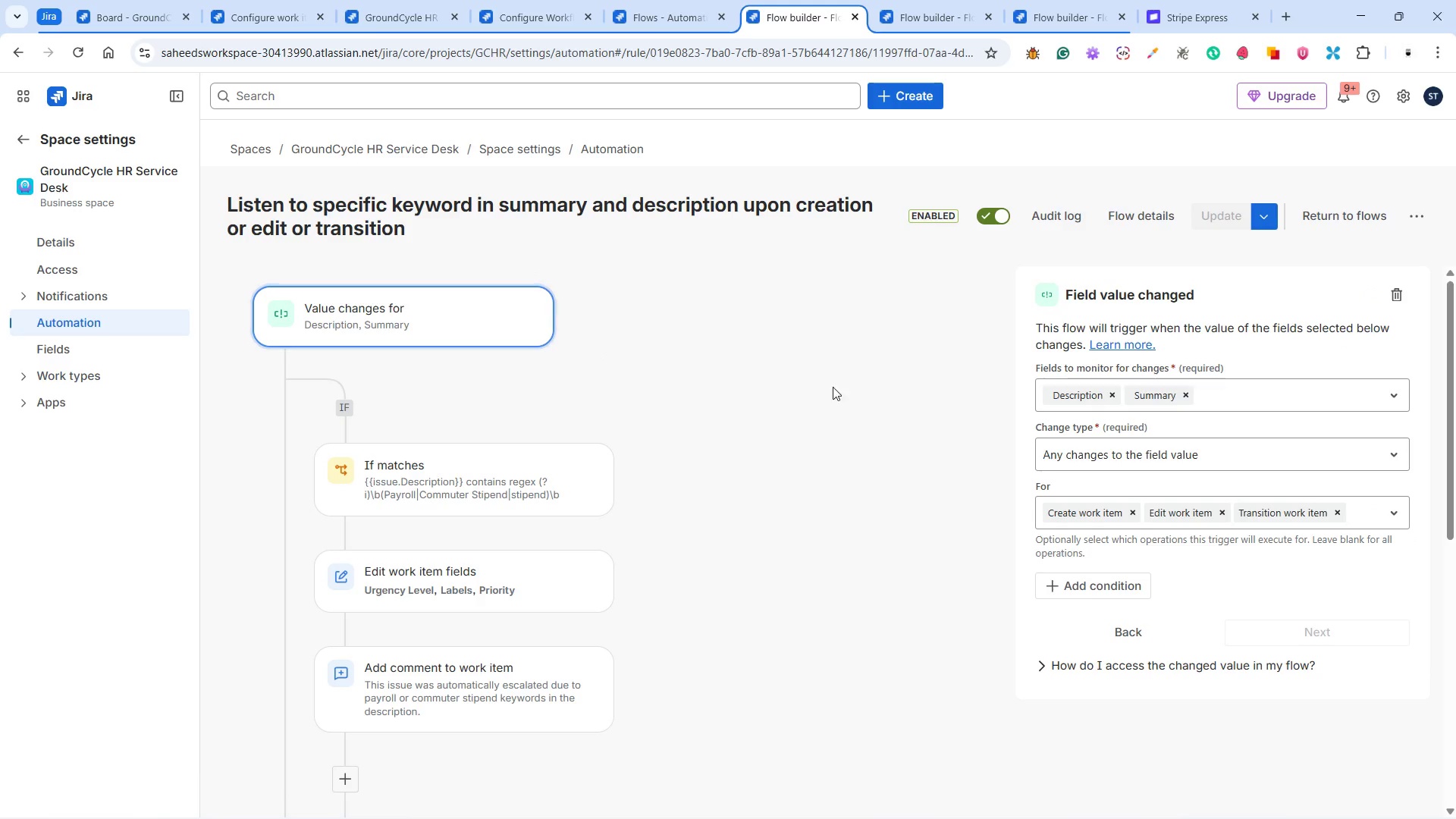 
scroll: coordinate [925, 405], scroll_direction: down, amount: 4.0
 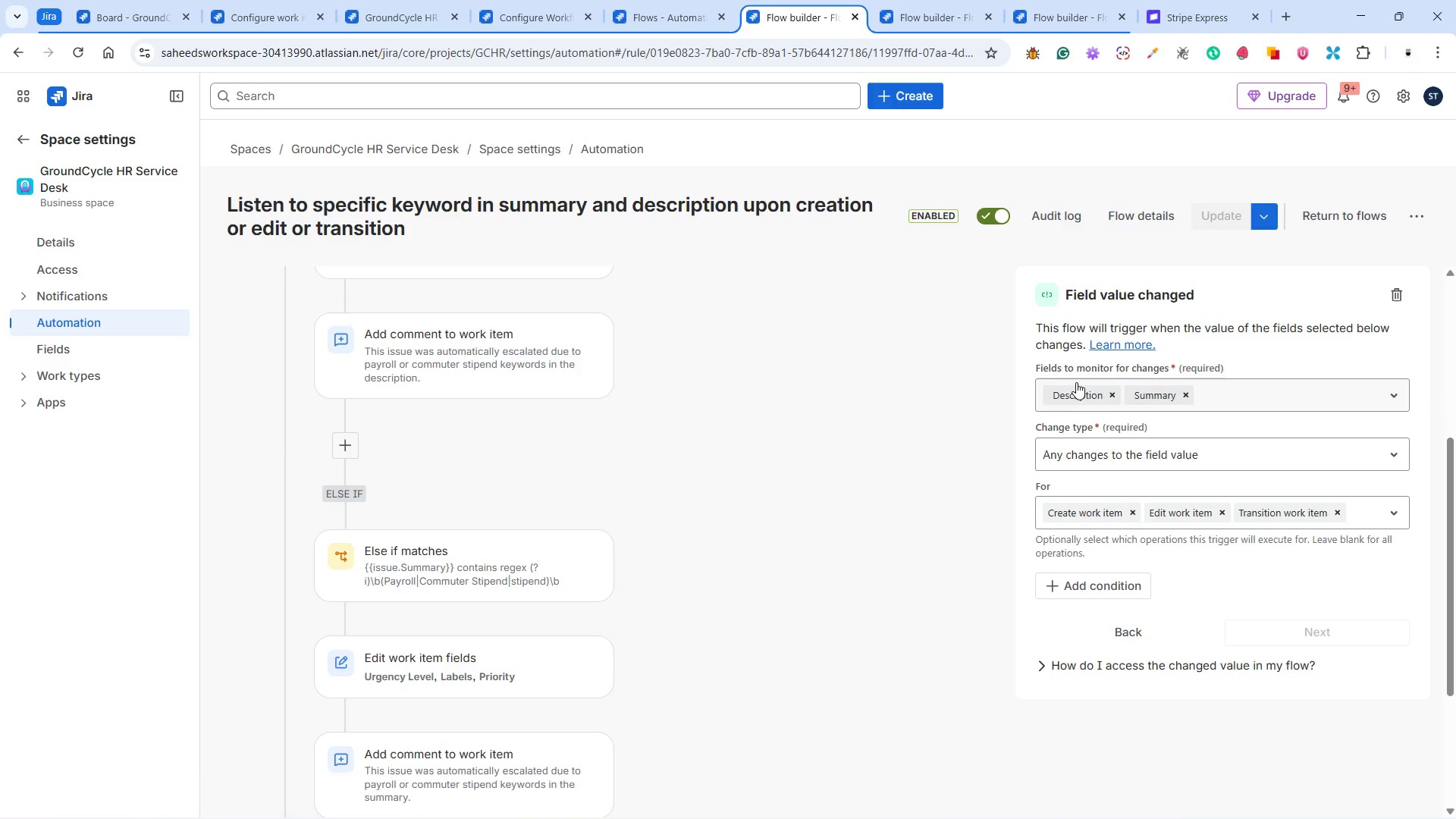 
wait(18.98)
 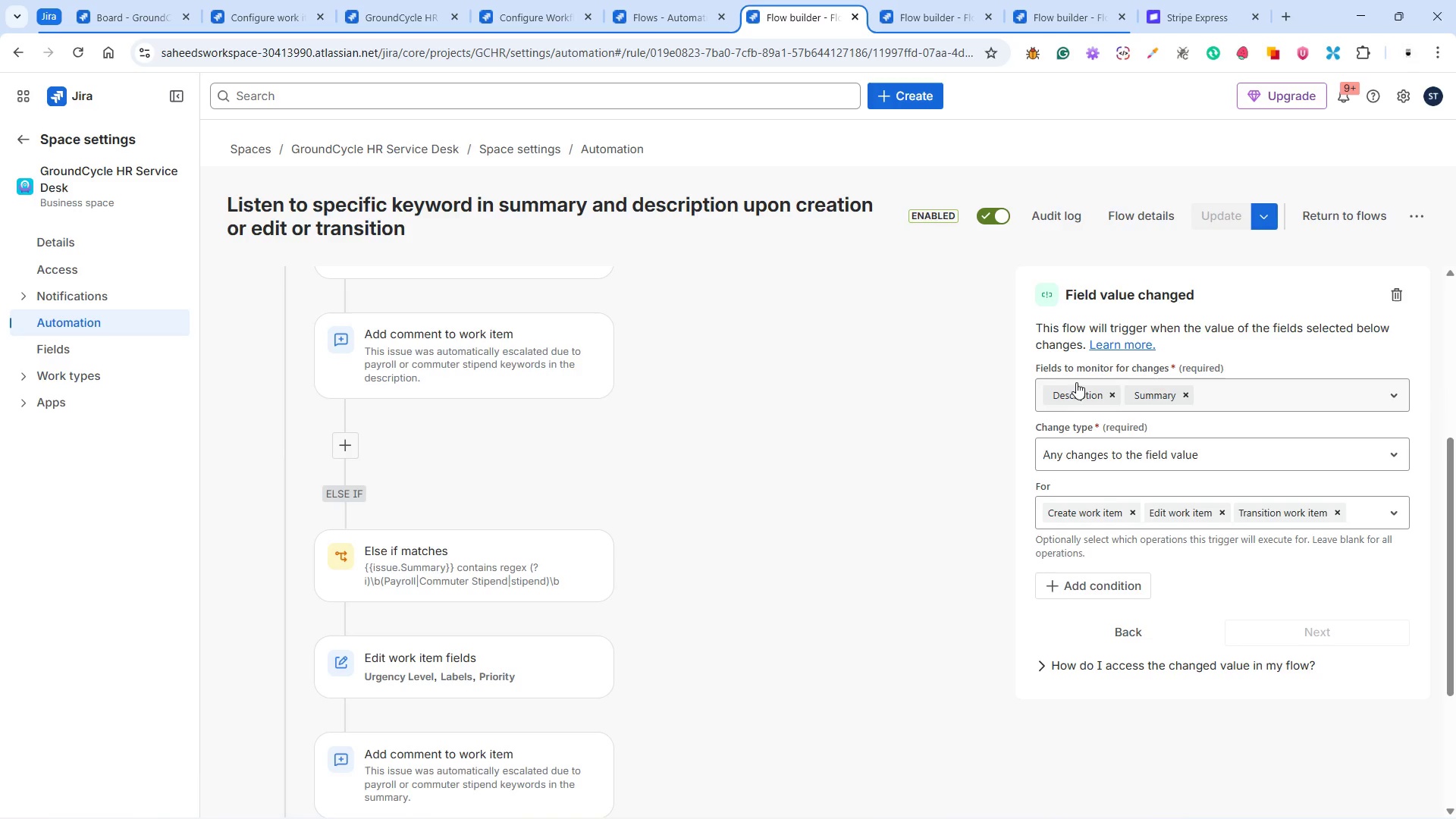 
left_click([1169, 452])
 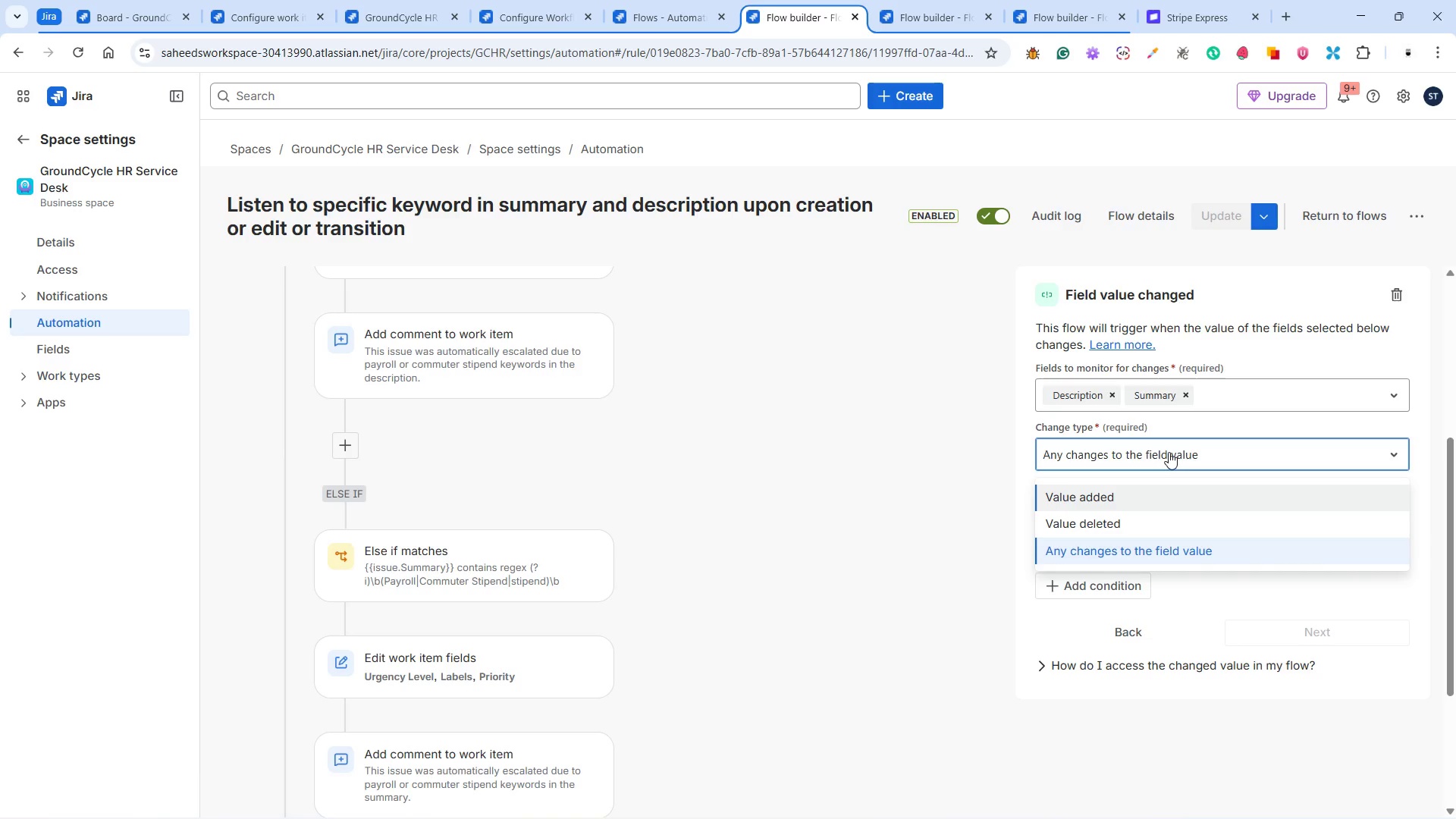 
left_click([1169, 452])
 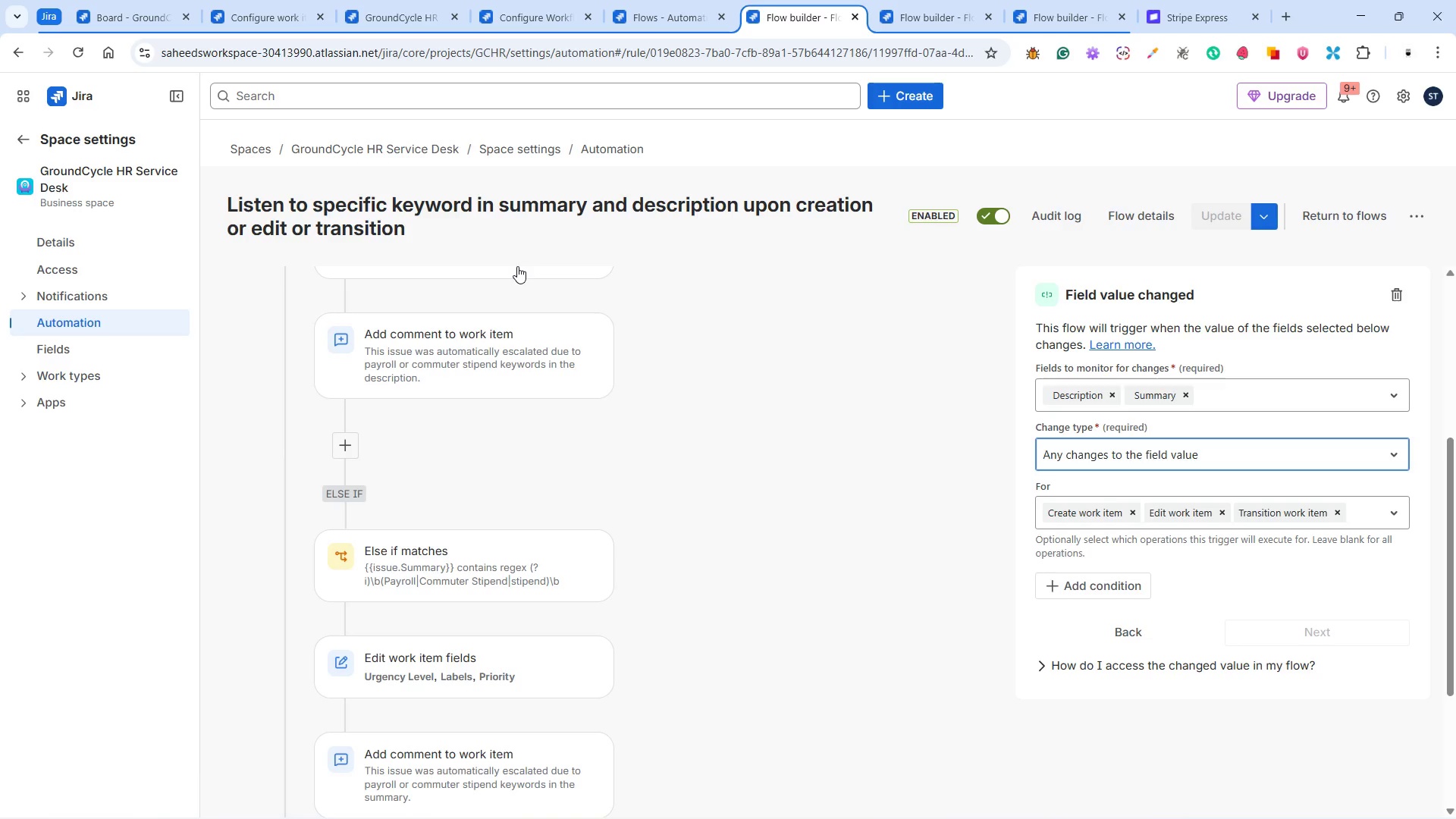 
wait(31.64)
 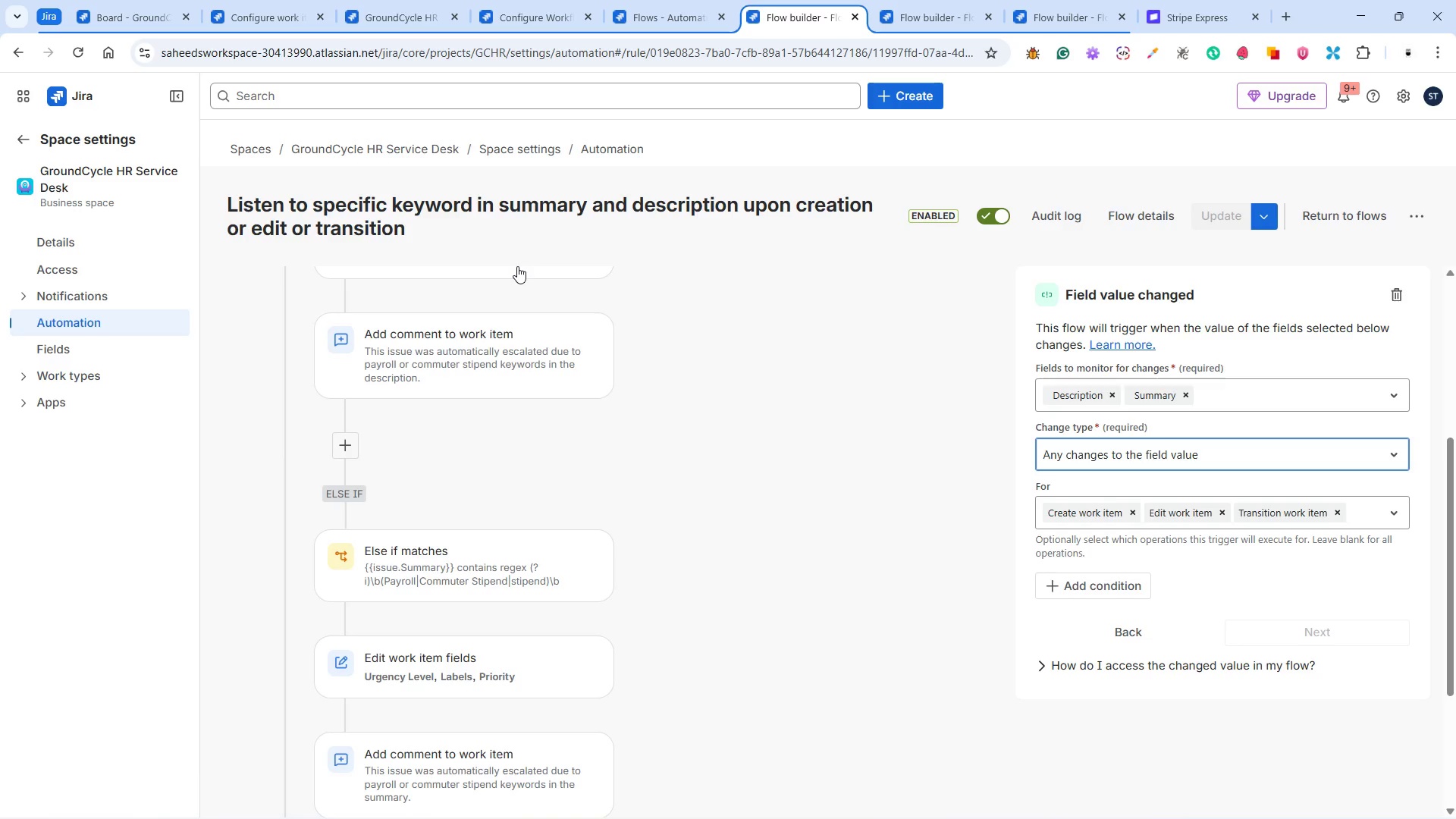 
left_click([1146, 214])
 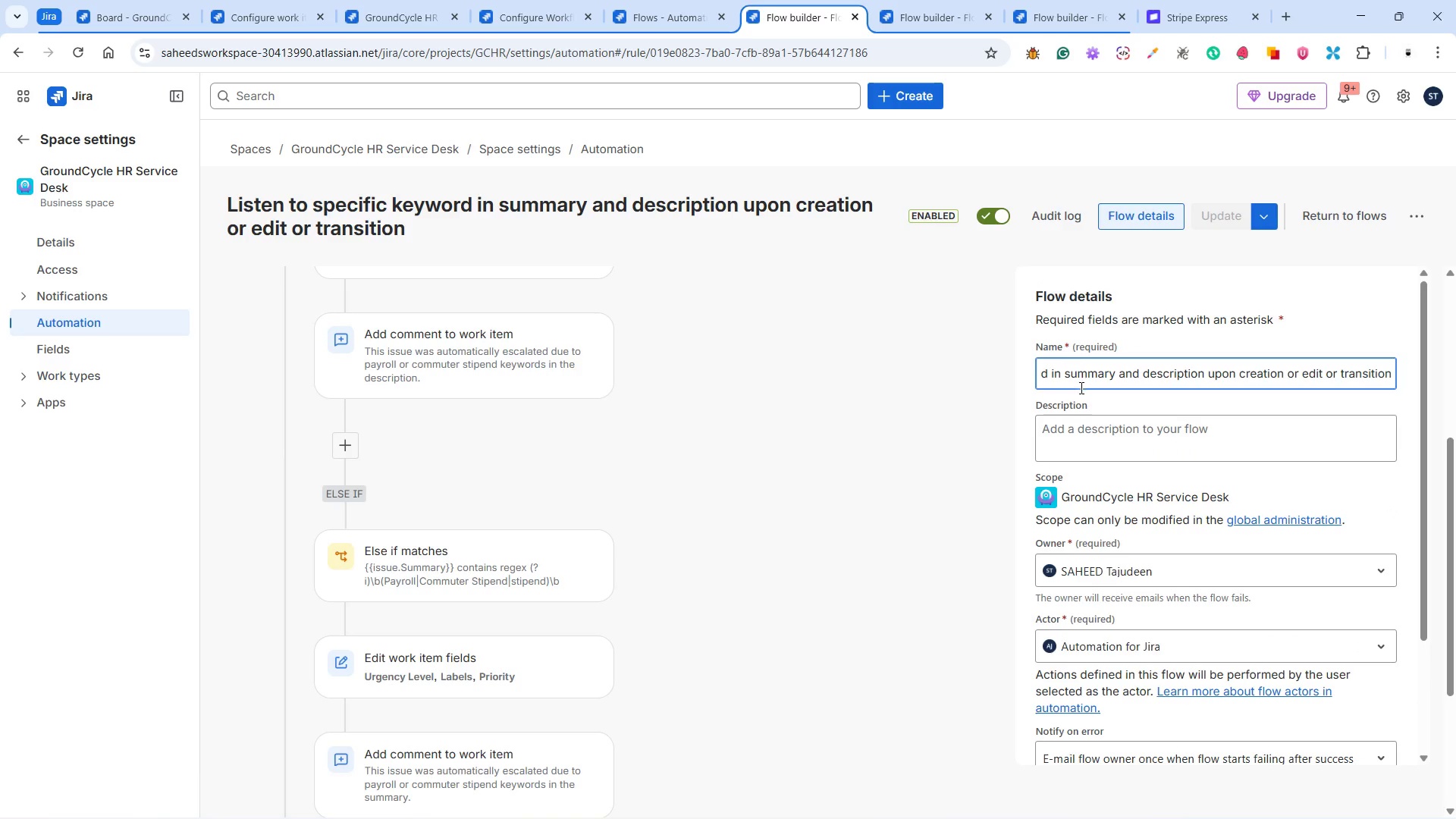 
wait(8.27)
 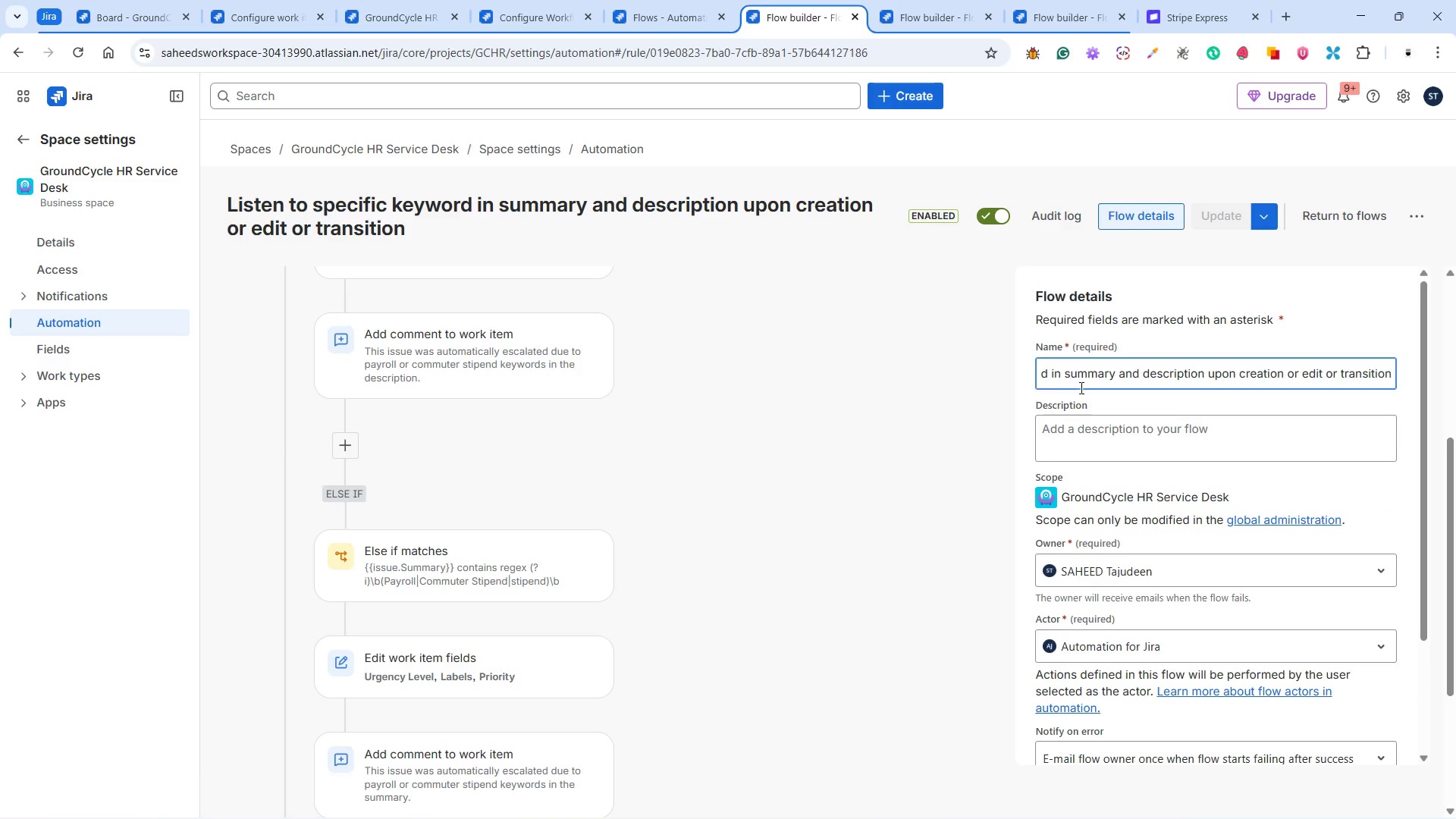 
mouse_move([1003, 365])
 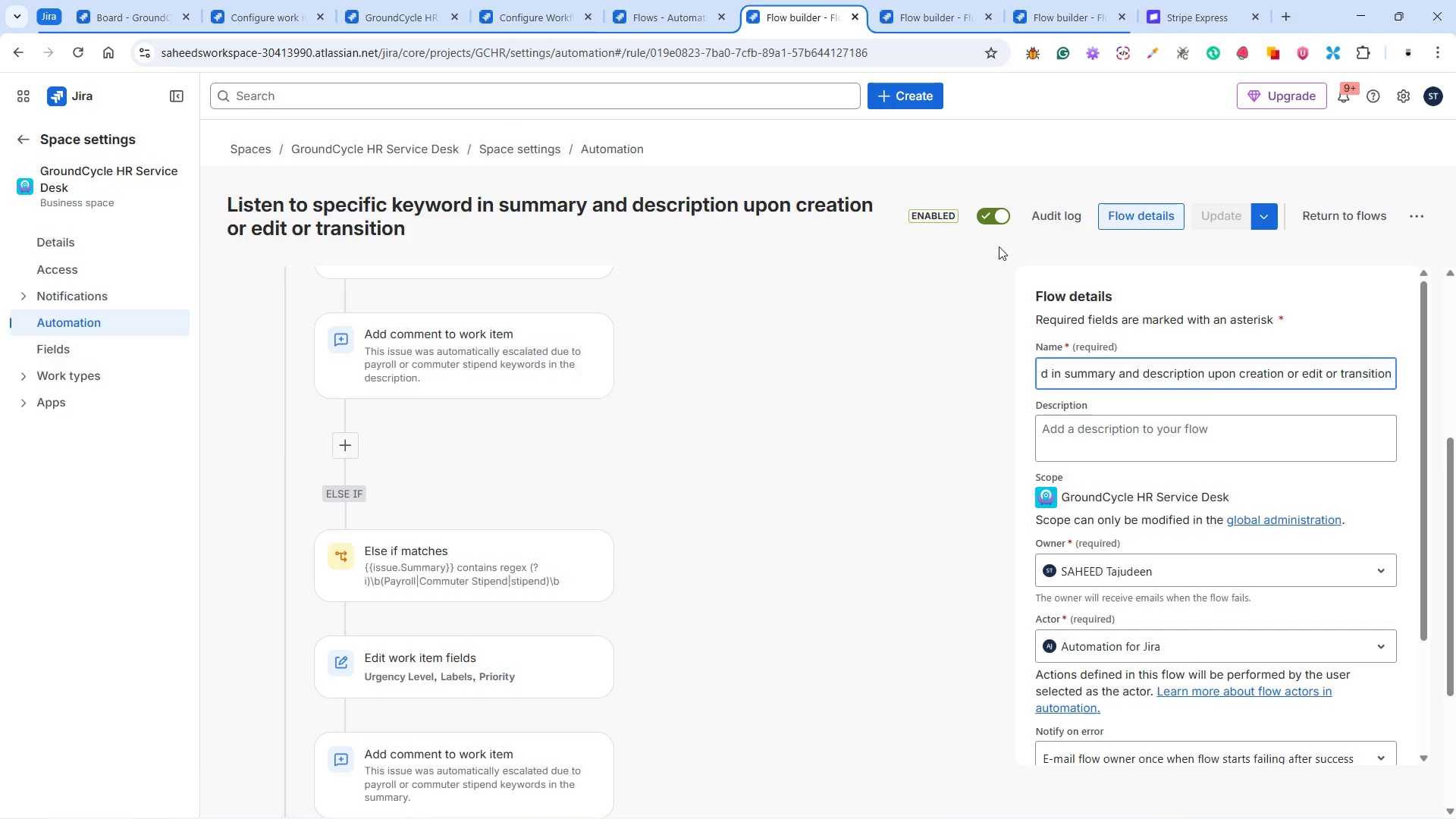 
wait(21.17)
 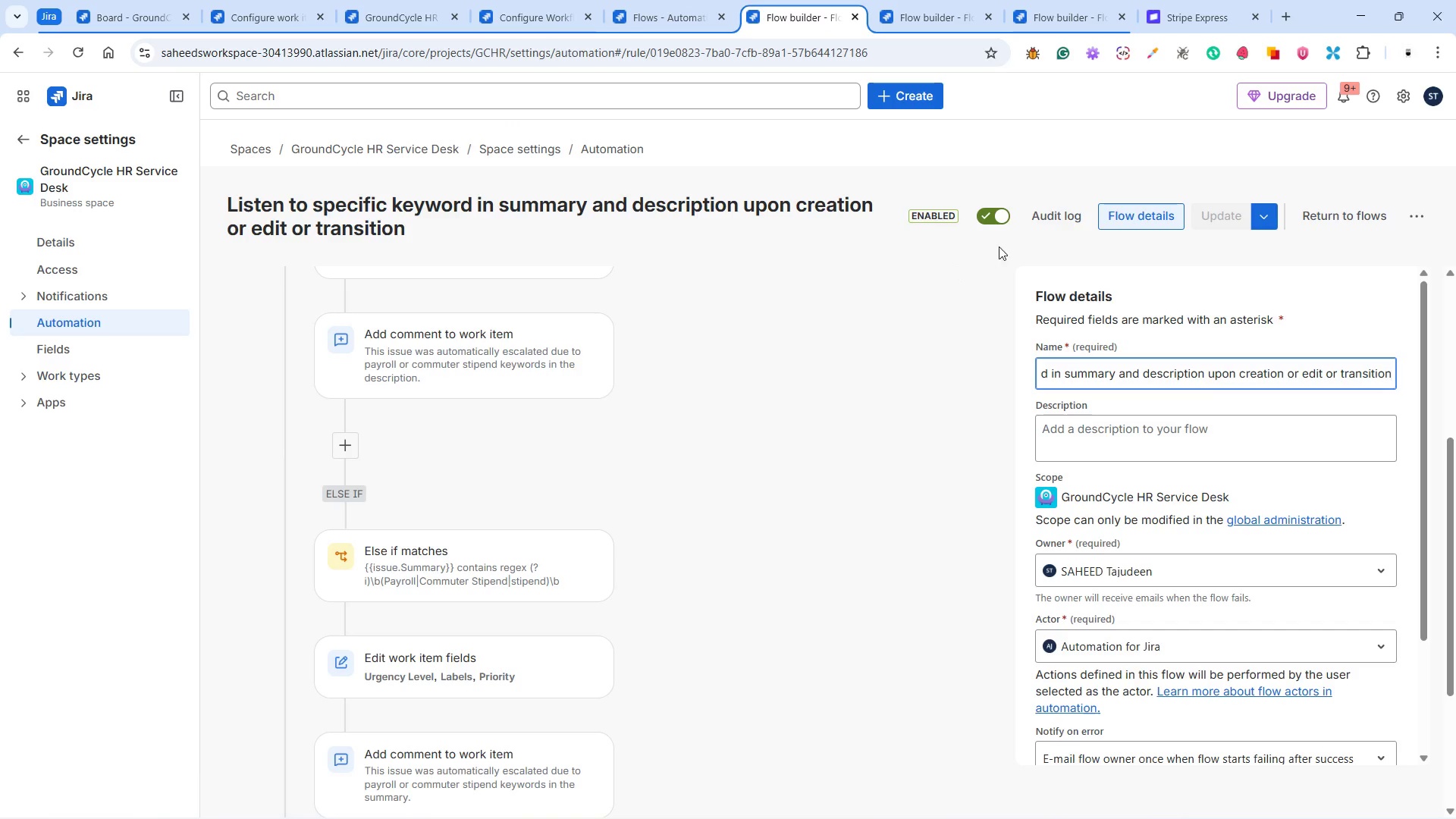 
key(Period)
 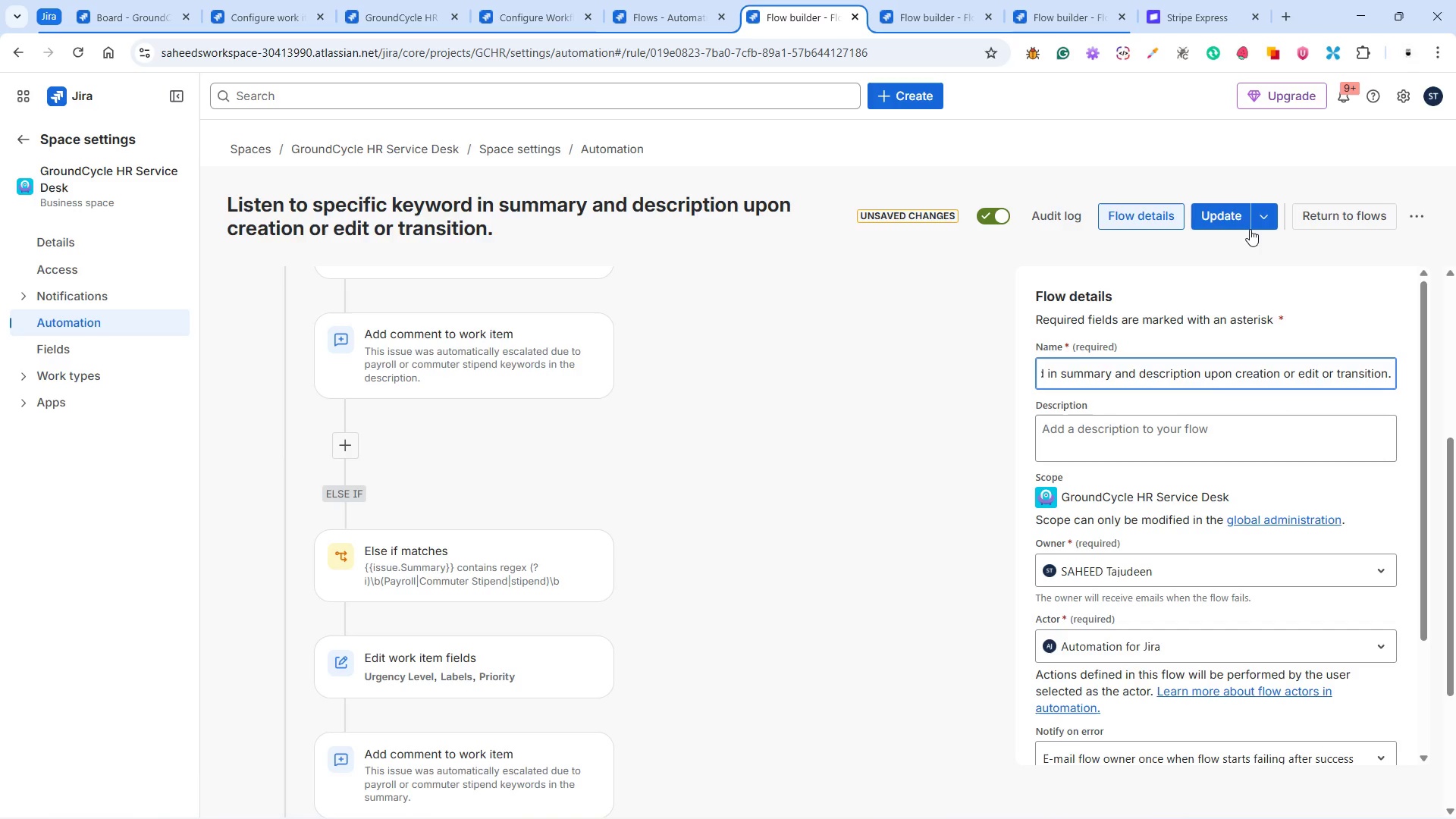 
left_click([1230, 218])
 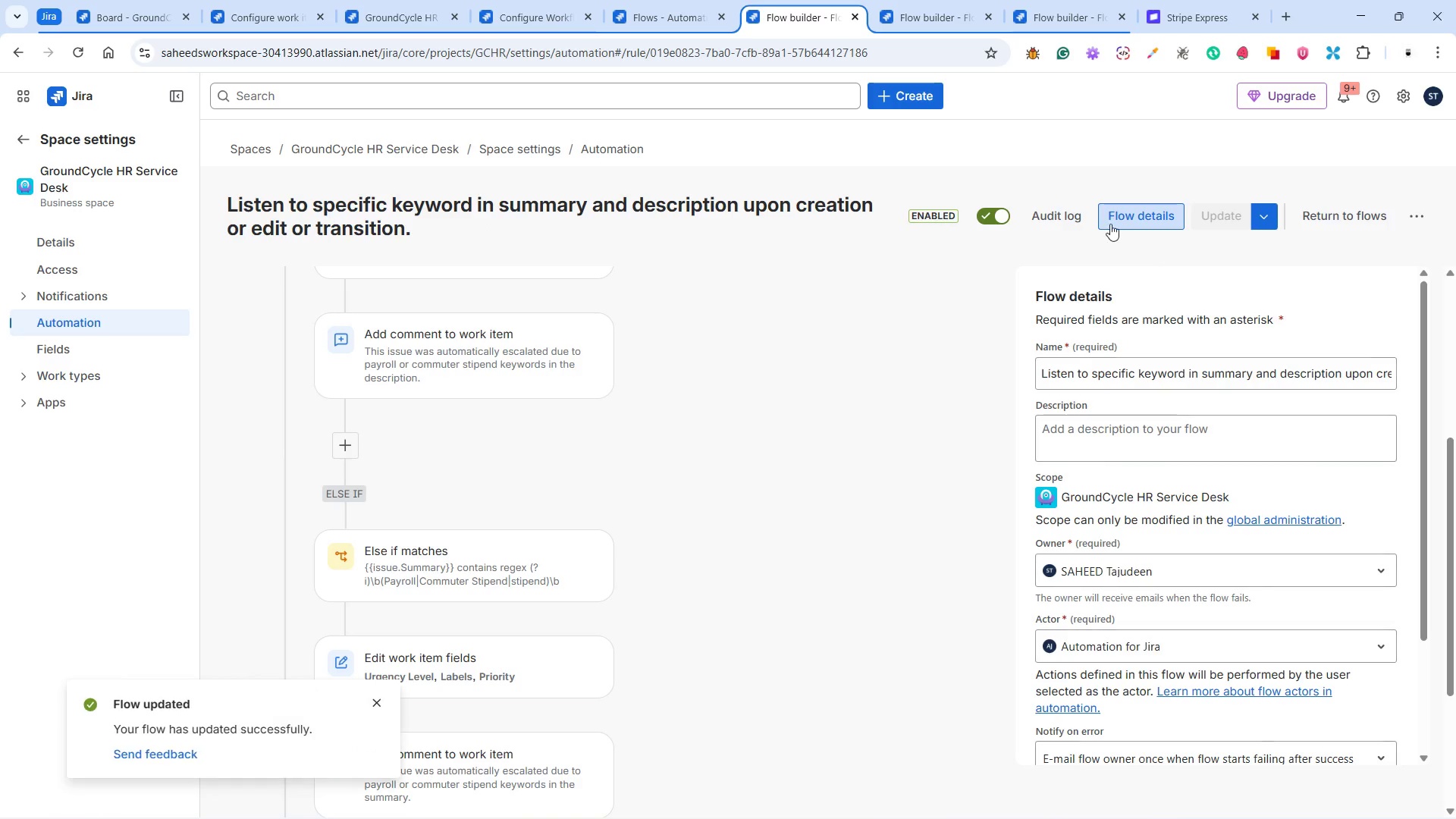 
left_click([1124, 209])
 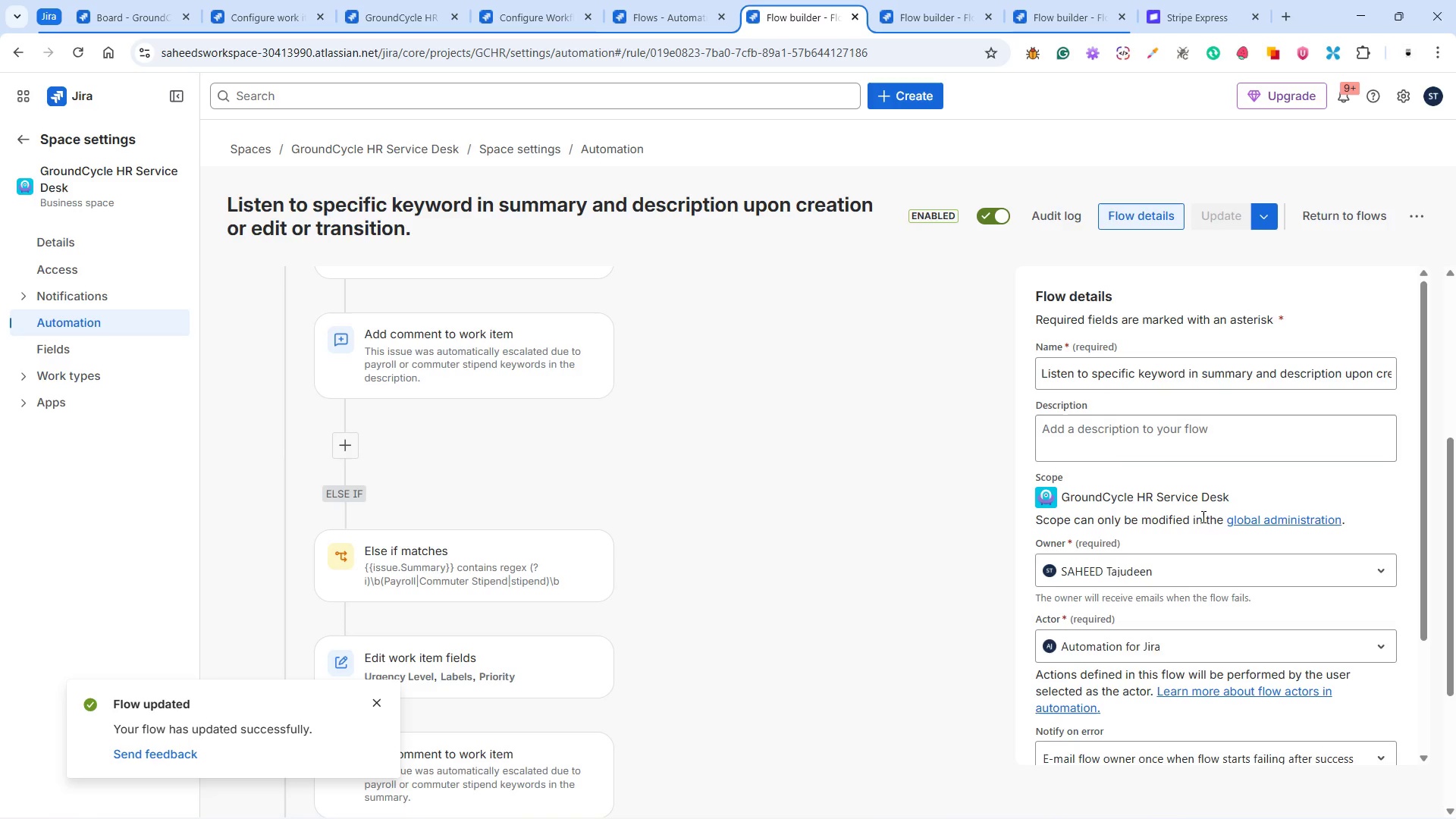 
scroll: coordinate [1199, 529], scroll_direction: down, amount: 3.0
 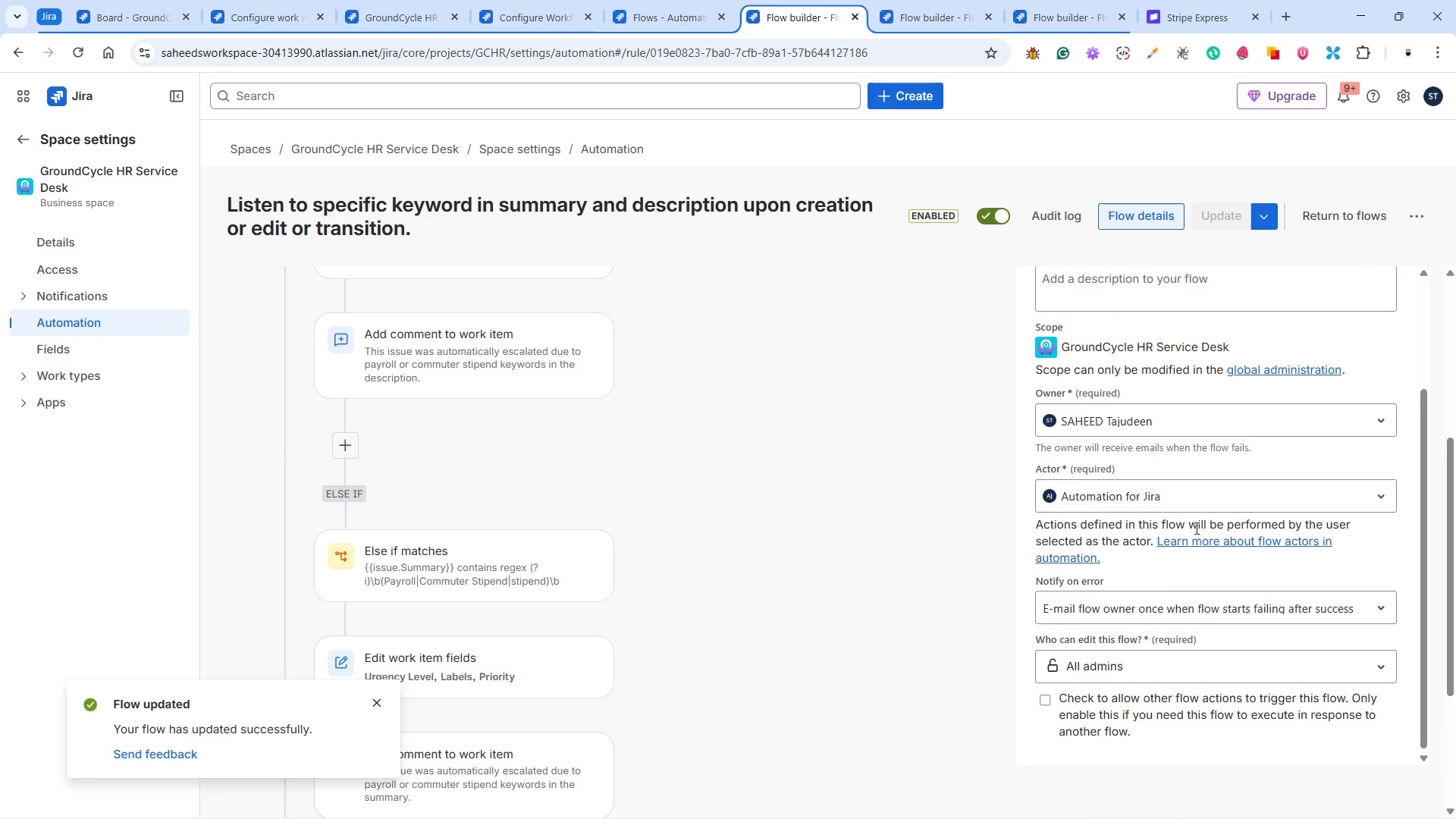 
scroll: coordinate [908, 477], scroll_direction: up, amount: 11.0
 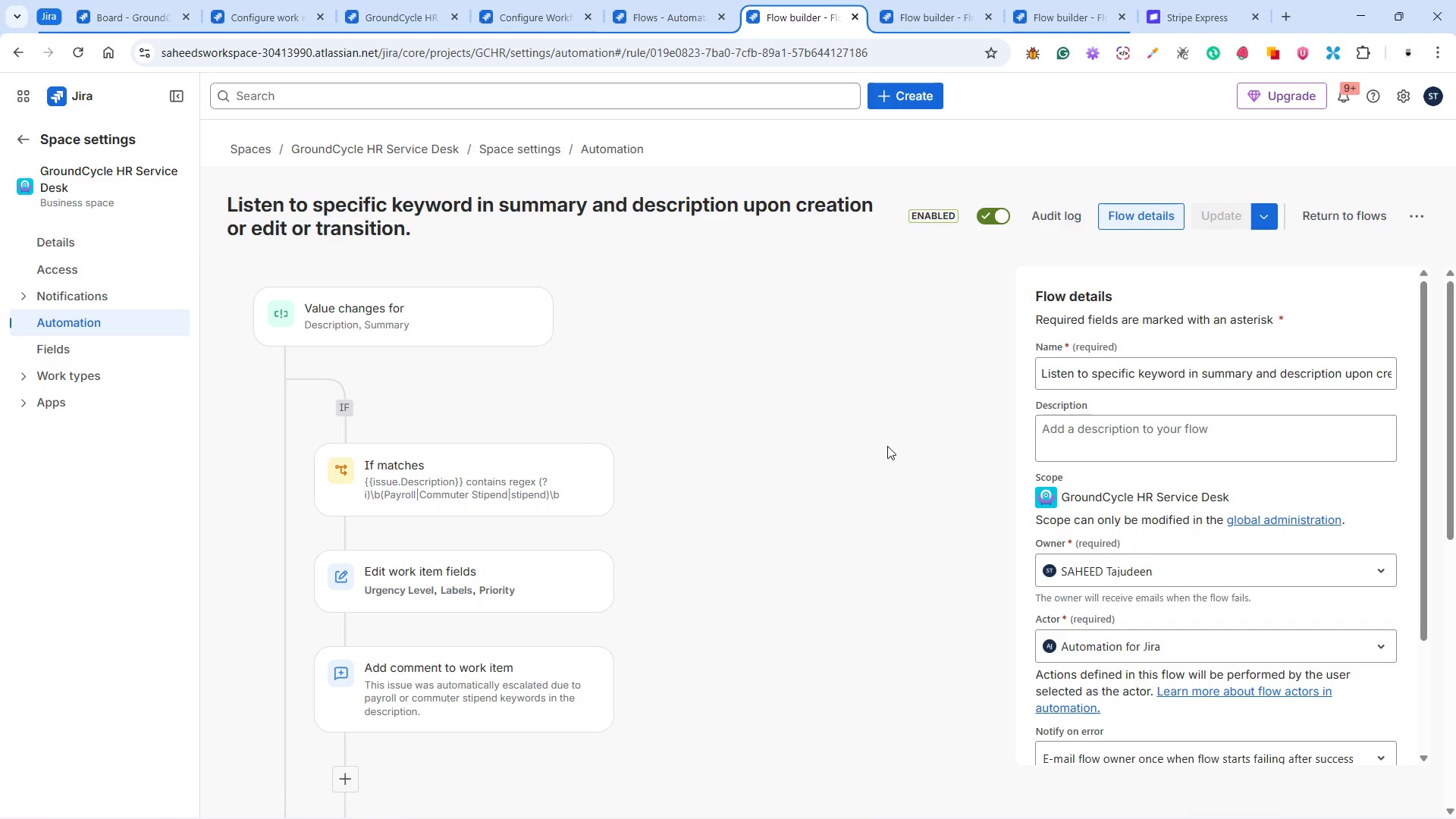 
wait(16.44)
 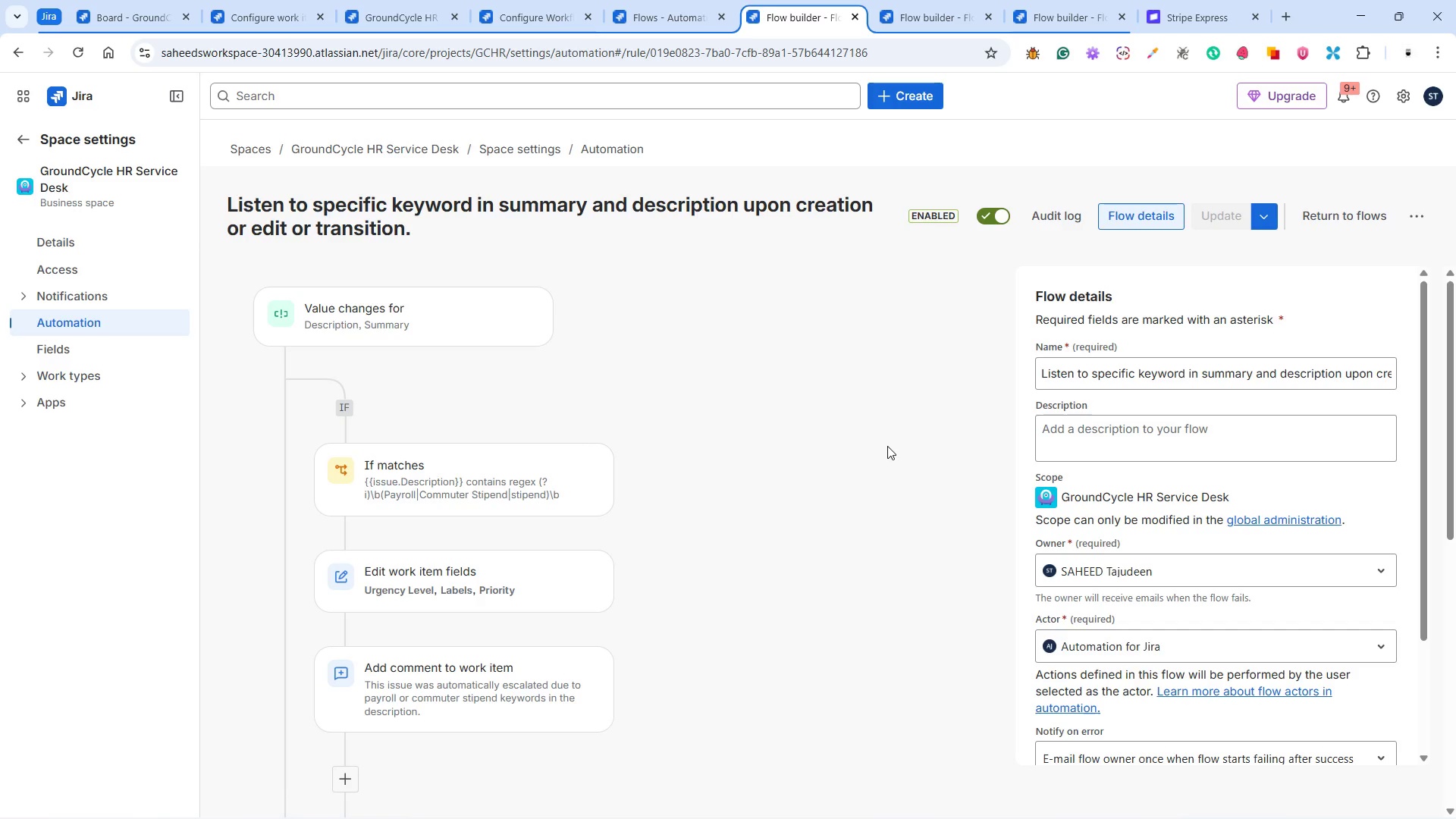 
scroll: coordinate [897, 495], scroll_direction: down, amount: 6.0
 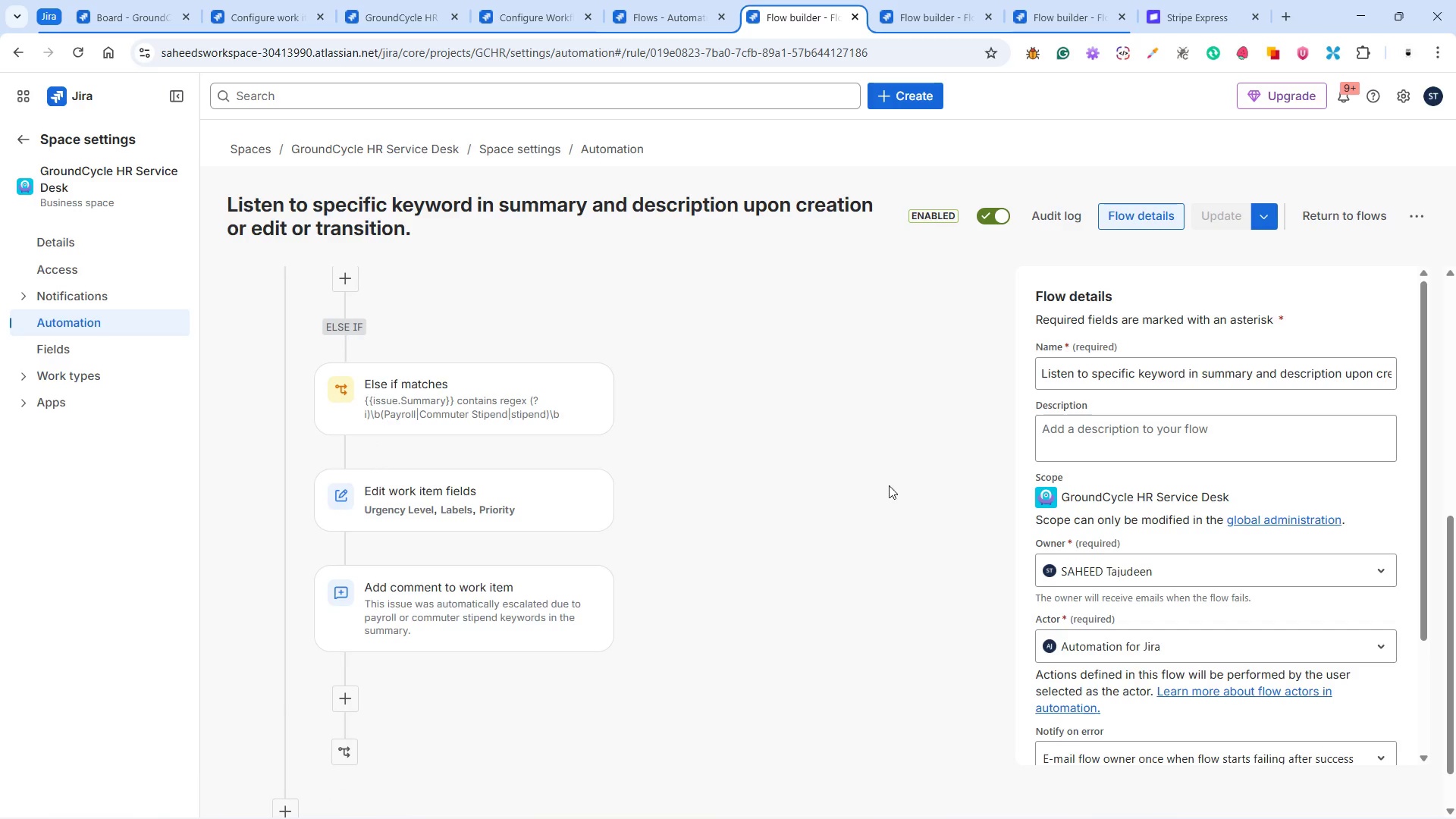 
scroll: coordinate [876, 480], scroll_direction: up, amount: 20.0
 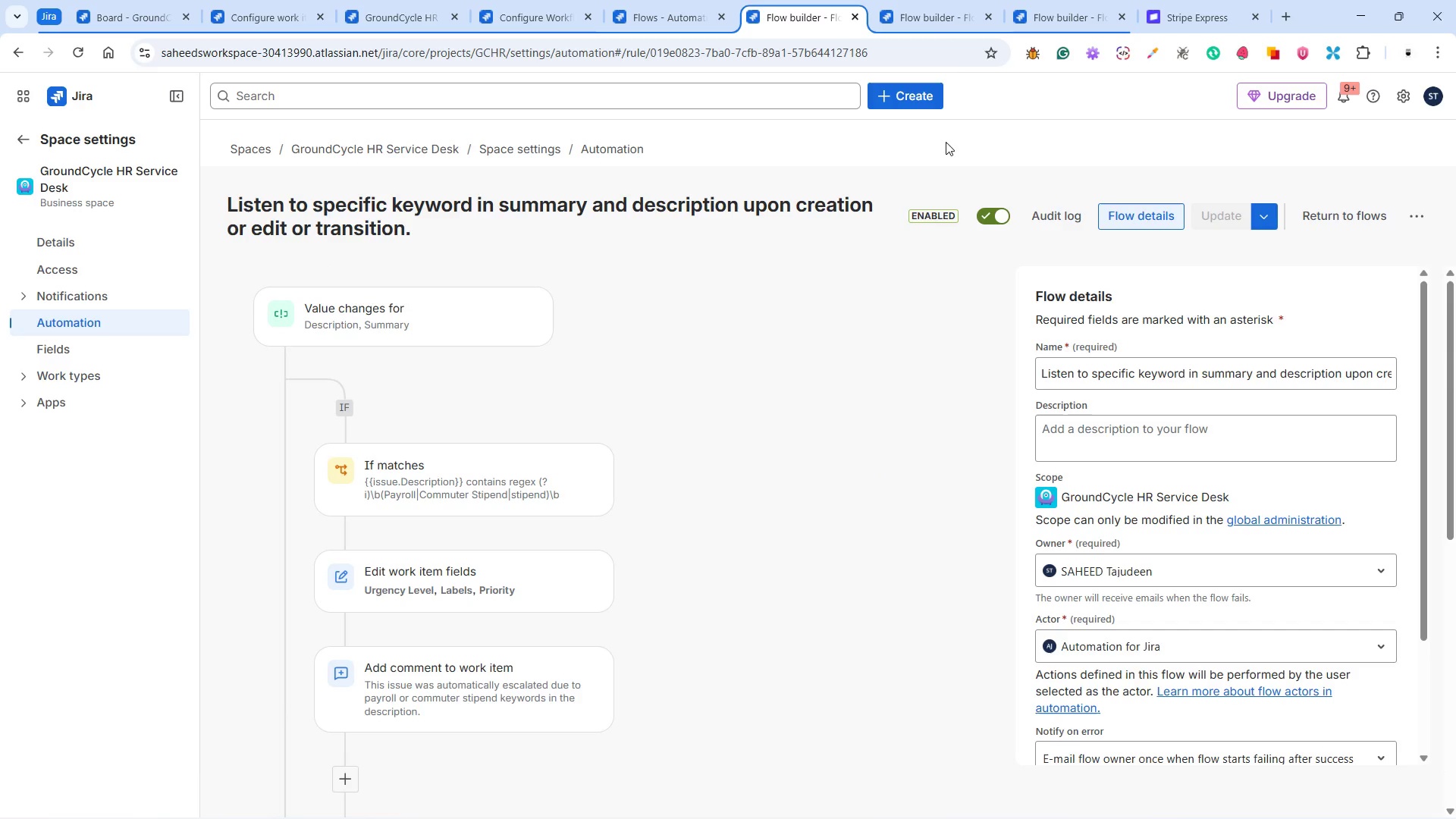 
left_click([919, 9])
 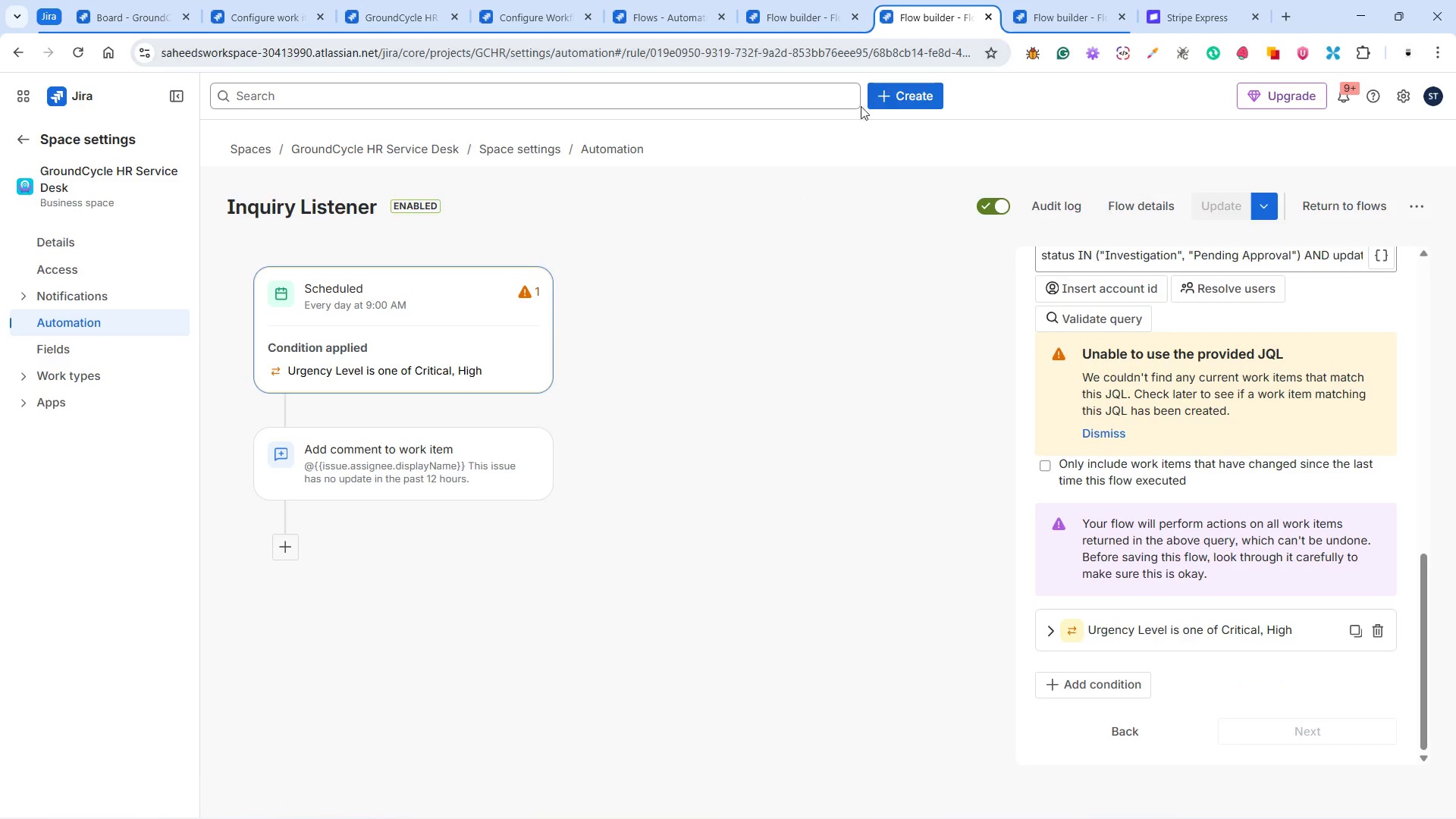 
left_click([75, 57])
 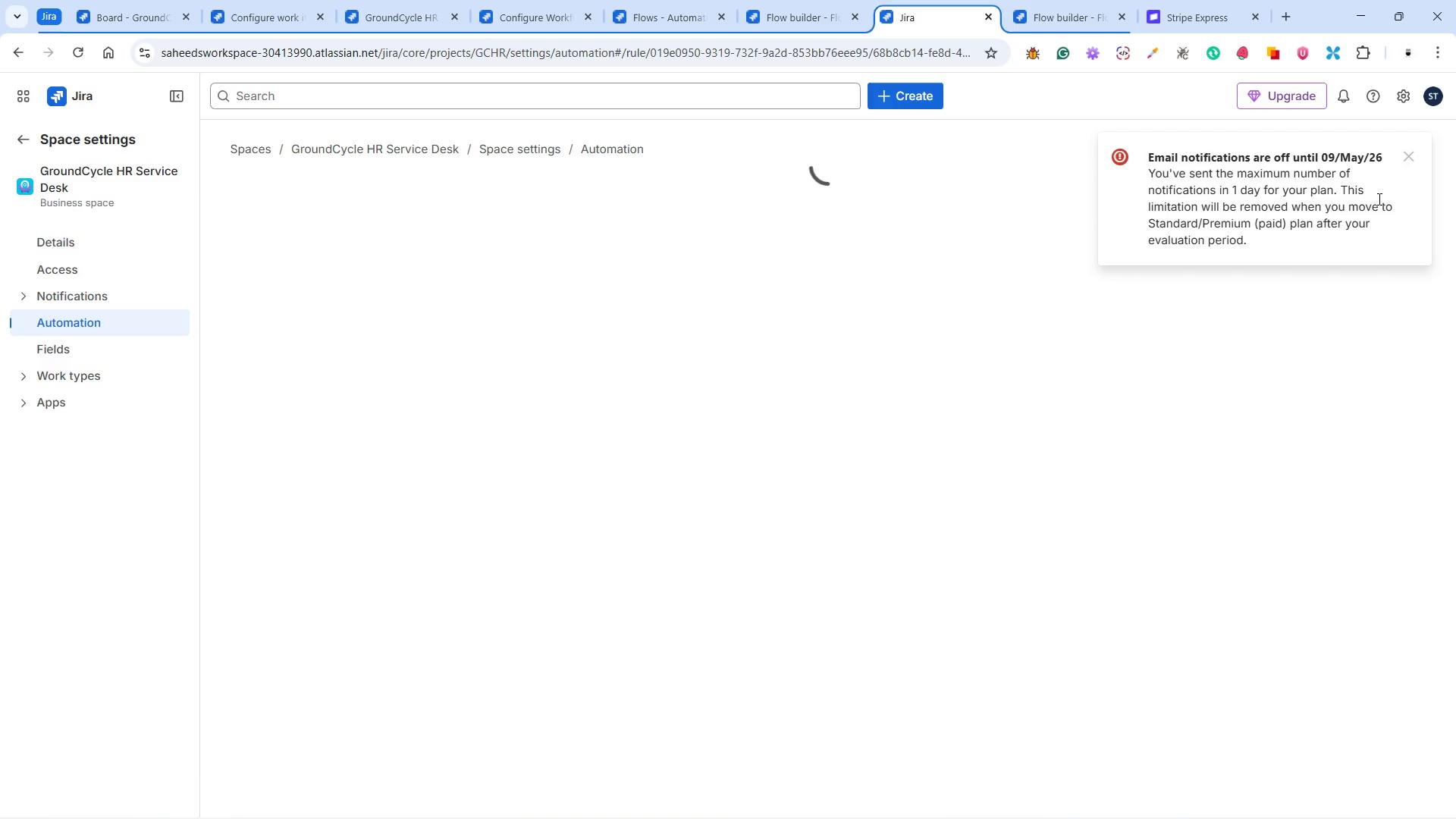 
wait(16.03)
 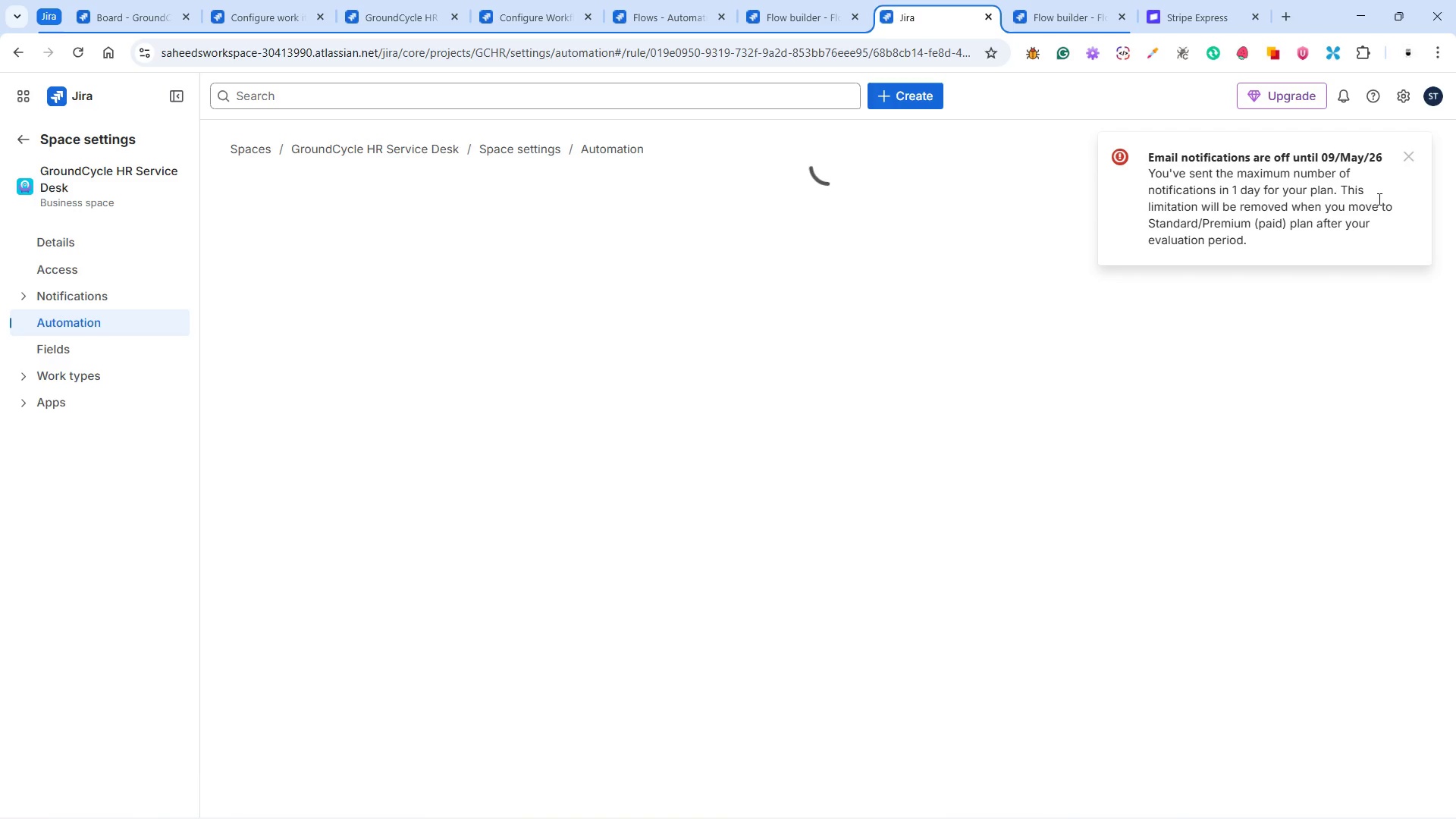 
left_click([1405, 153])
 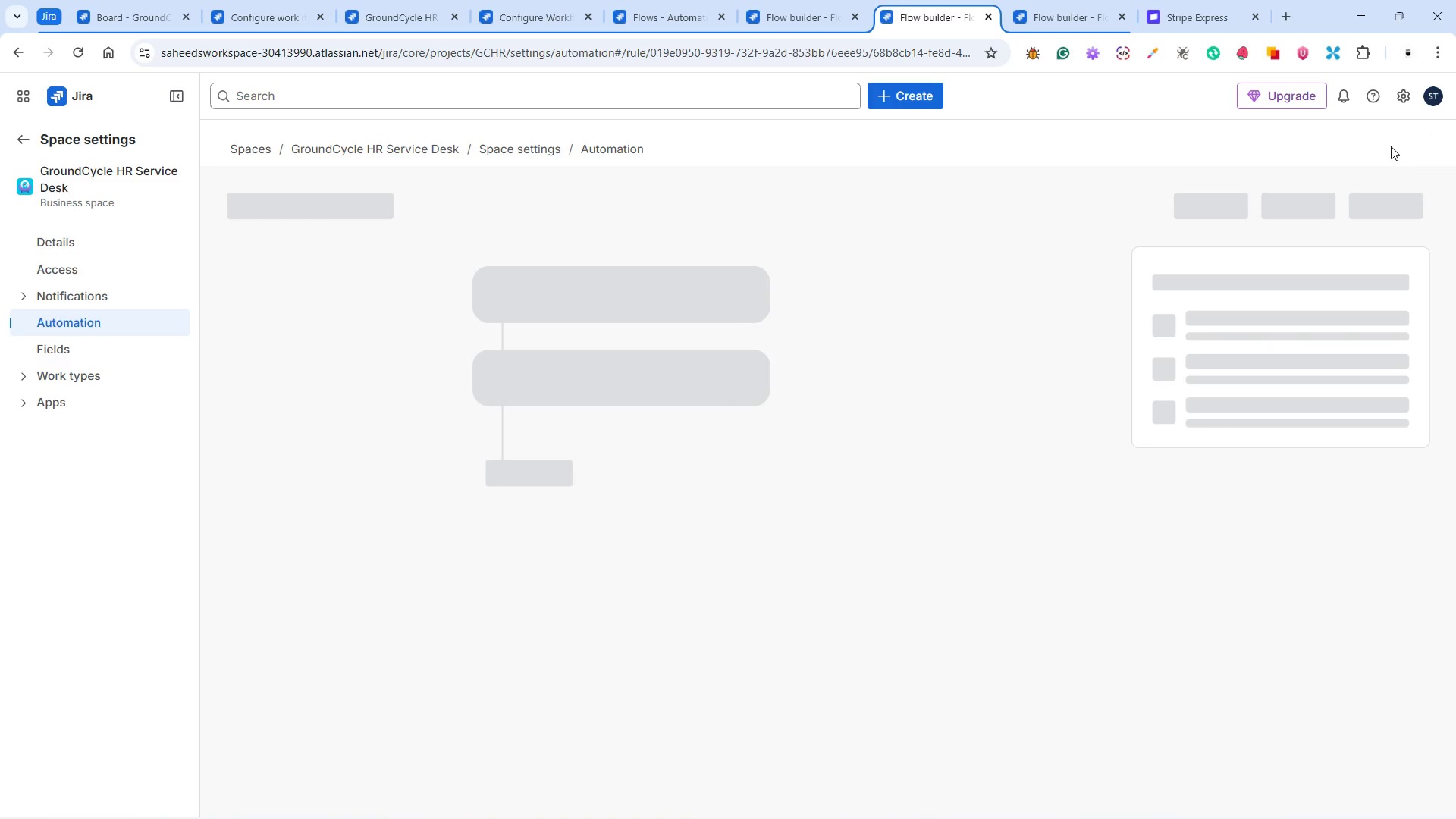 
mouse_move([1379, 129])
 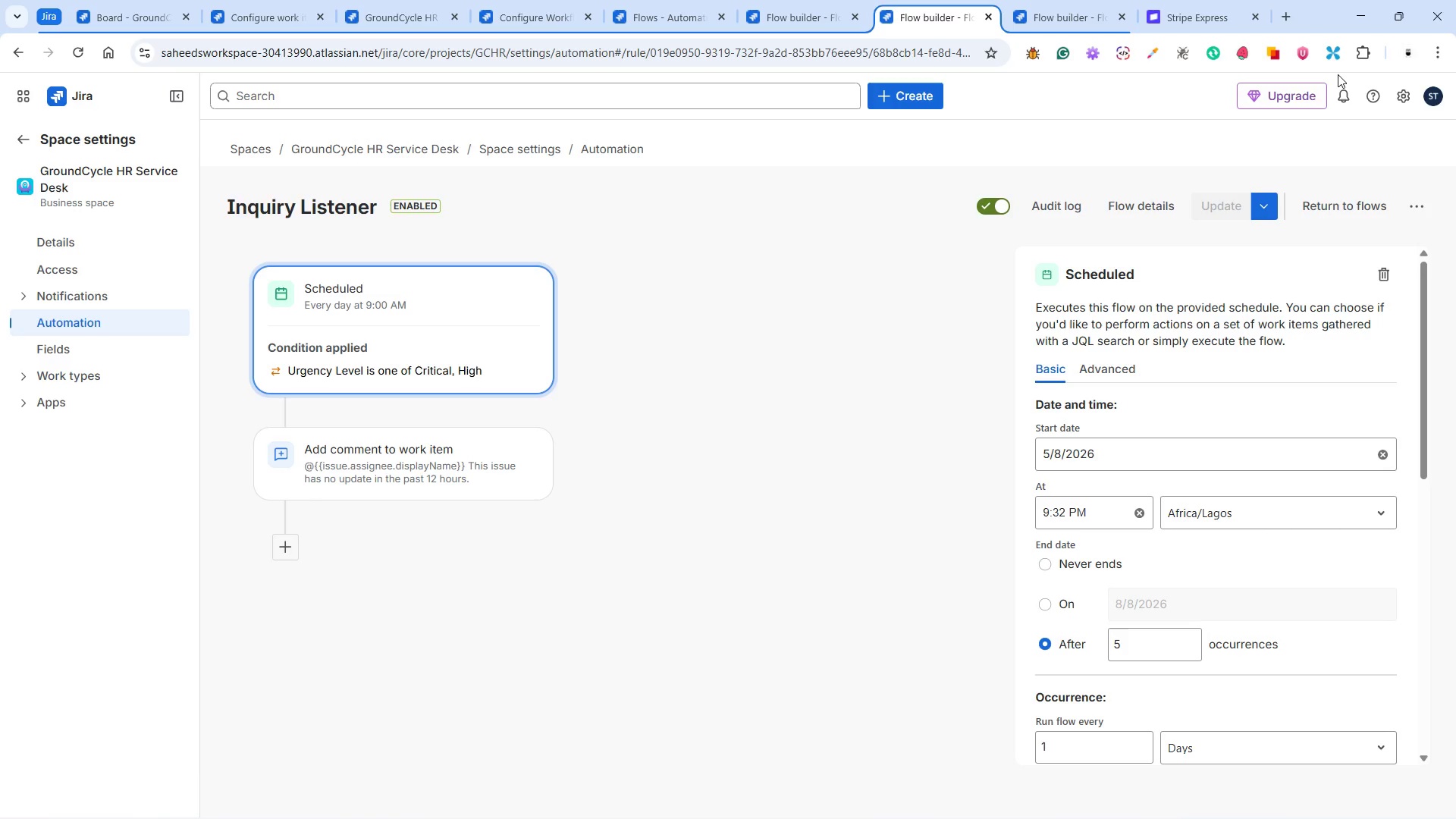 
wait(17.38)
 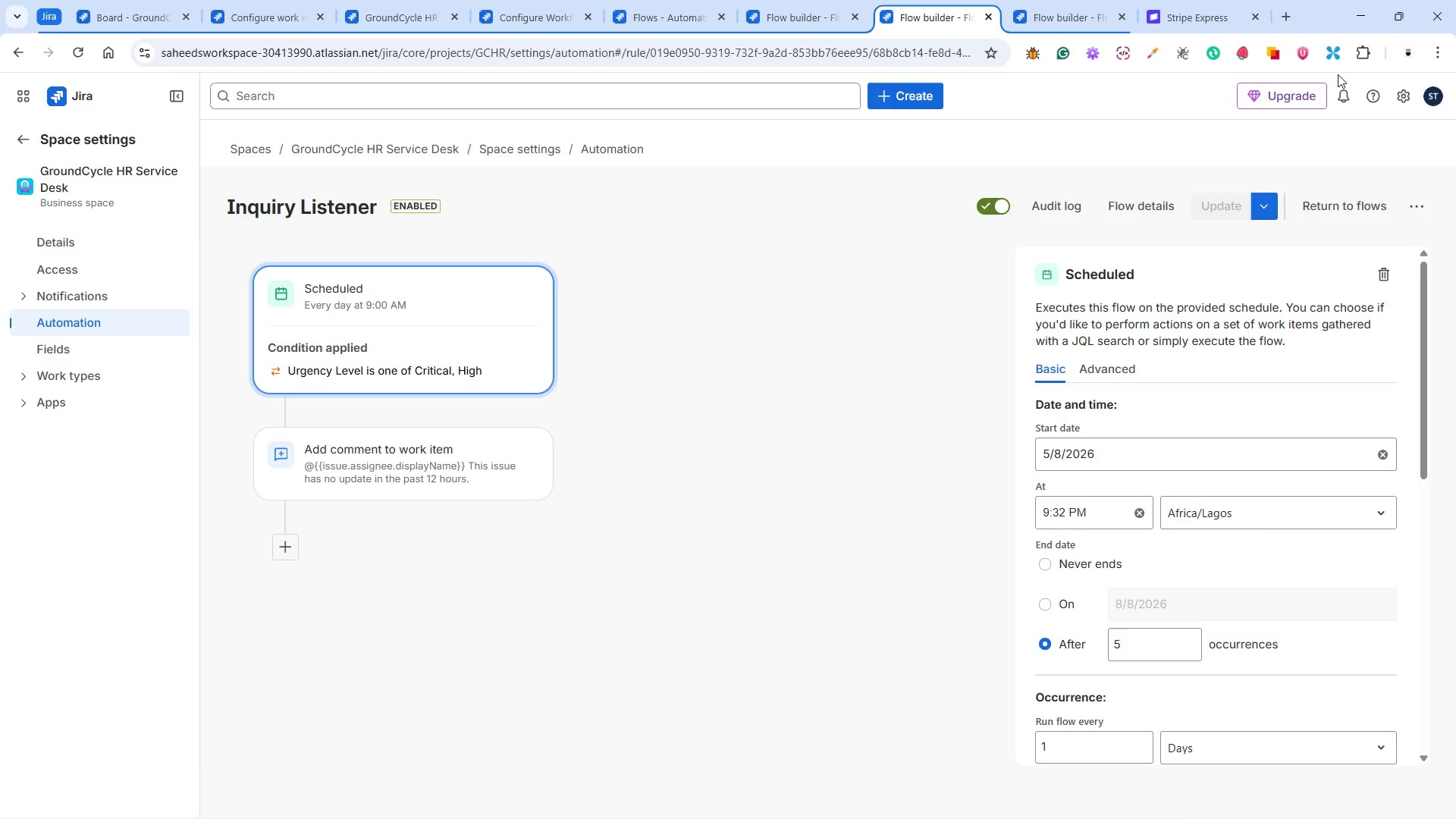 
mouse_move([1147, 55])
 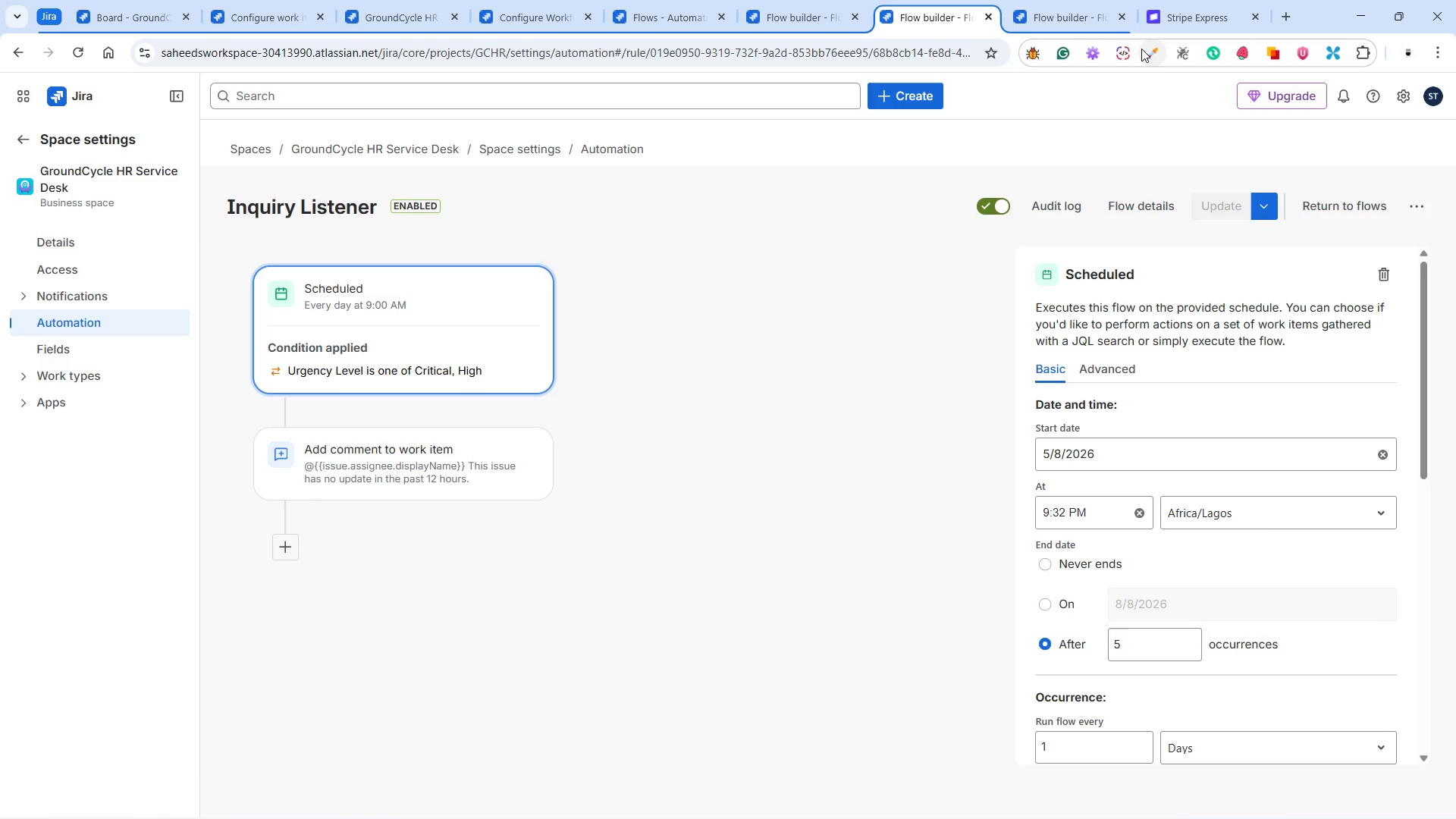 
wait(12.93)
 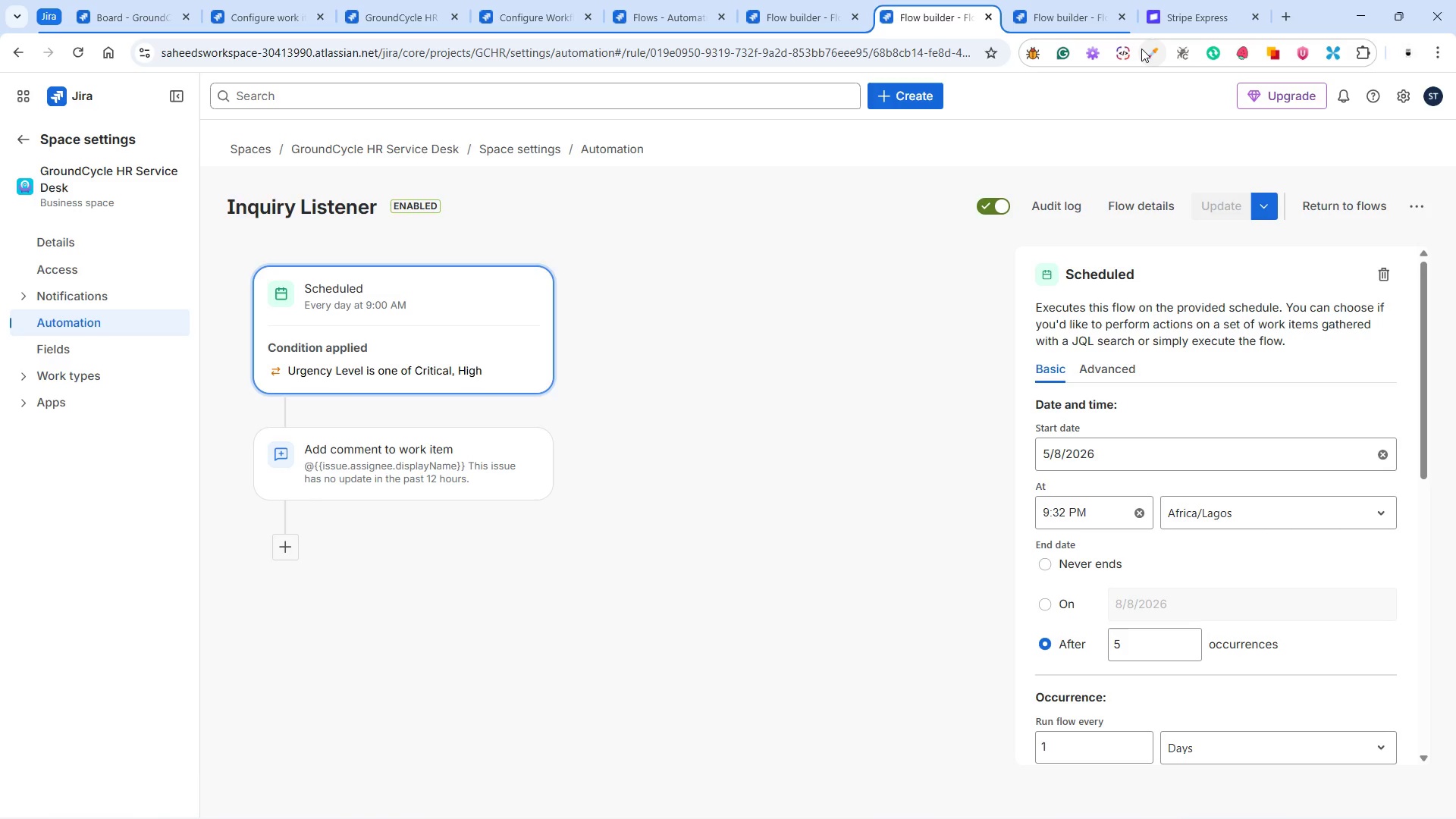 
mouse_move([1136, 23])
 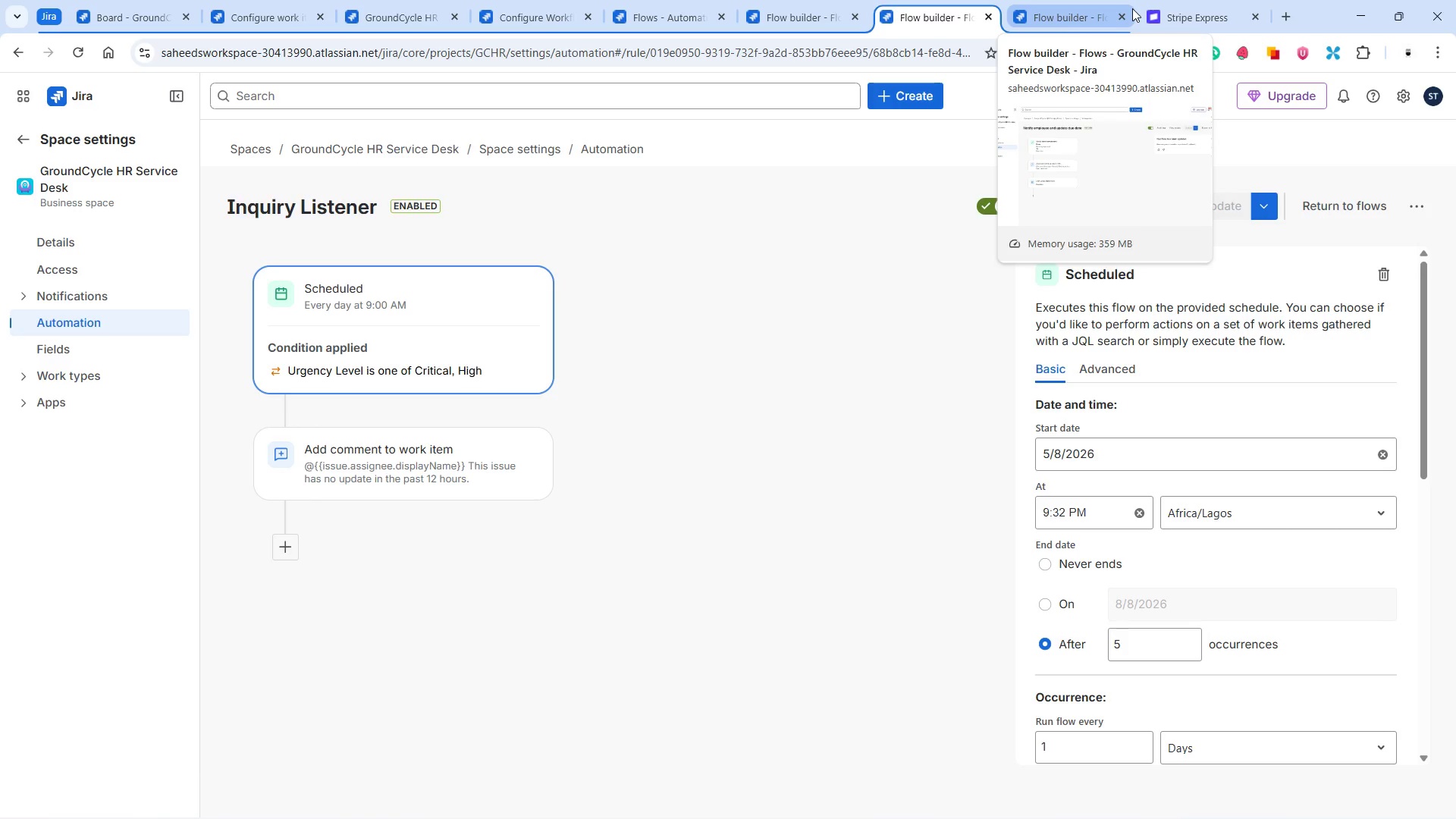 
wait(9.04)
 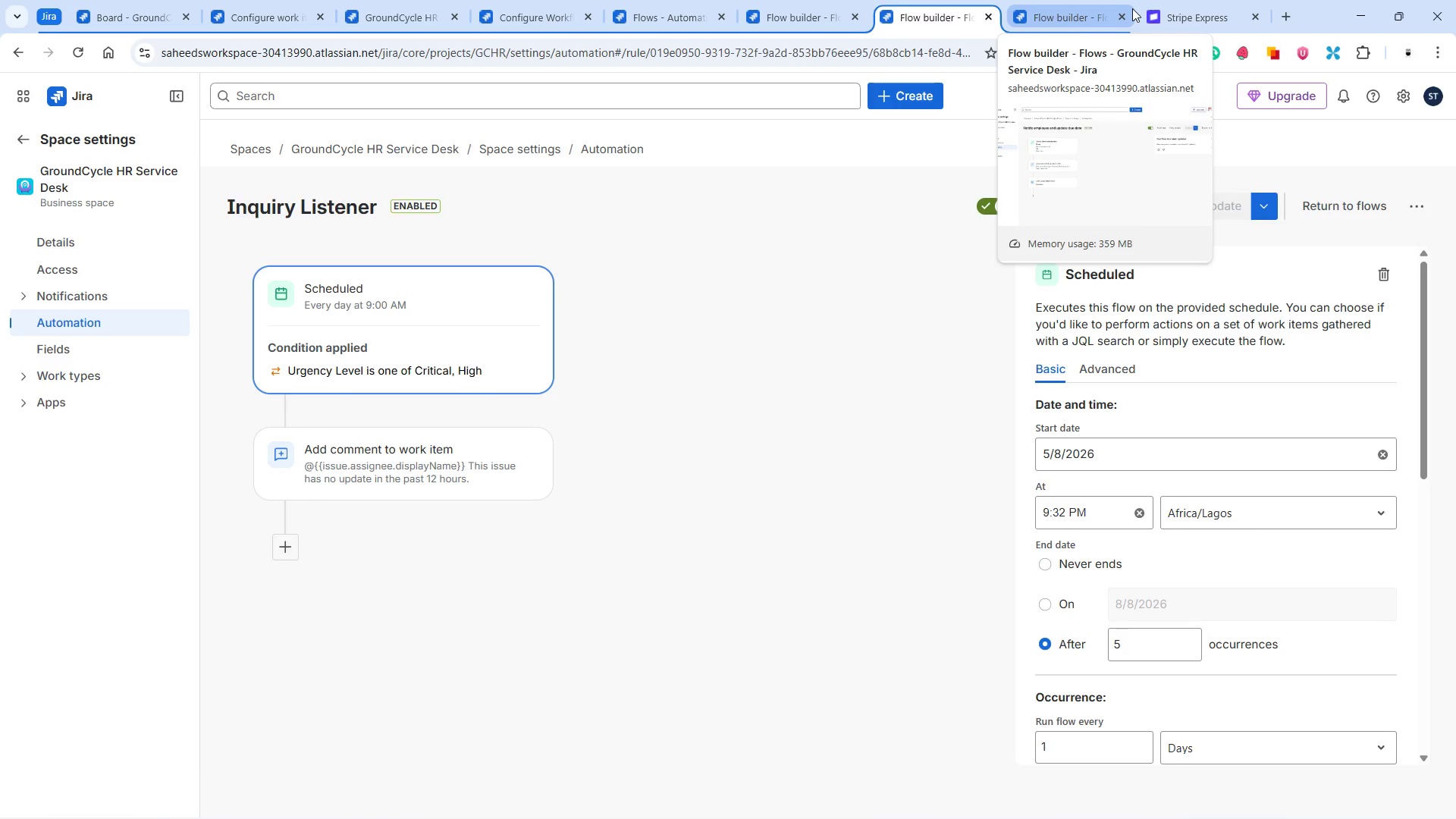 
left_click([398, 20])
 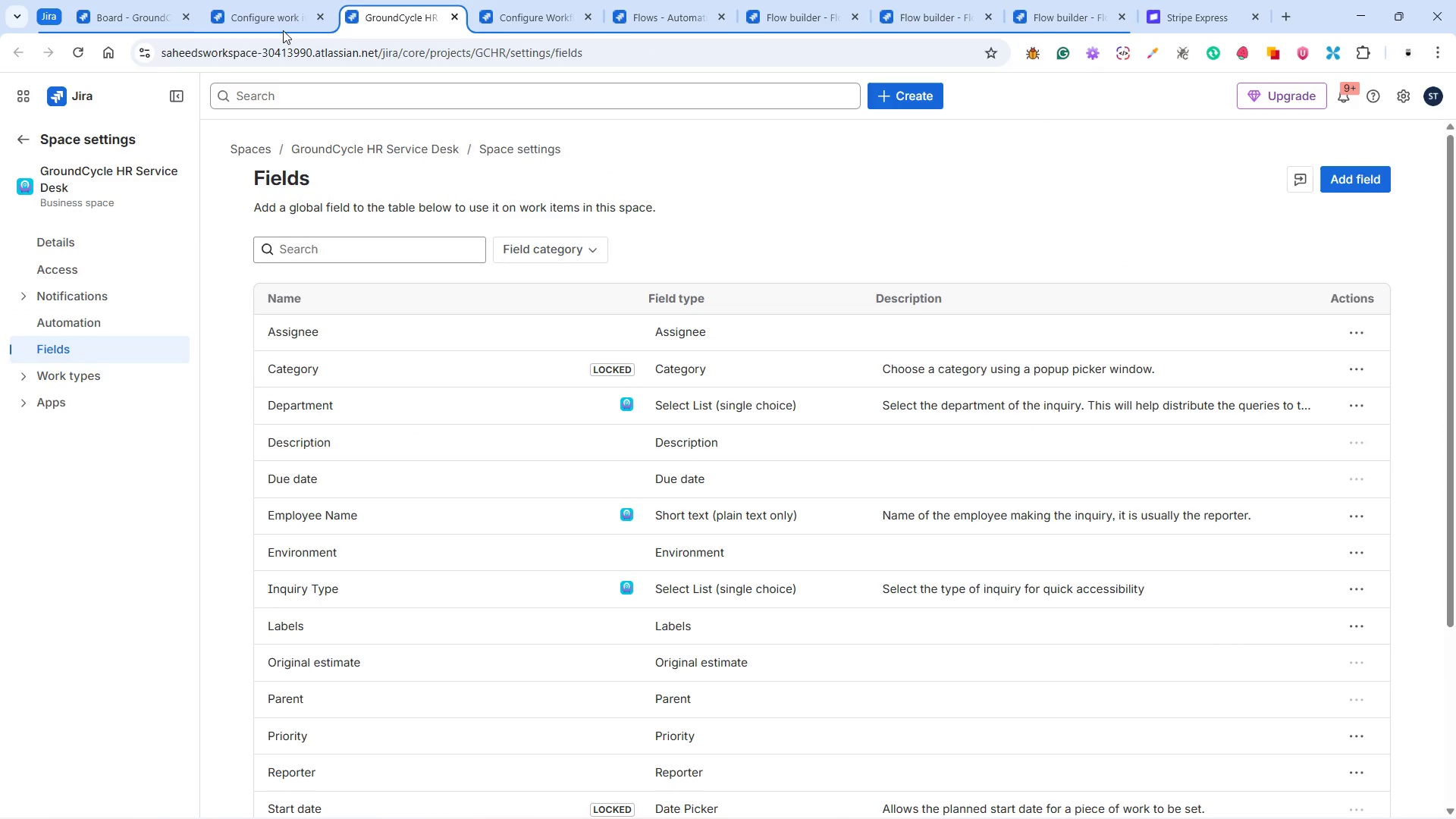 
left_click([262, 14])
 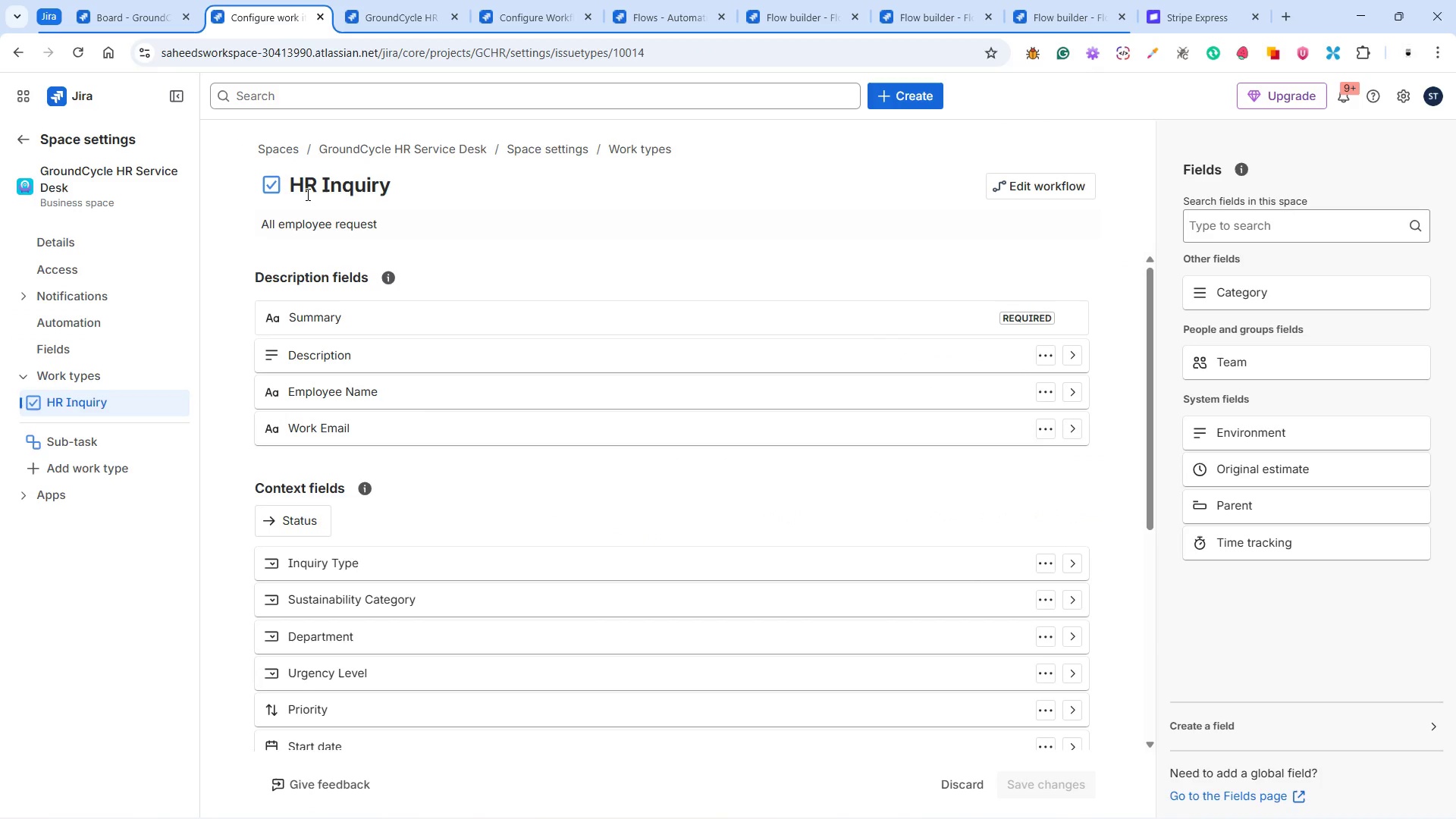 
left_click([148, 15])
 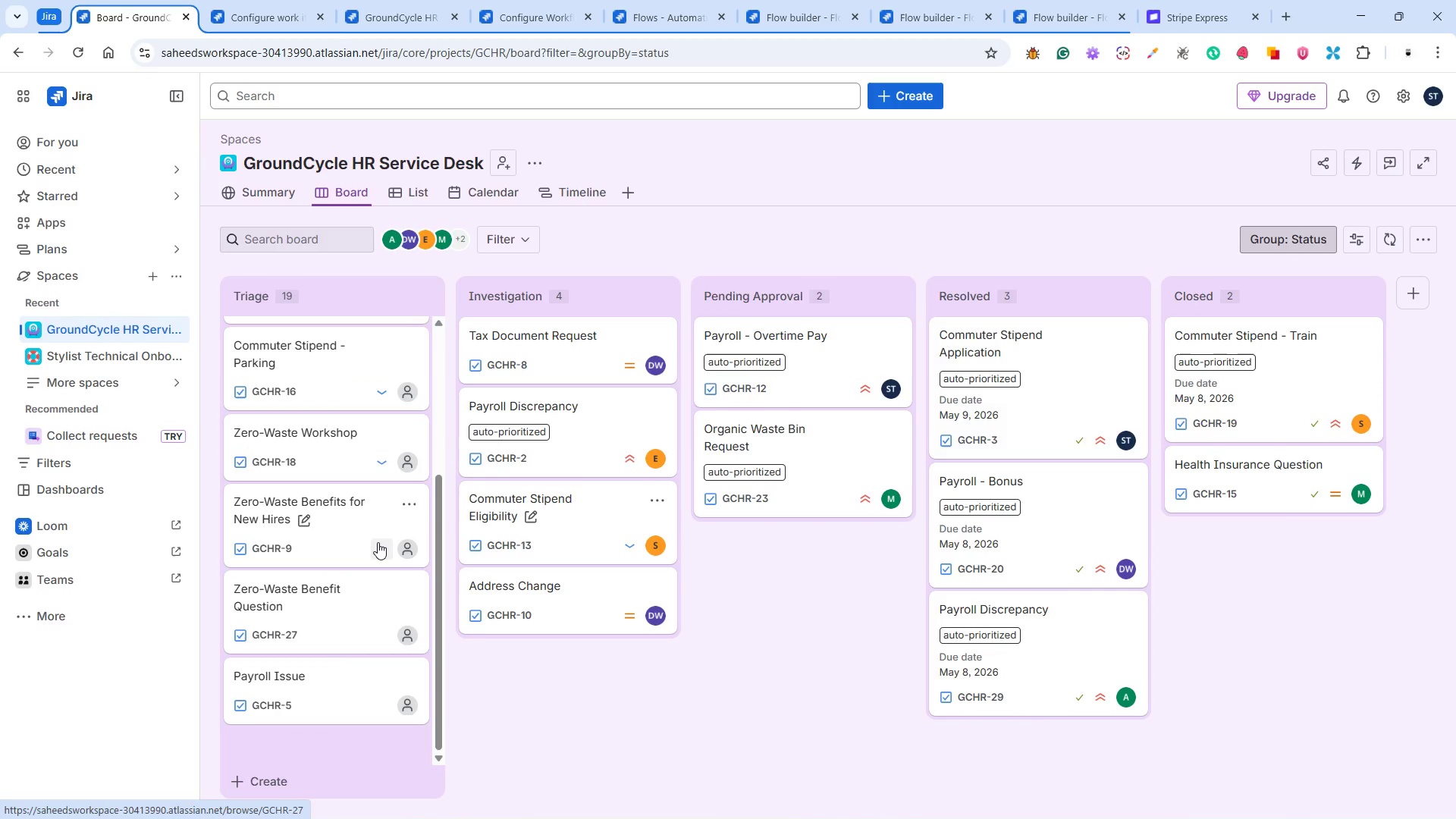 
scroll: coordinate [378, 542], scroll_direction: up, amount: 1.0
 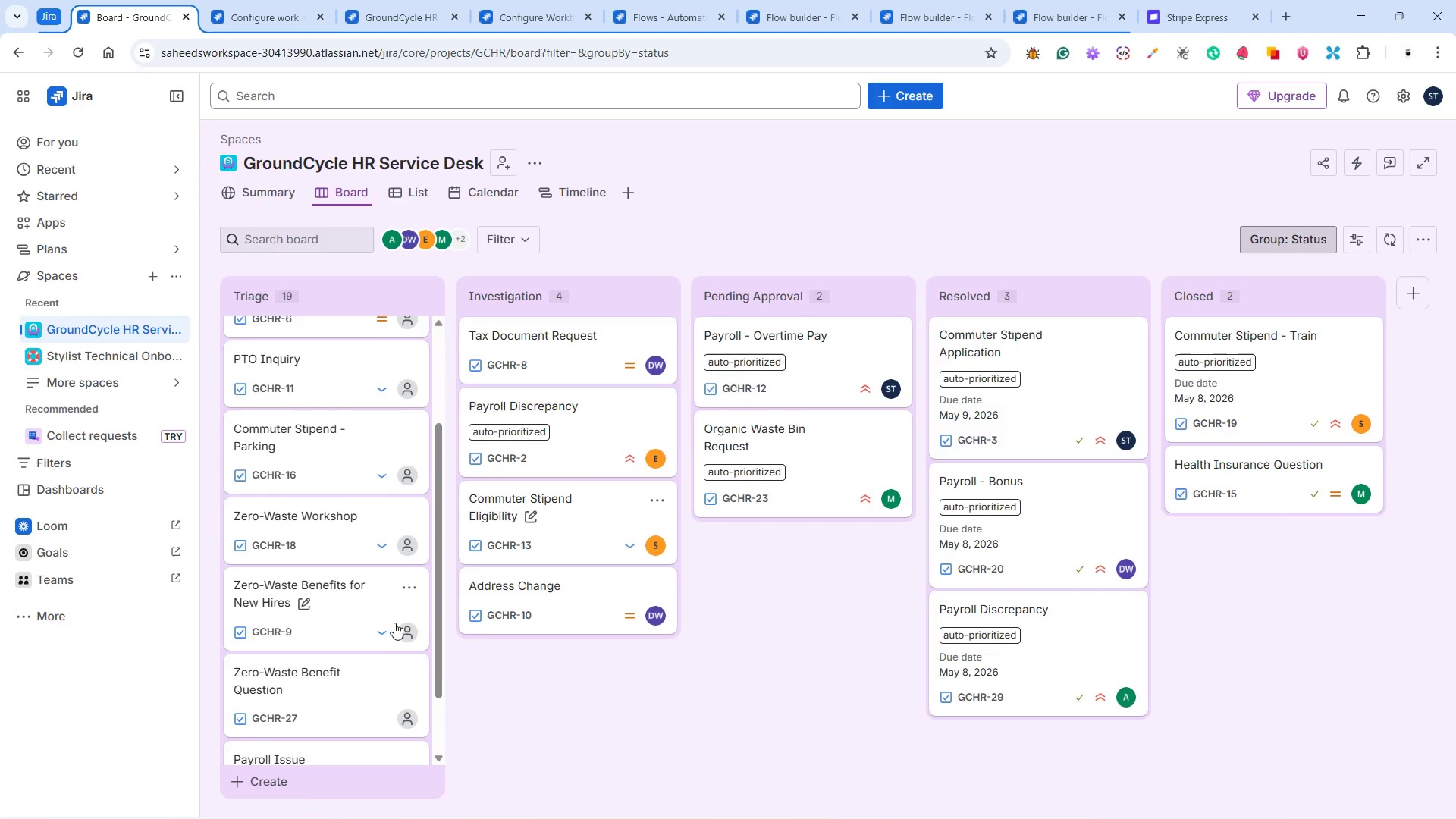 
scroll: coordinate [393, 621], scroll_direction: down, amount: 1.0
 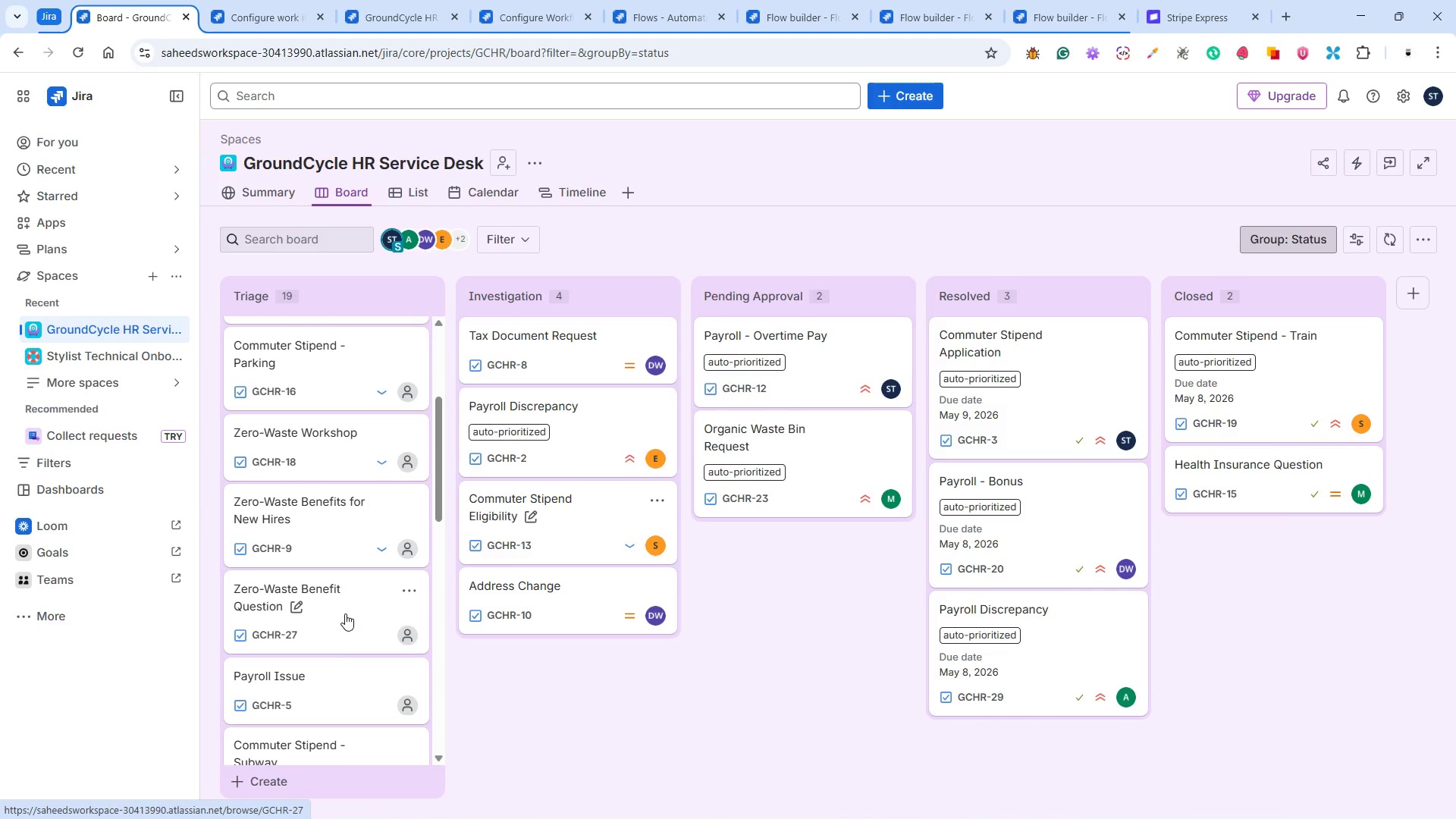 
left_click([345, 613])
 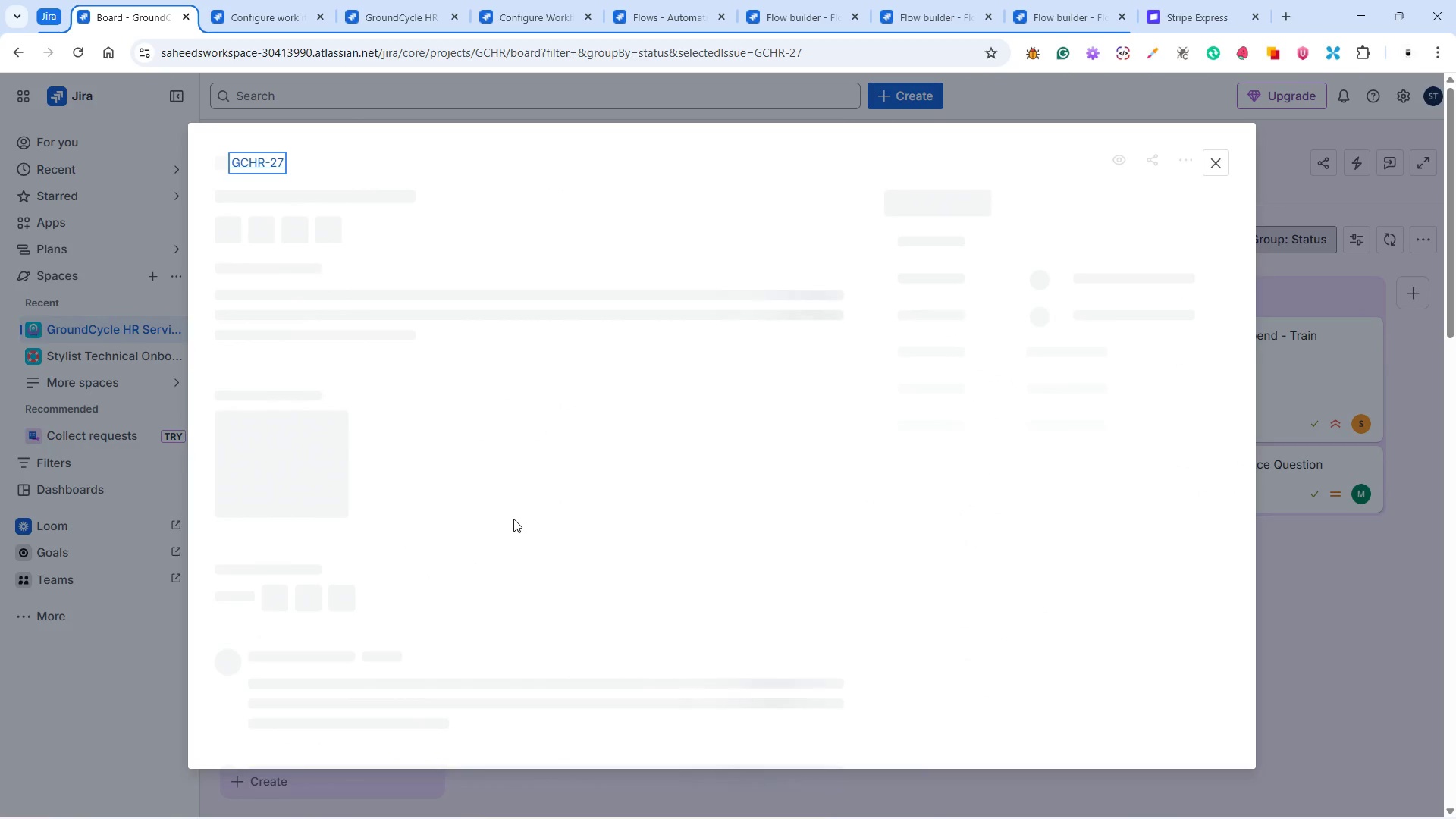 
mouse_move([516, 488])
 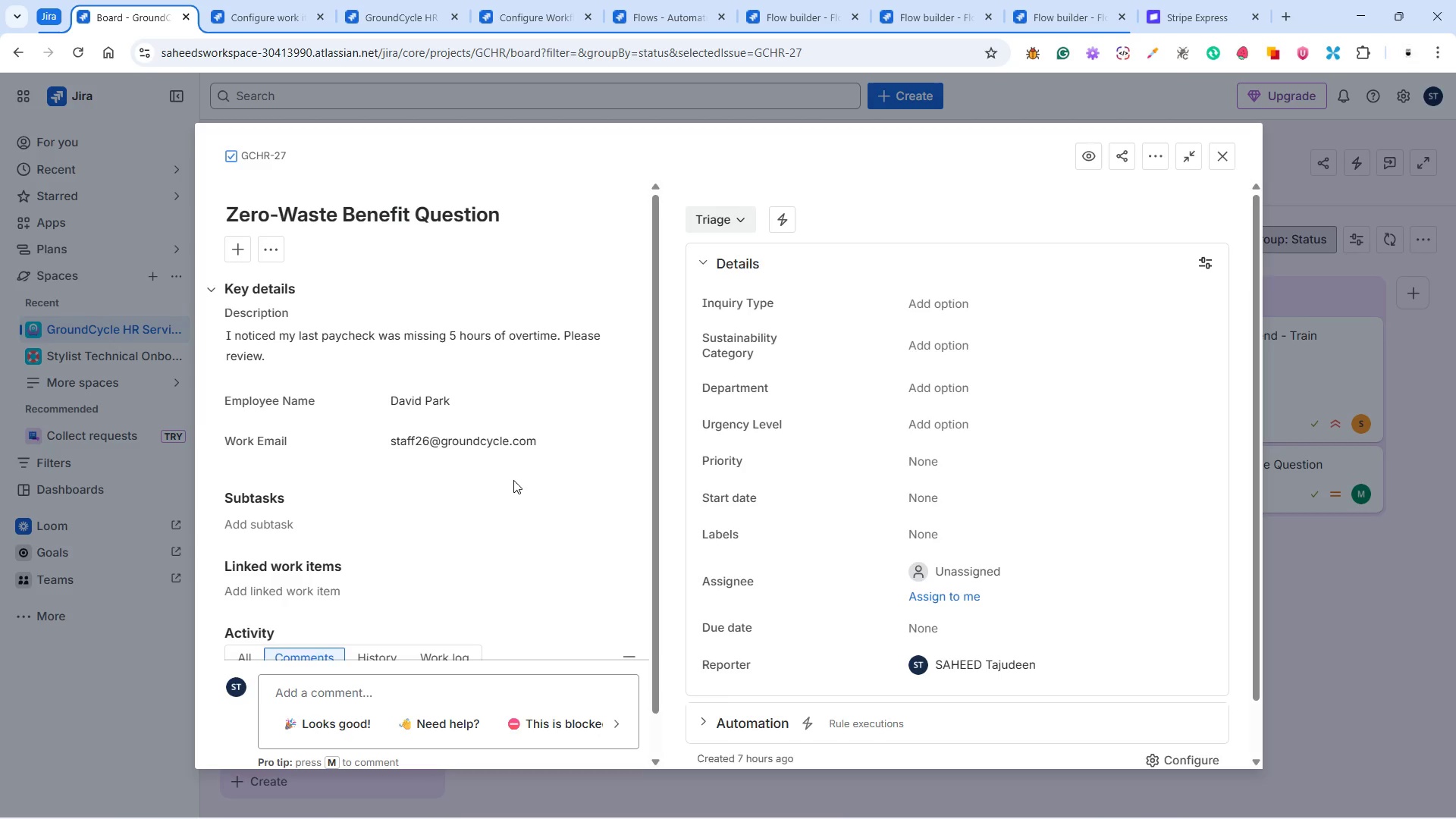 
wait(9.52)
 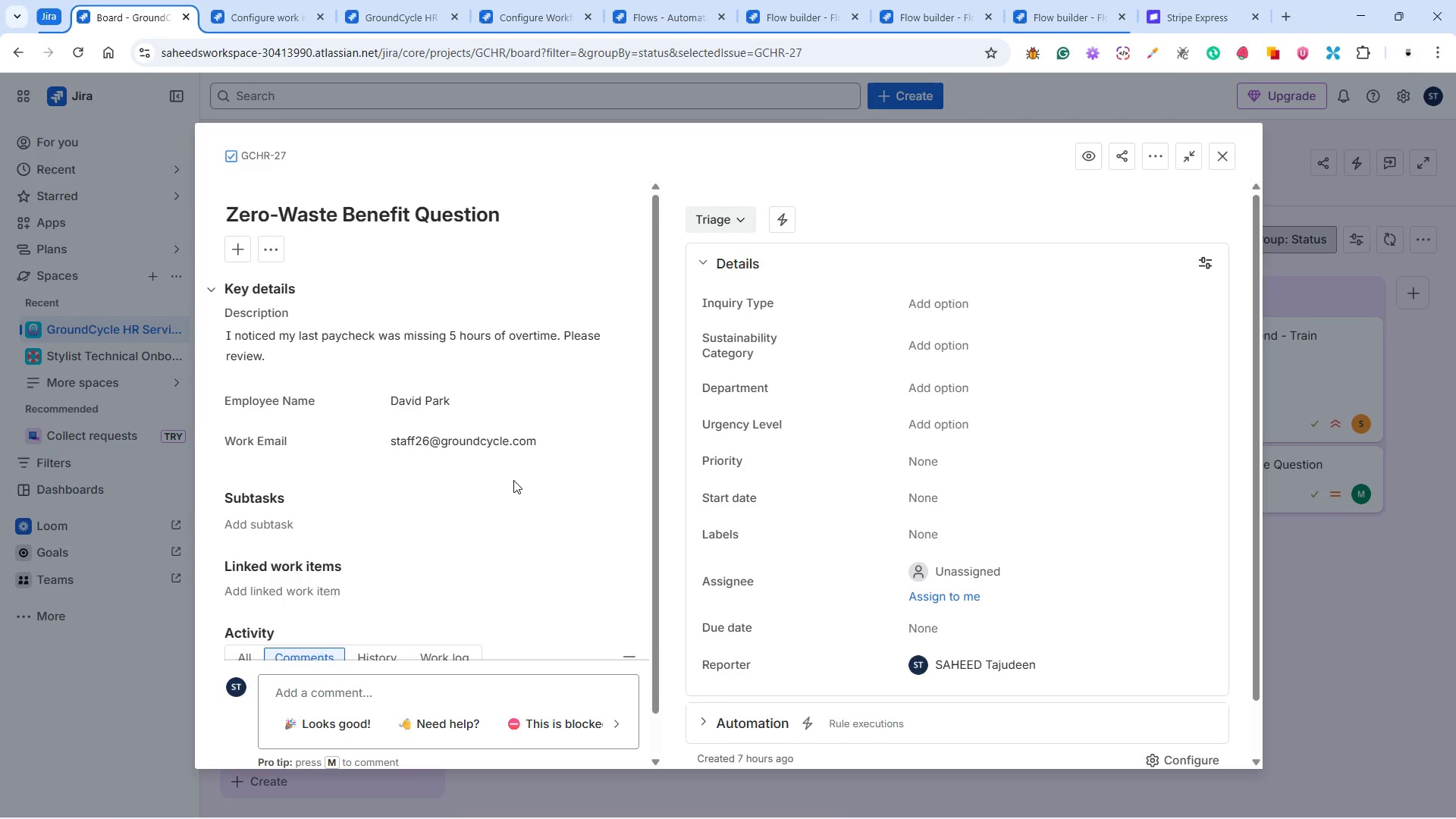 
left_click([929, 380])
 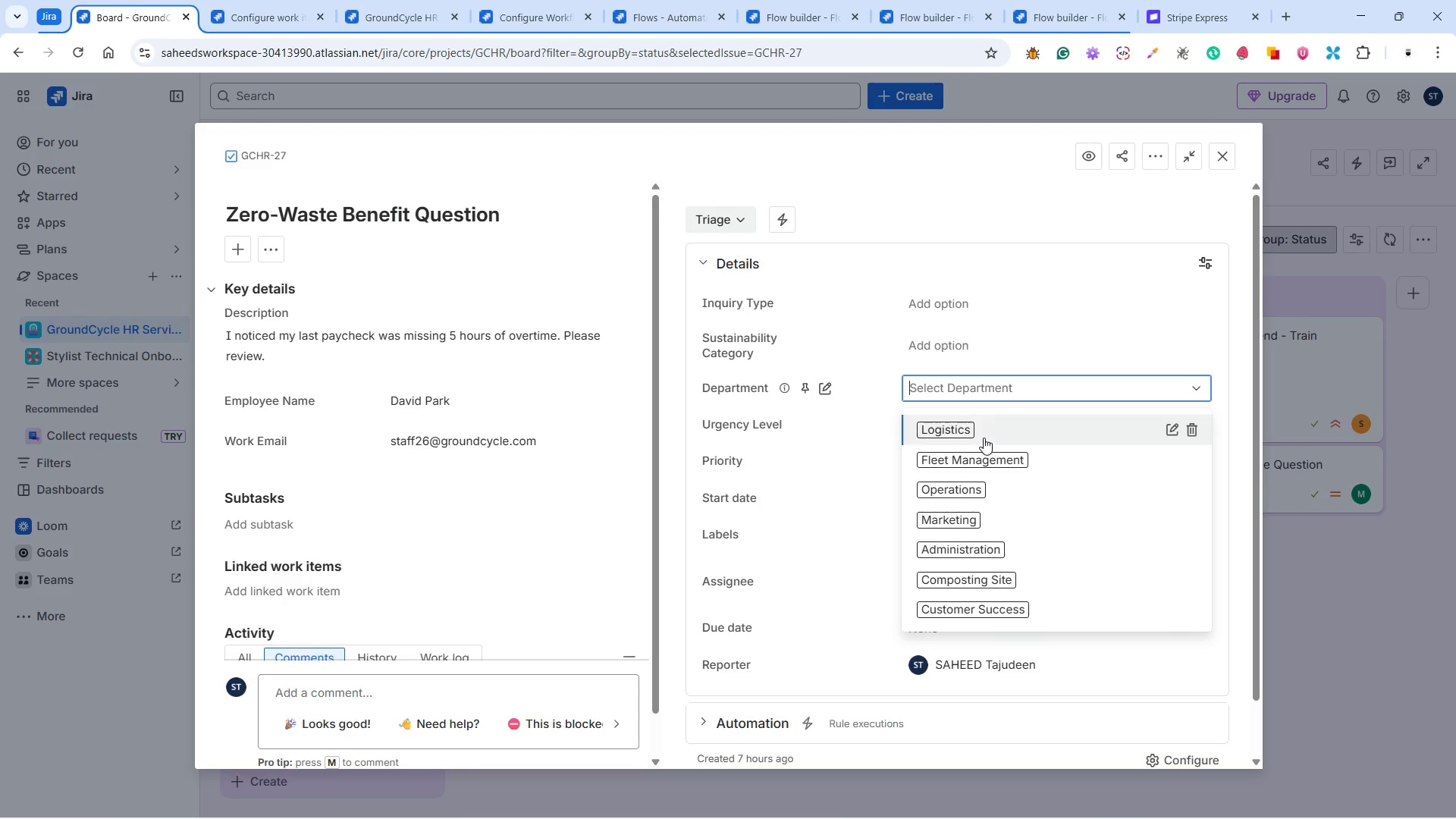 
left_click_drag(start_coordinate=[976, 429], to_coordinate=[973, 482])
 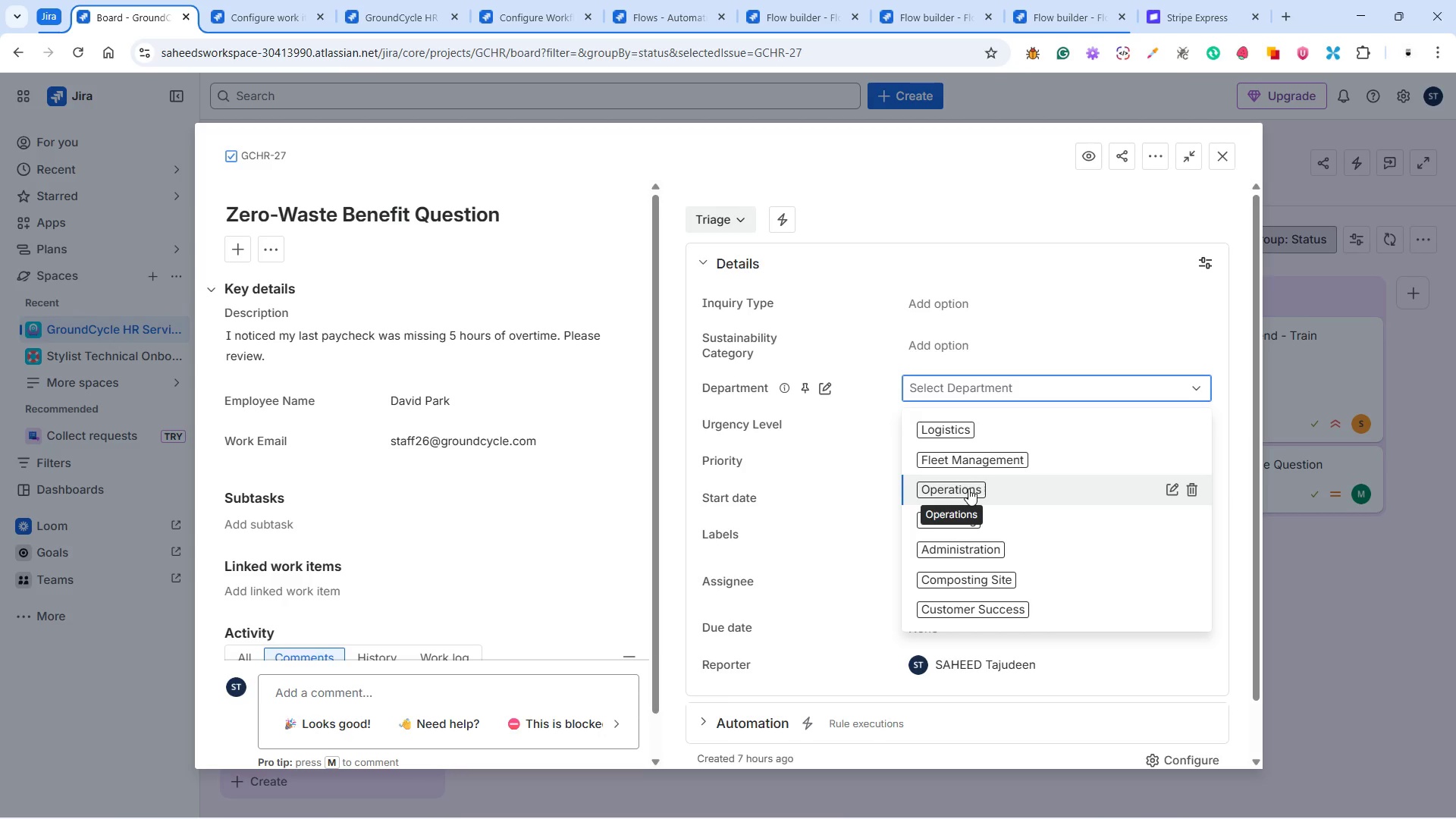 
left_click([968, 488])
 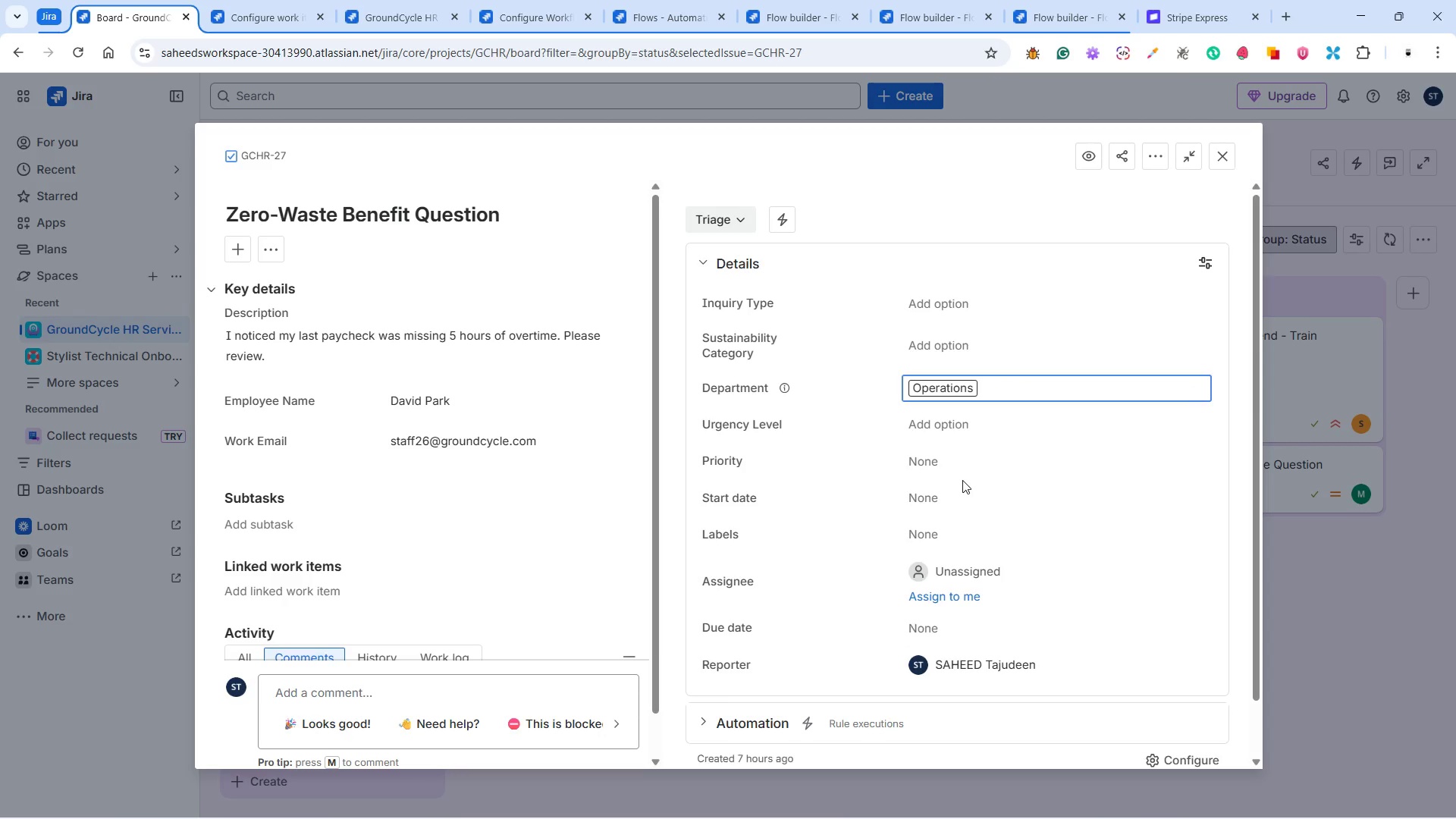 
wait(7.02)
 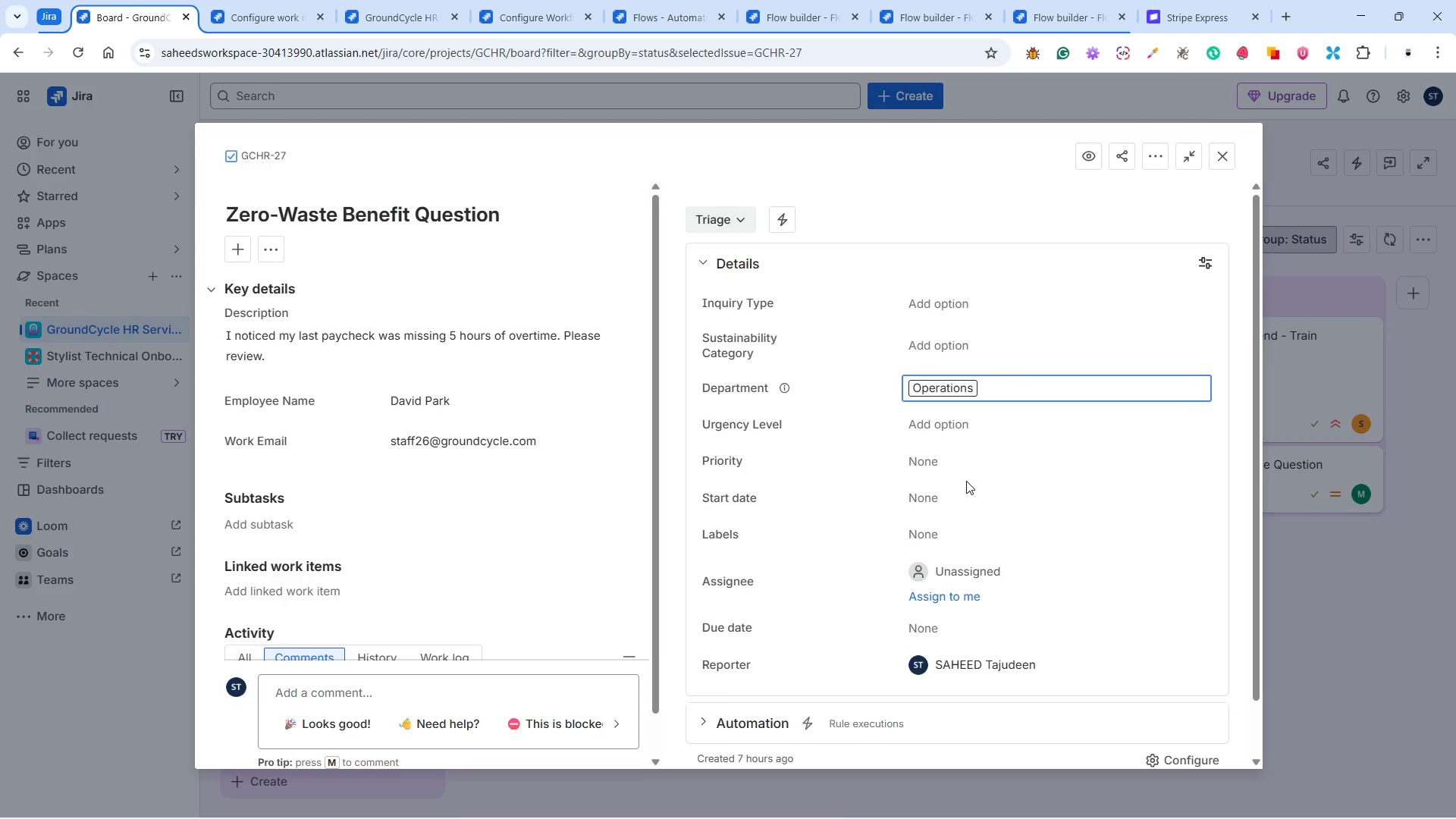 
left_click([946, 308])
 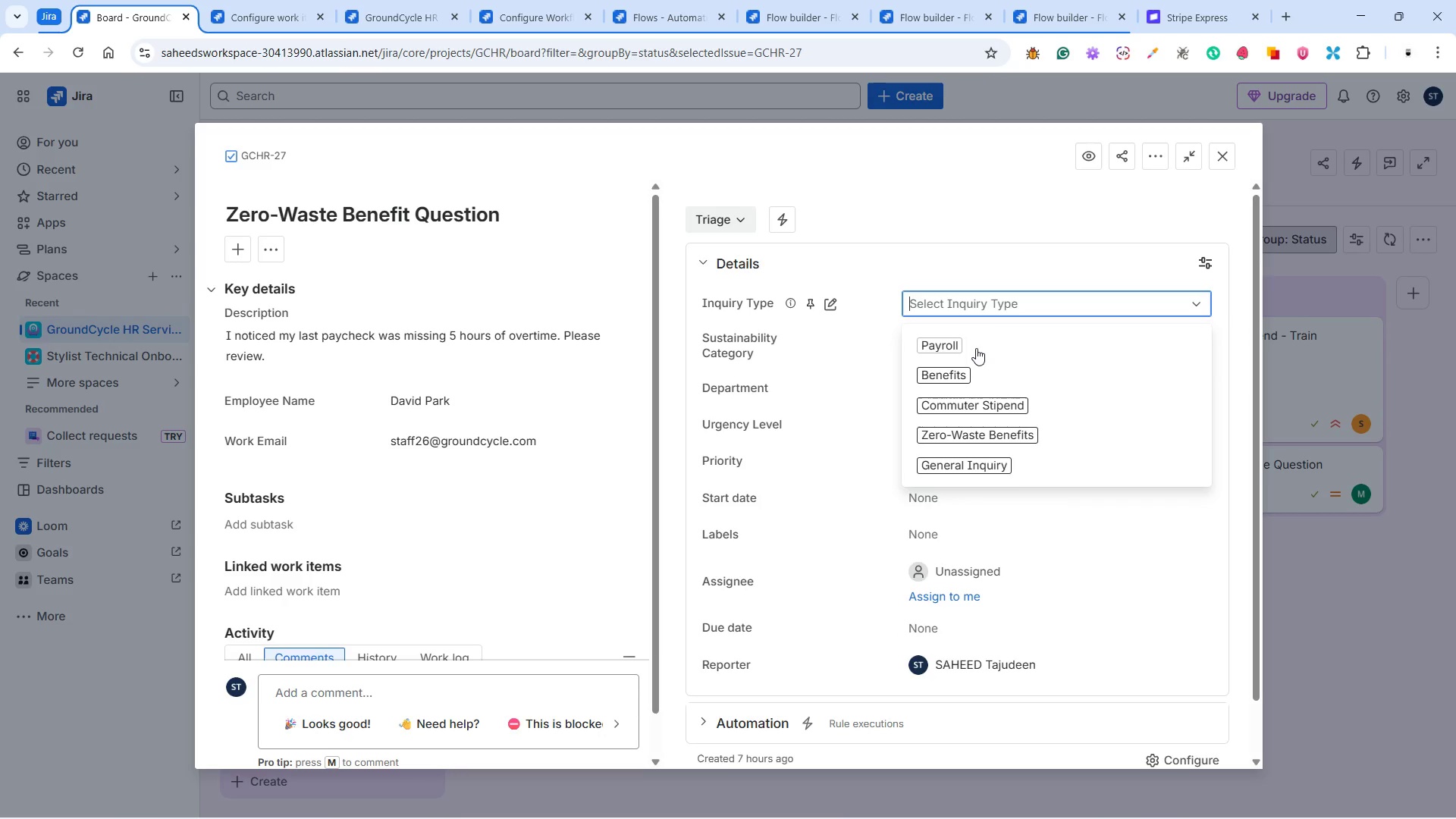 
left_click([971, 343])
 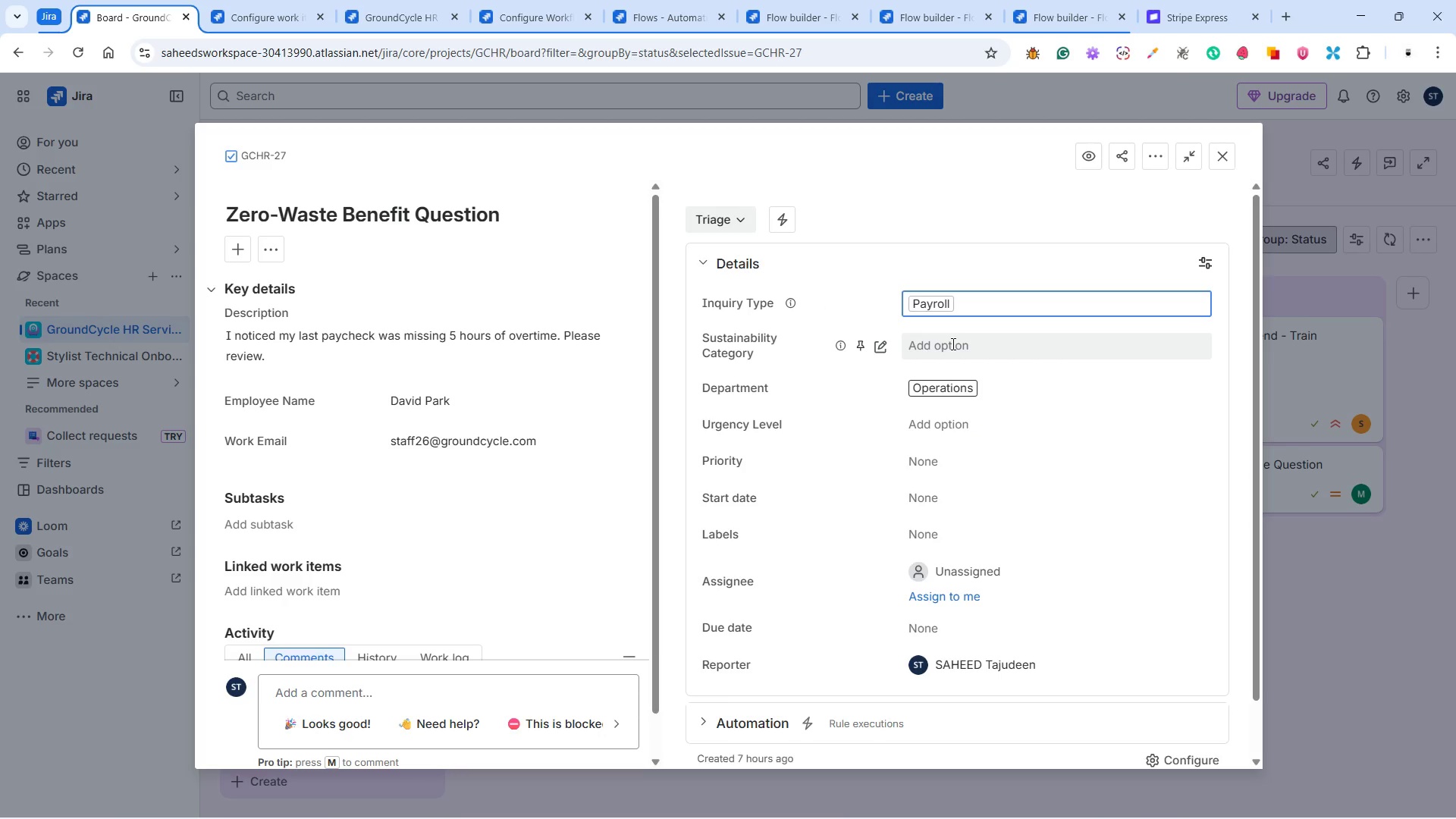 
left_click([951, 344])
 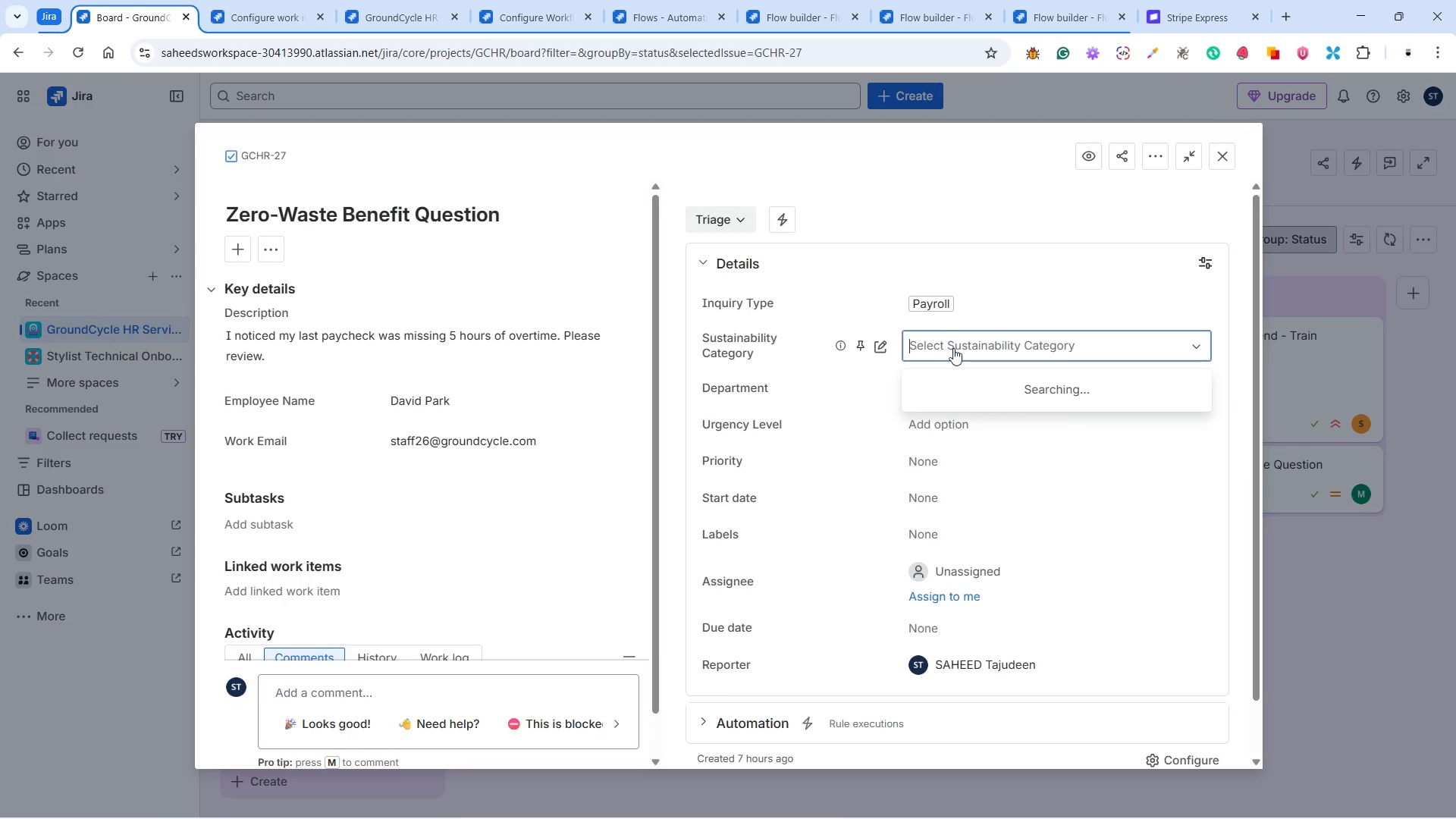 
mouse_move([965, 375])
 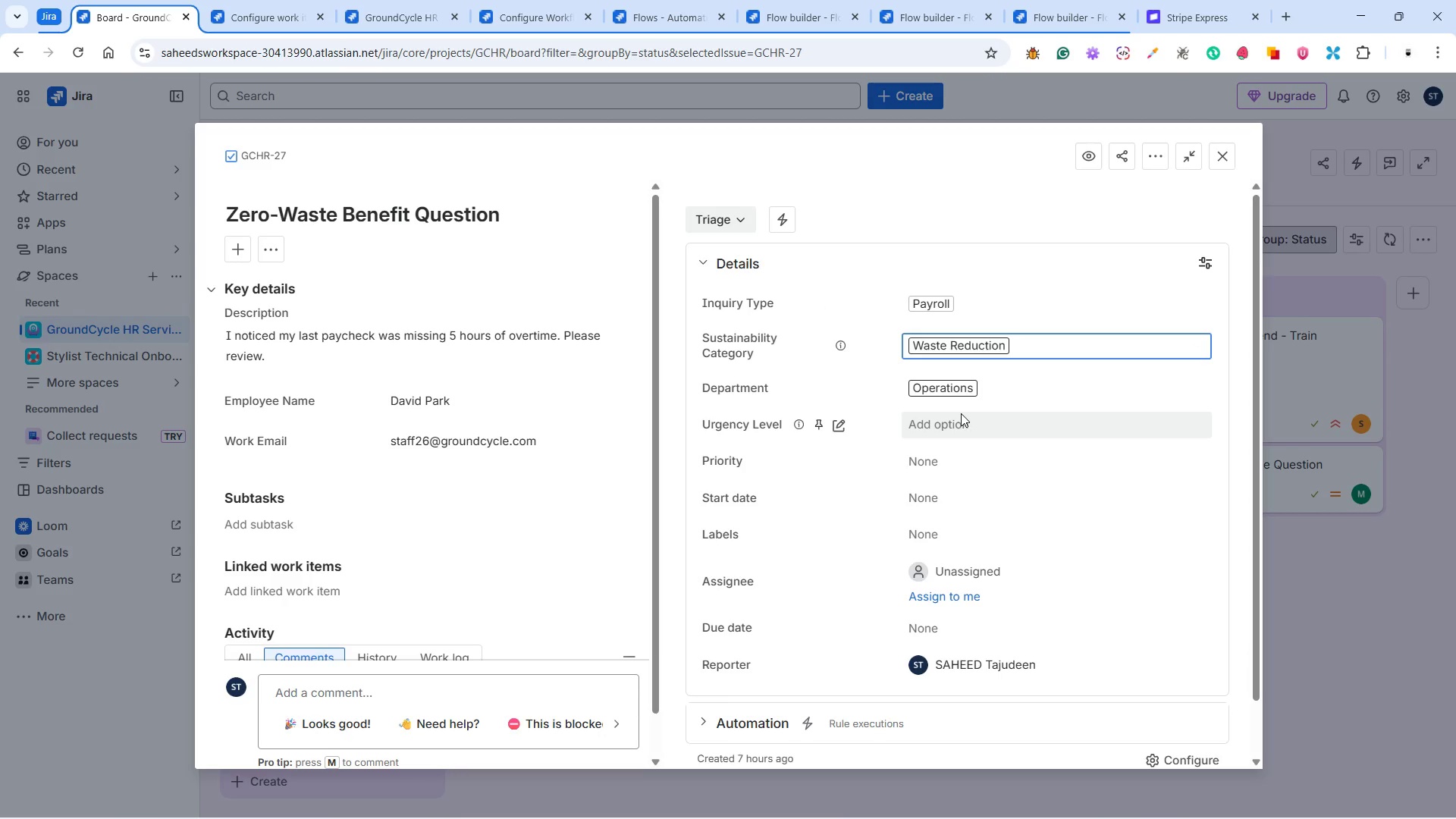 
wait(5.81)
 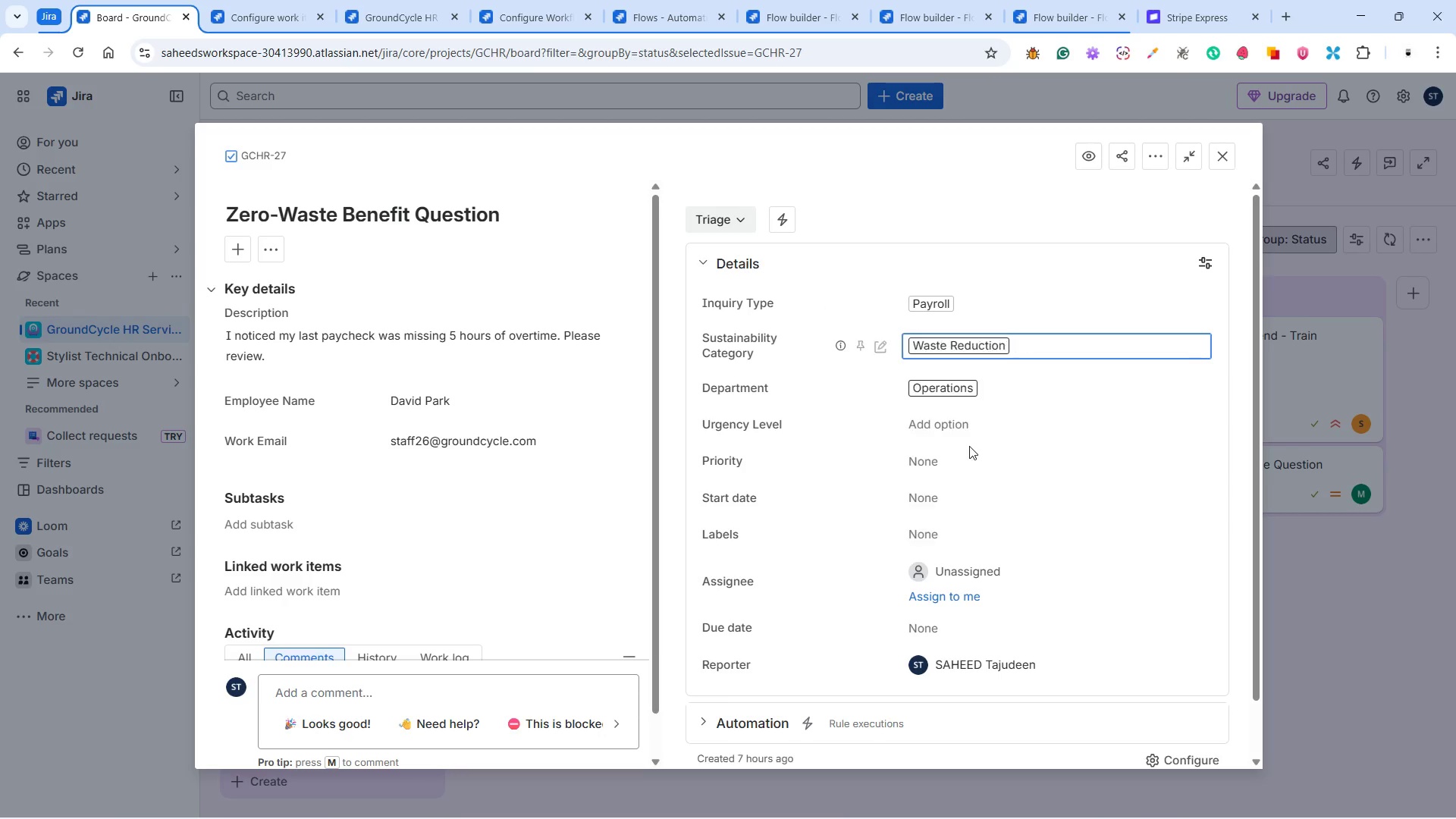 
left_click([960, 413])
 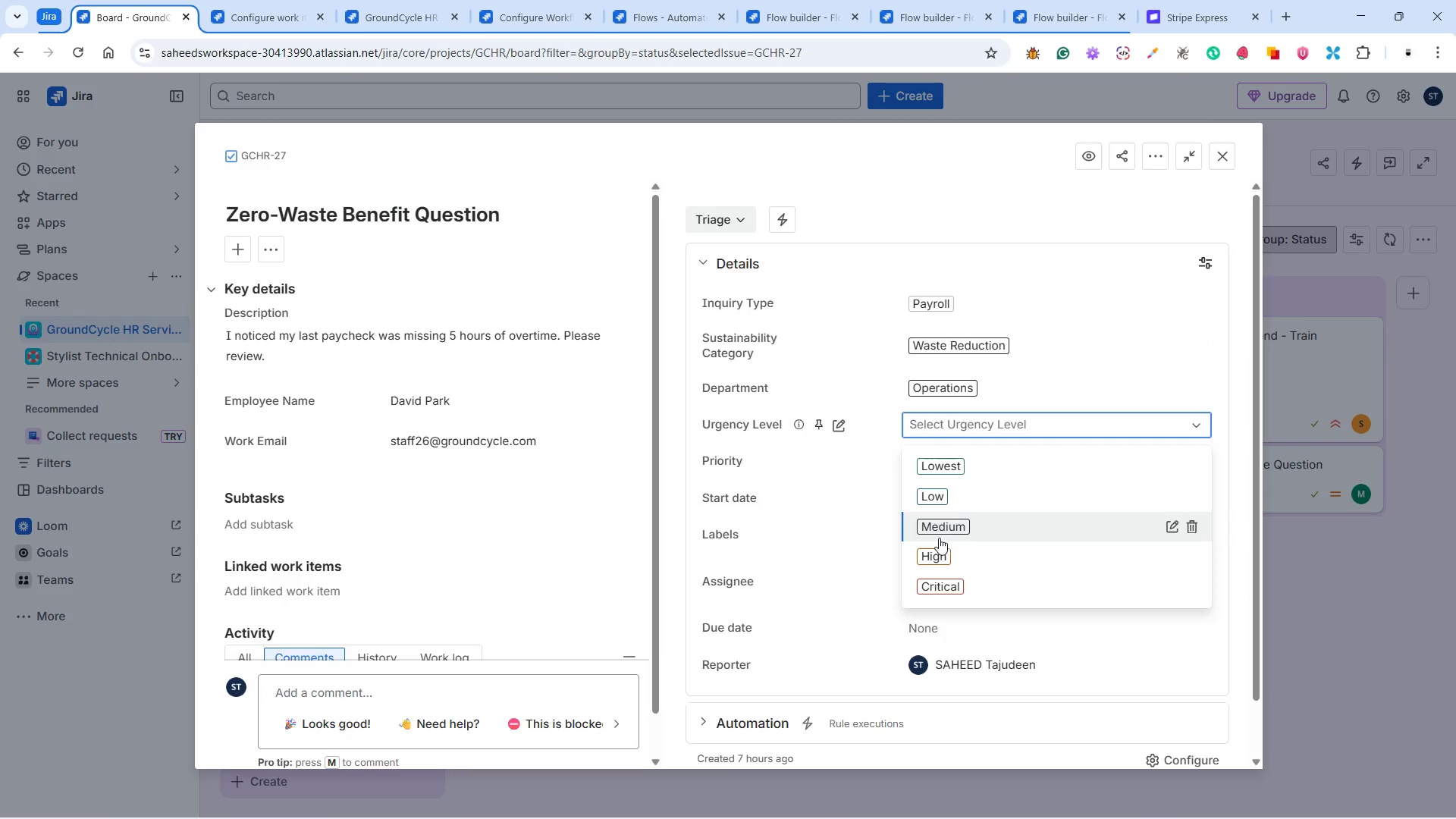 
left_click([933, 587])
 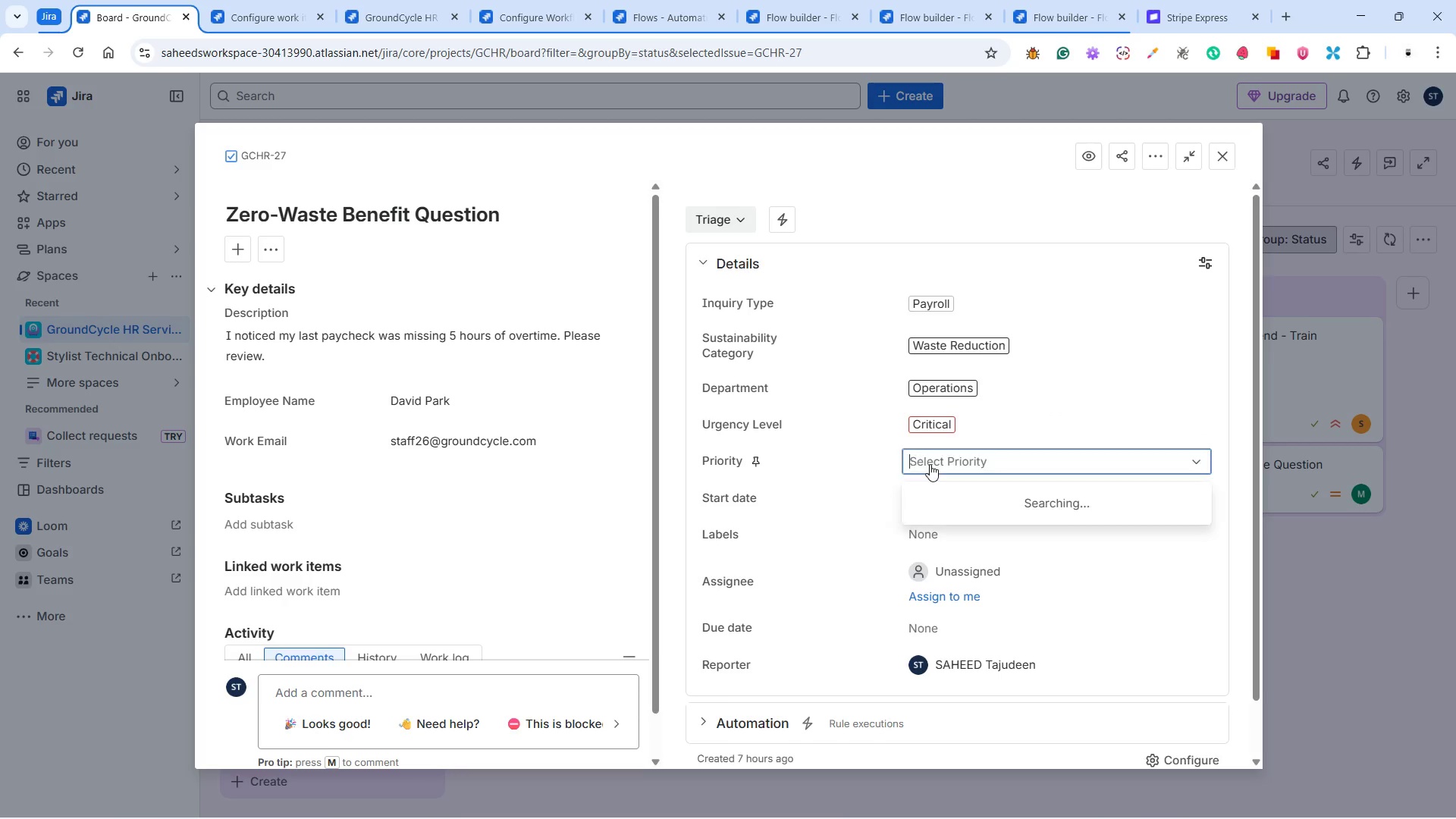 
mouse_move([928, 479])
 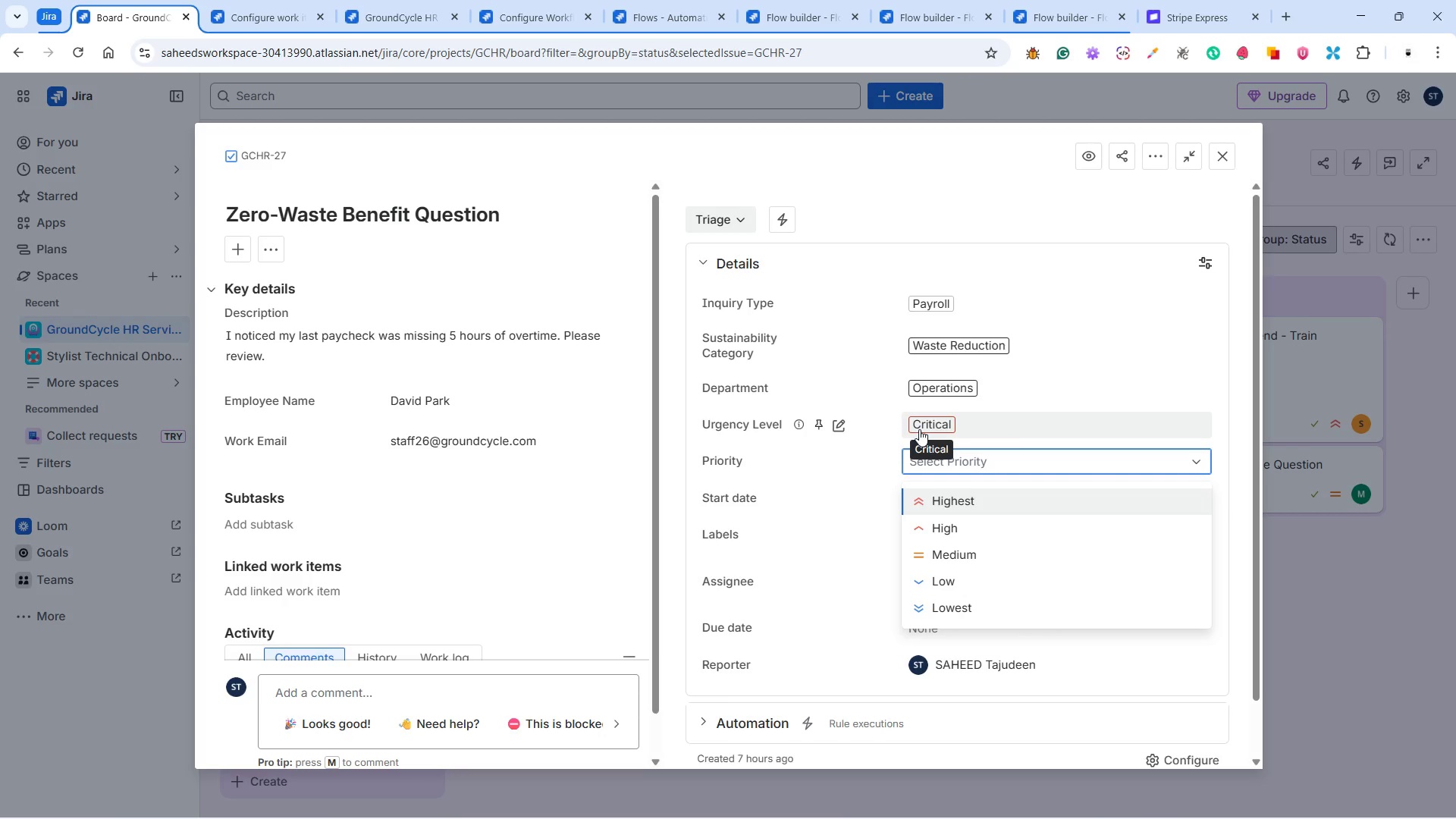 
wait(13.75)
 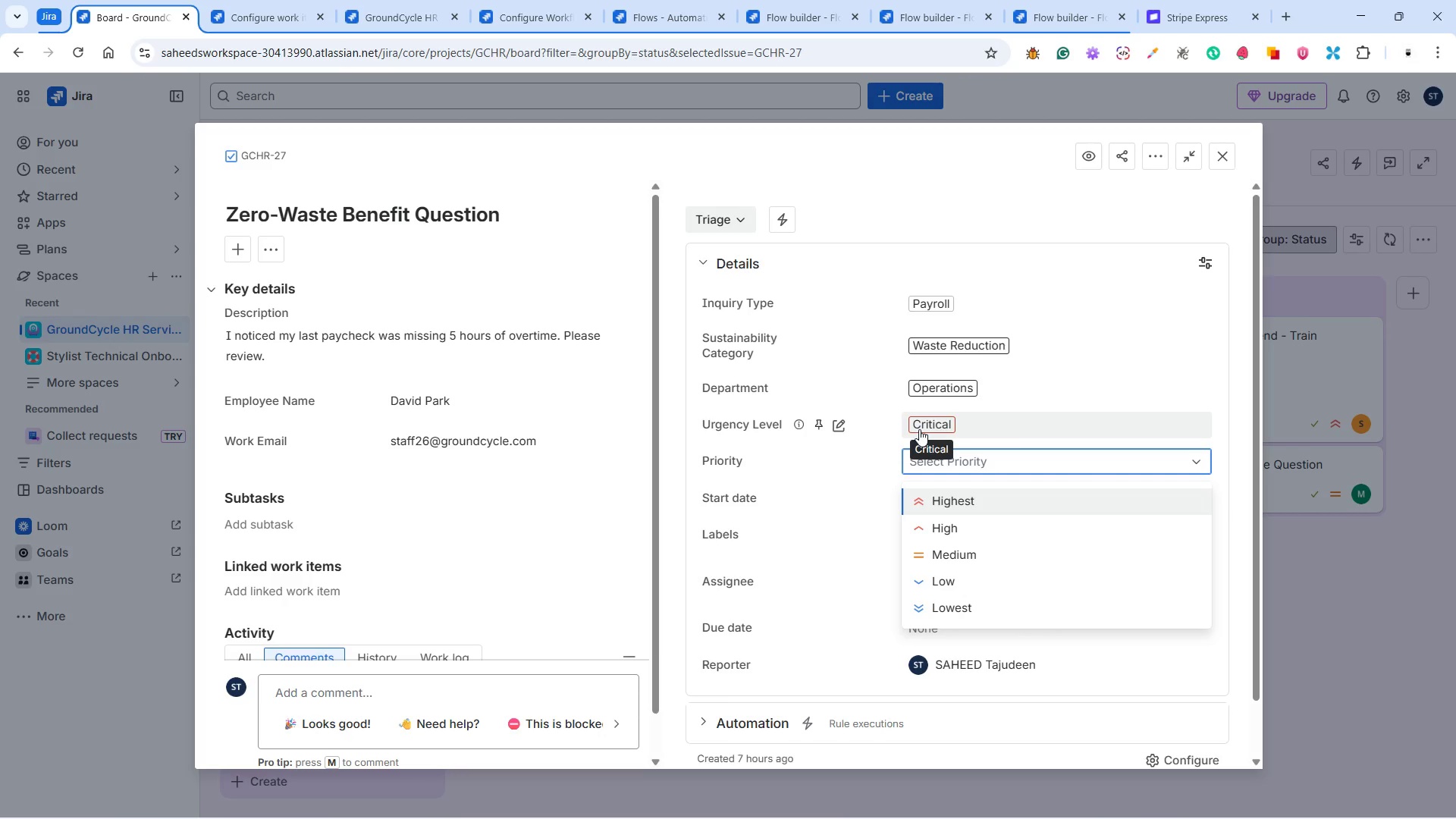 
left_click([954, 501])
 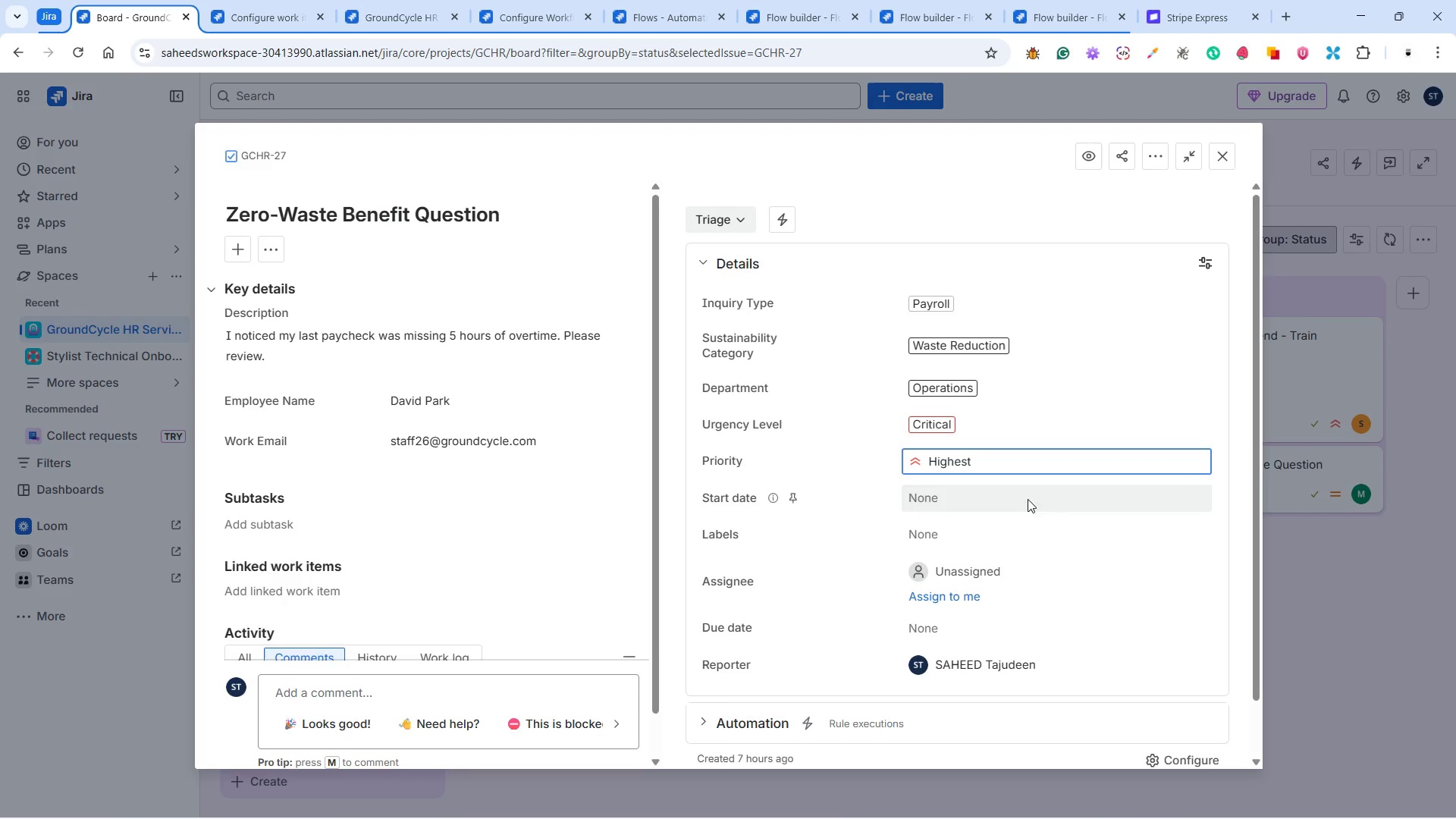 
left_click([1004, 494])
 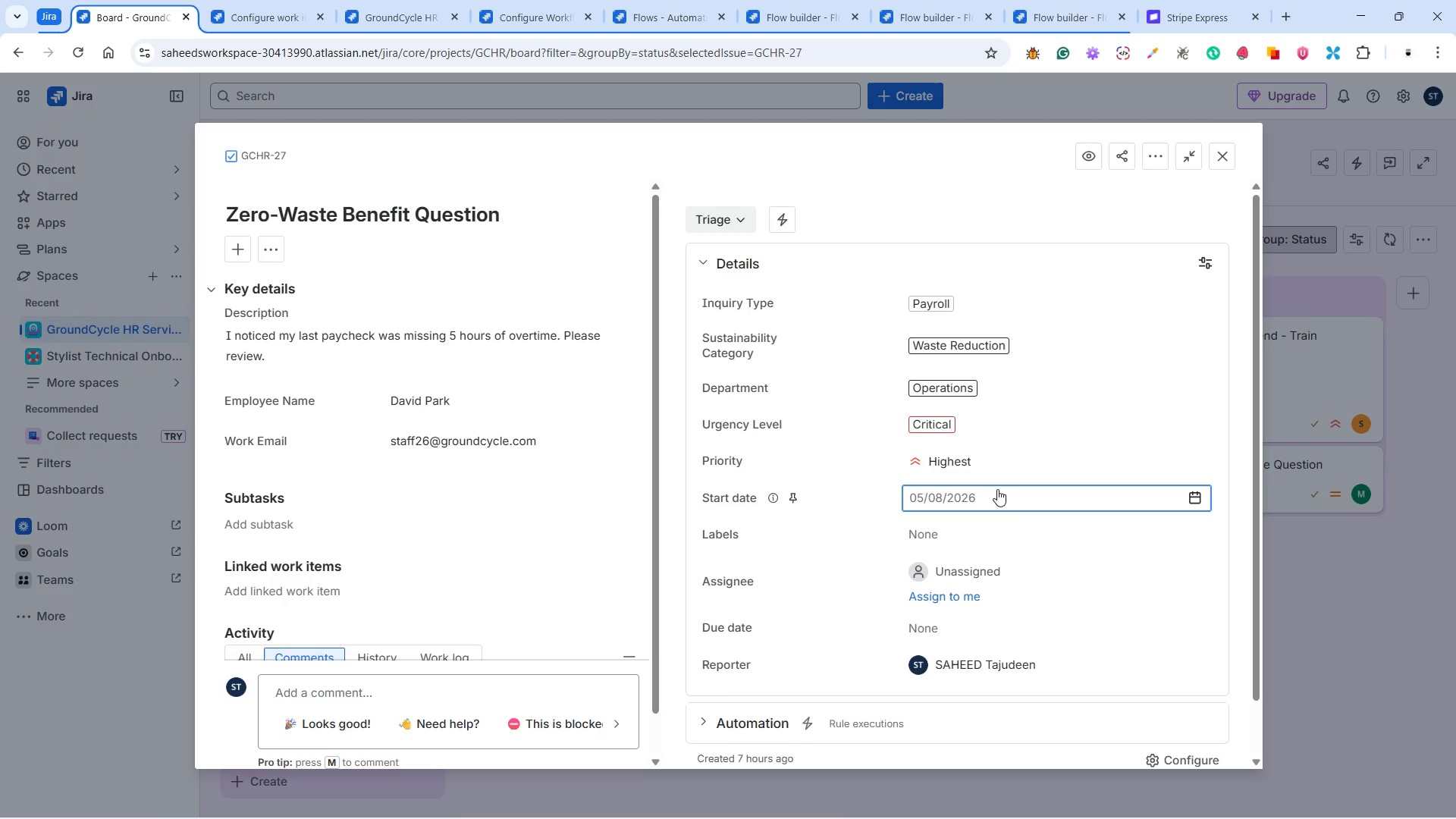 
left_click([1197, 490])
 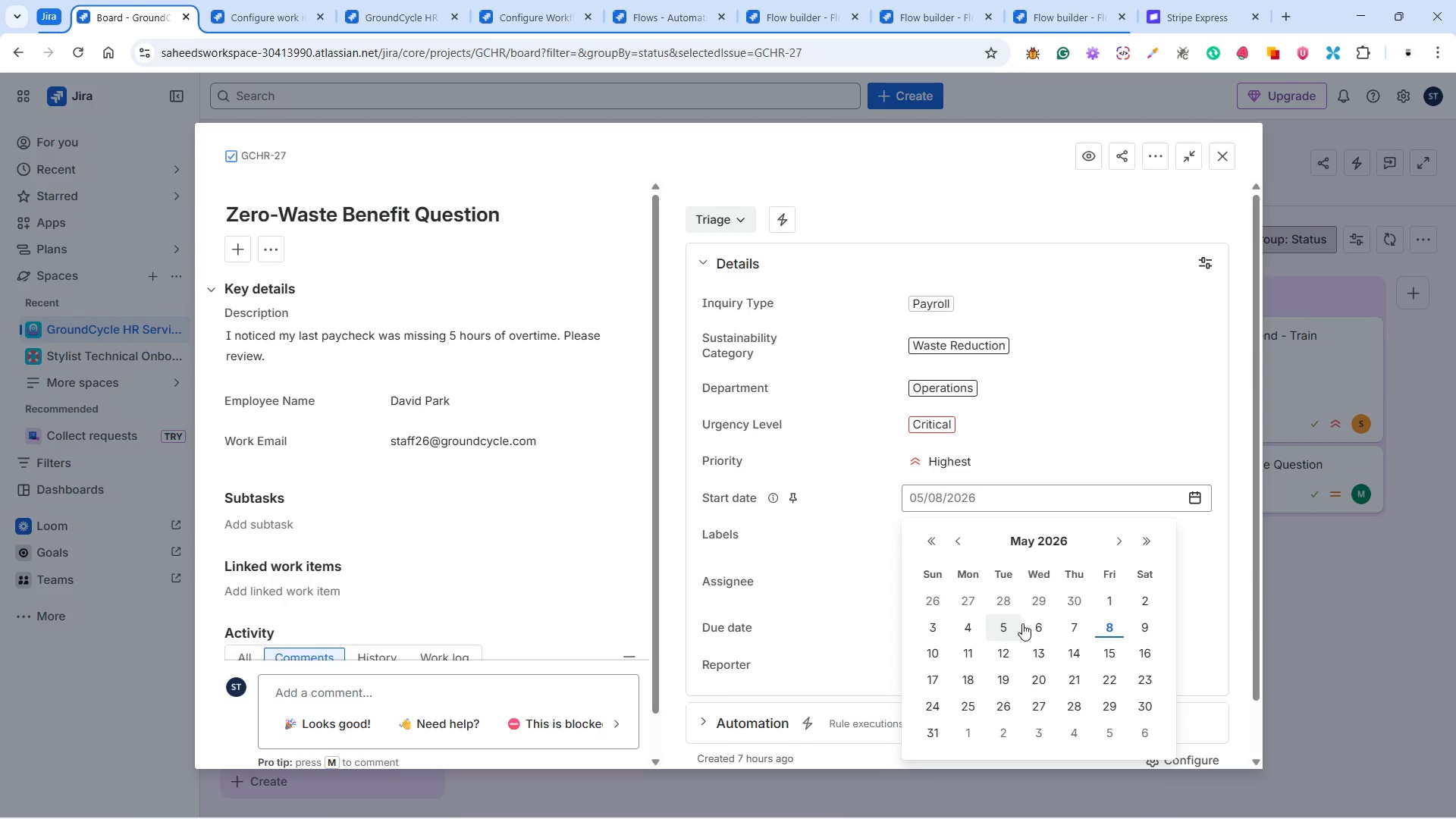 
left_click([1141, 601])
 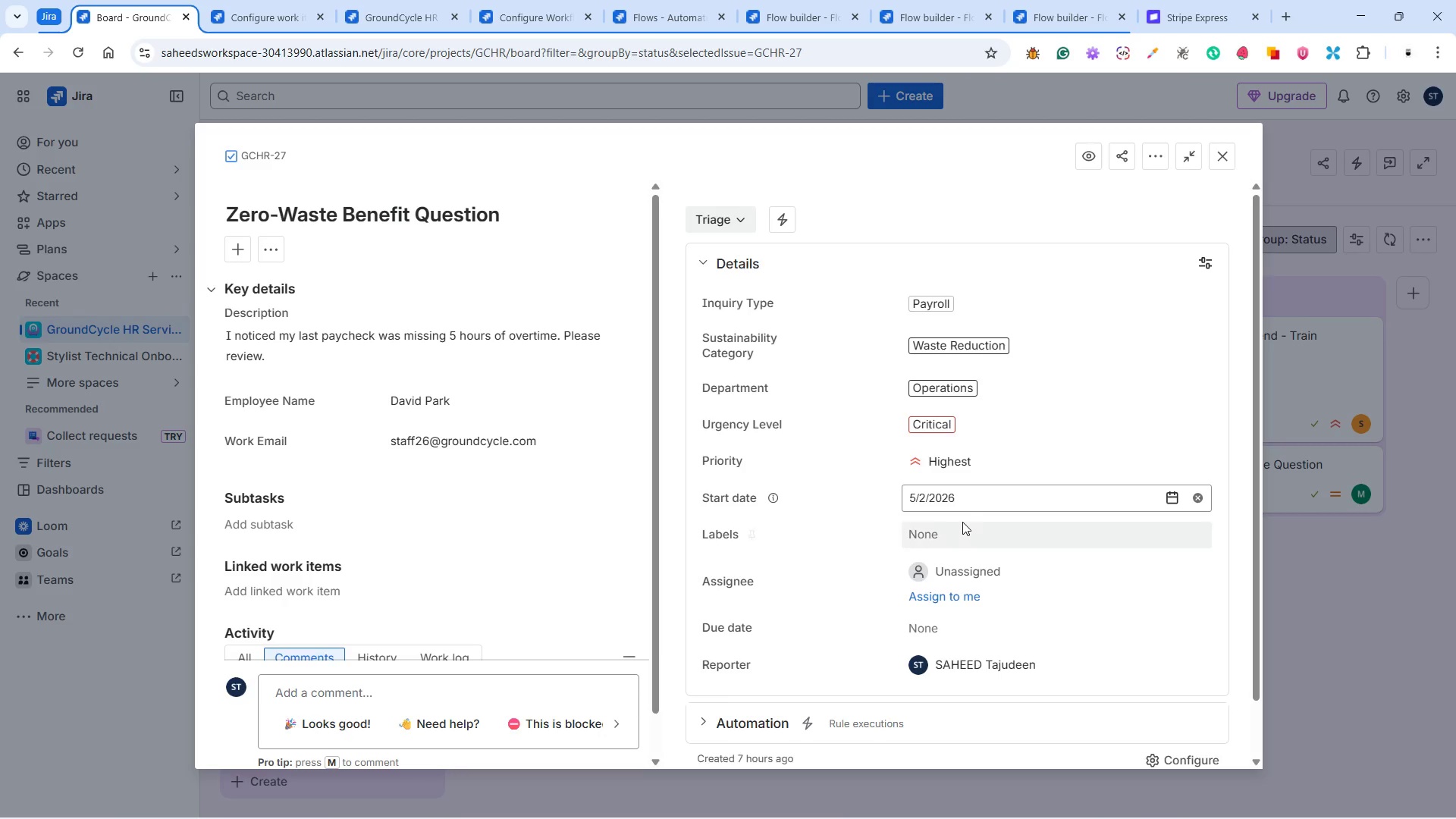 
wait(8.0)
 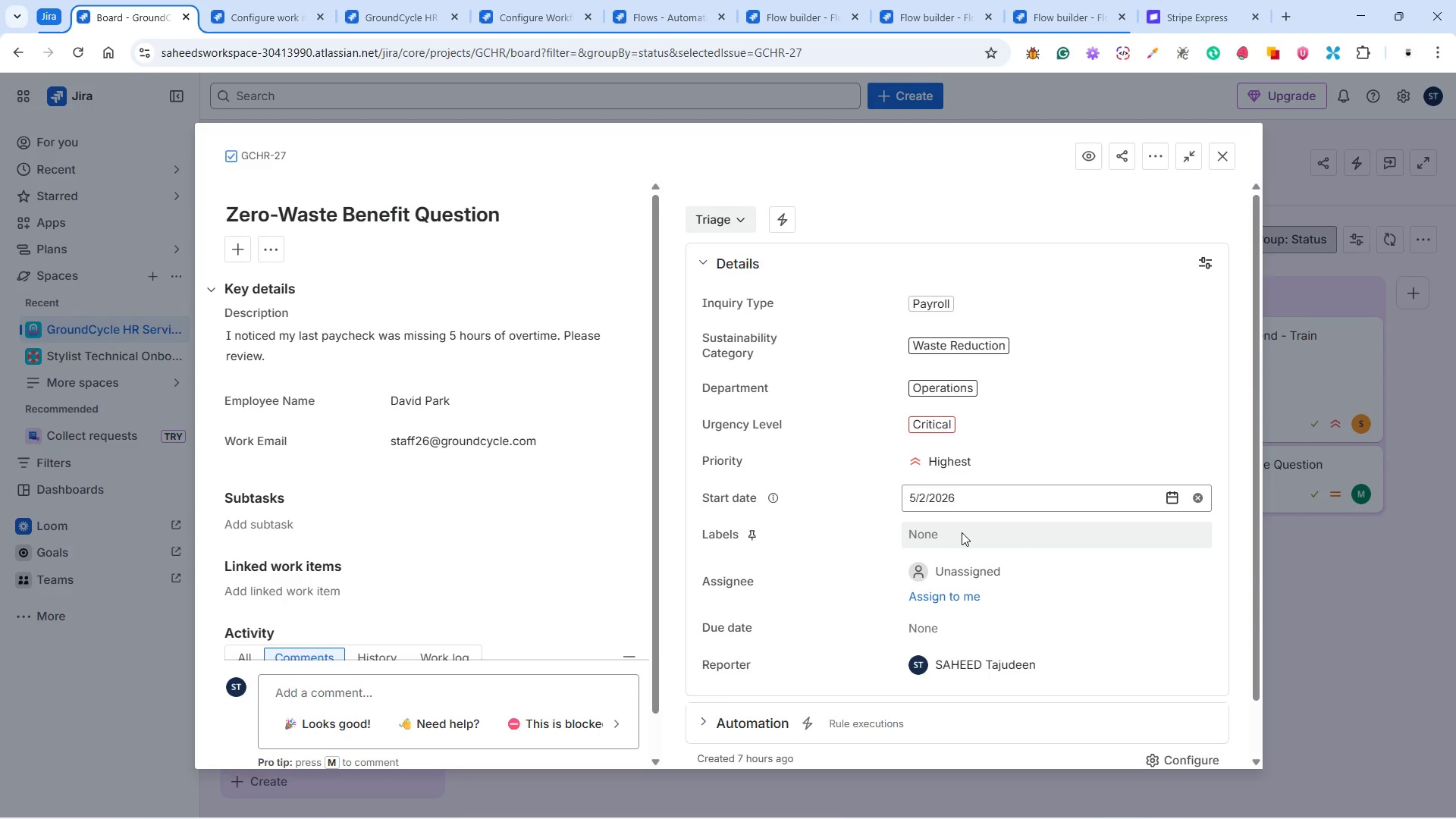 
left_click([982, 576])
 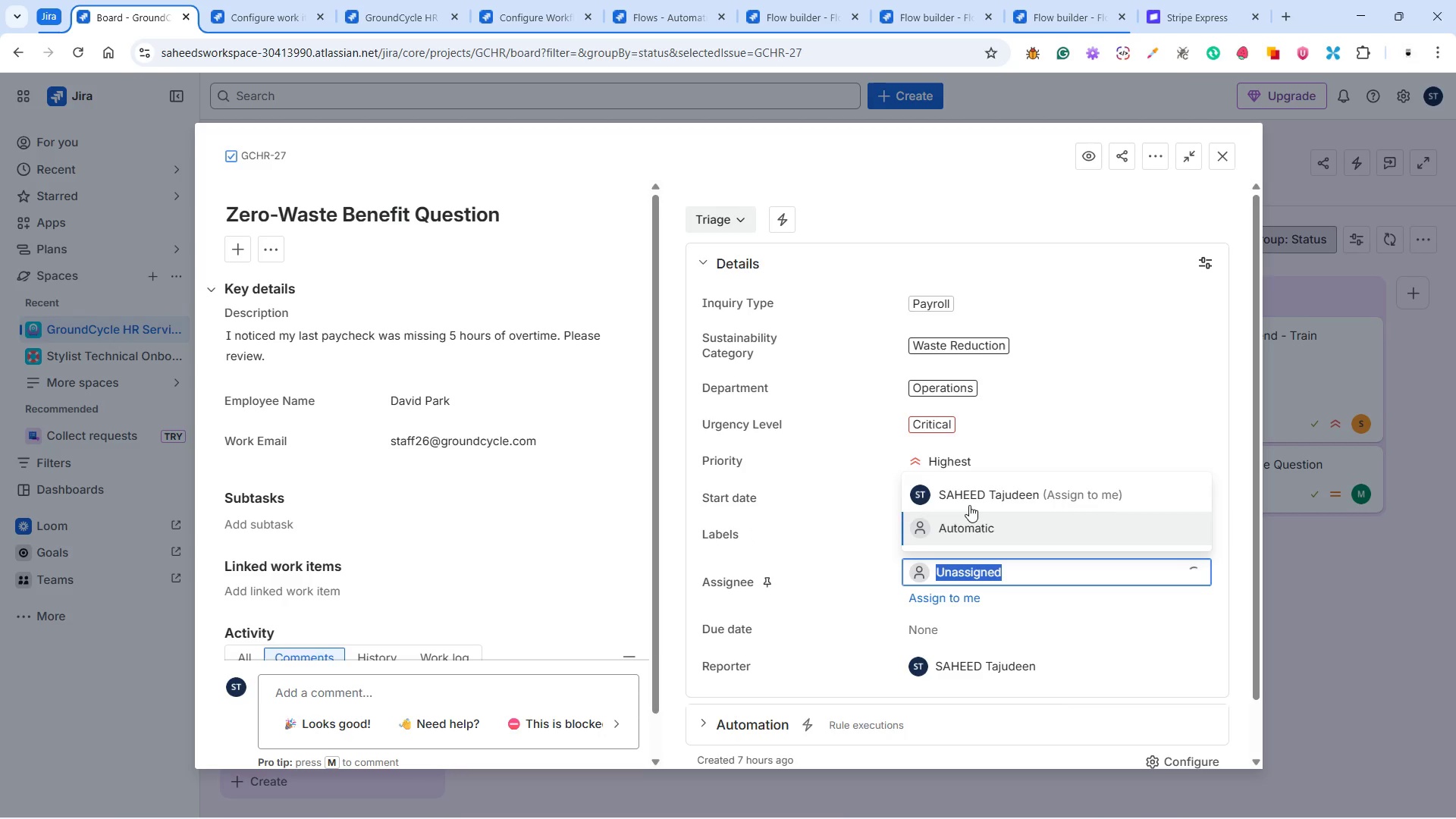 
scroll: coordinate [969, 503], scroll_direction: down, amount: 2.0
 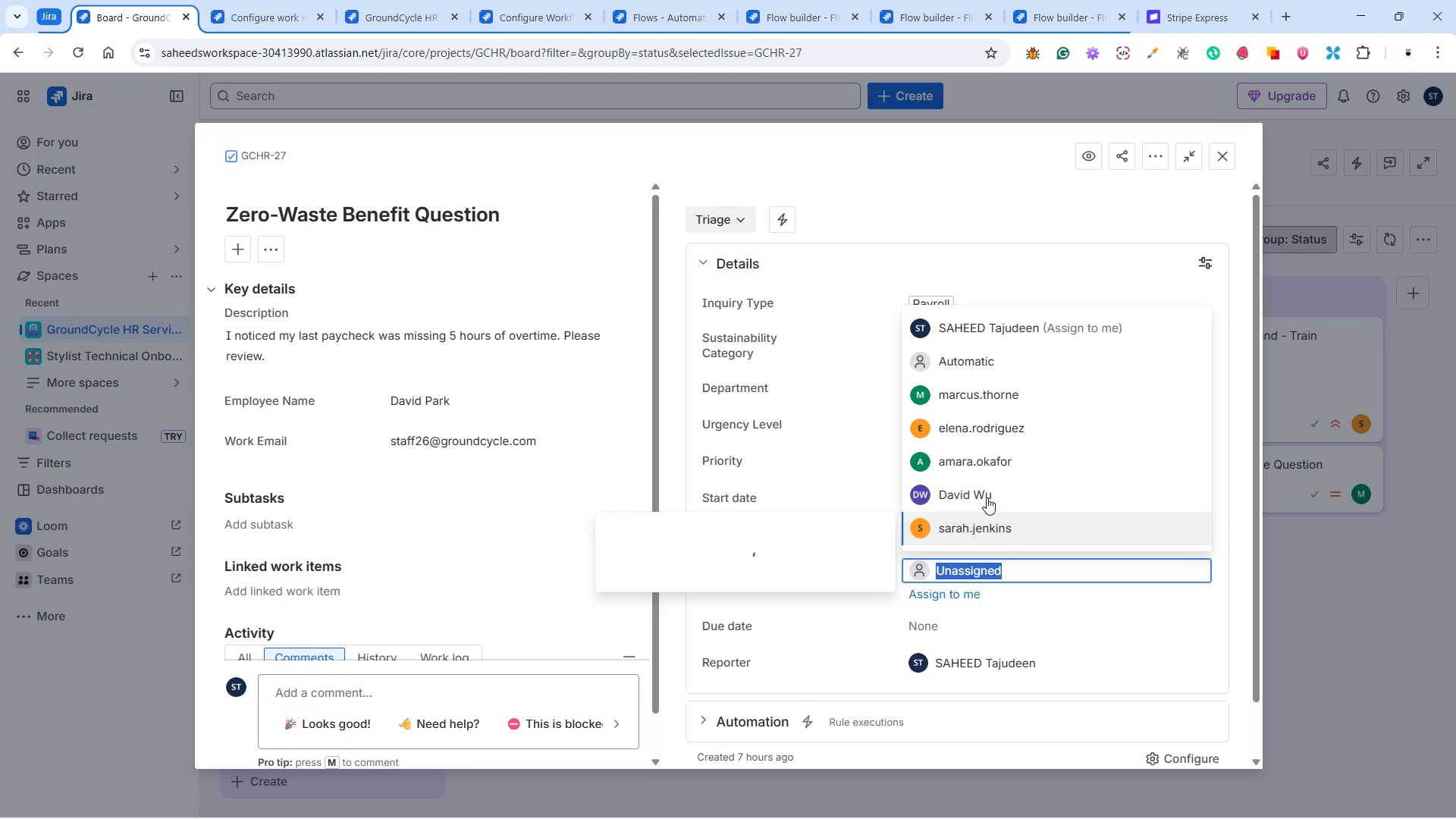 
left_click([975, 431])
 